 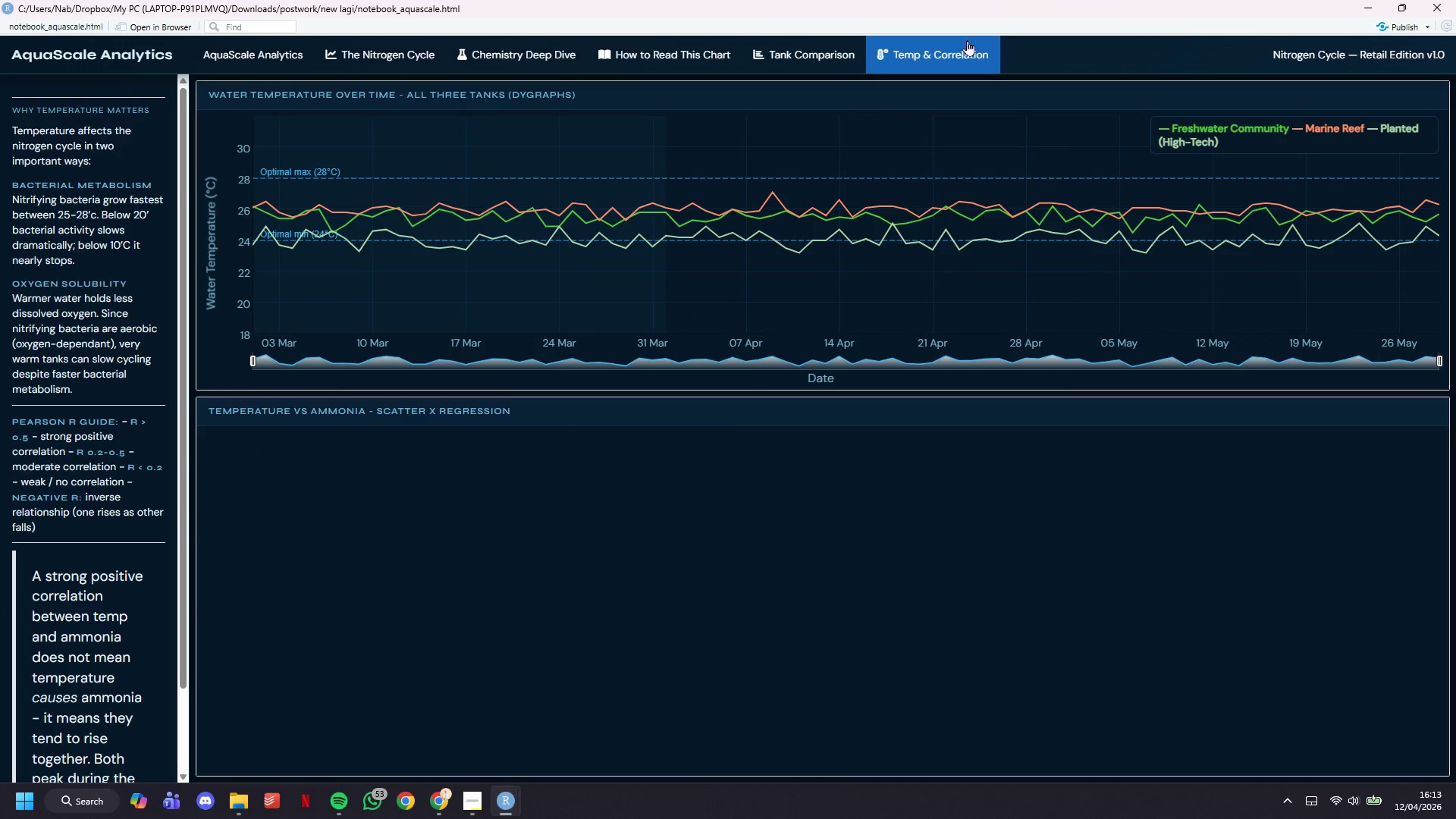 
scroll: coordinate [437, 513], scroll_direction: down, amount: 5.0
 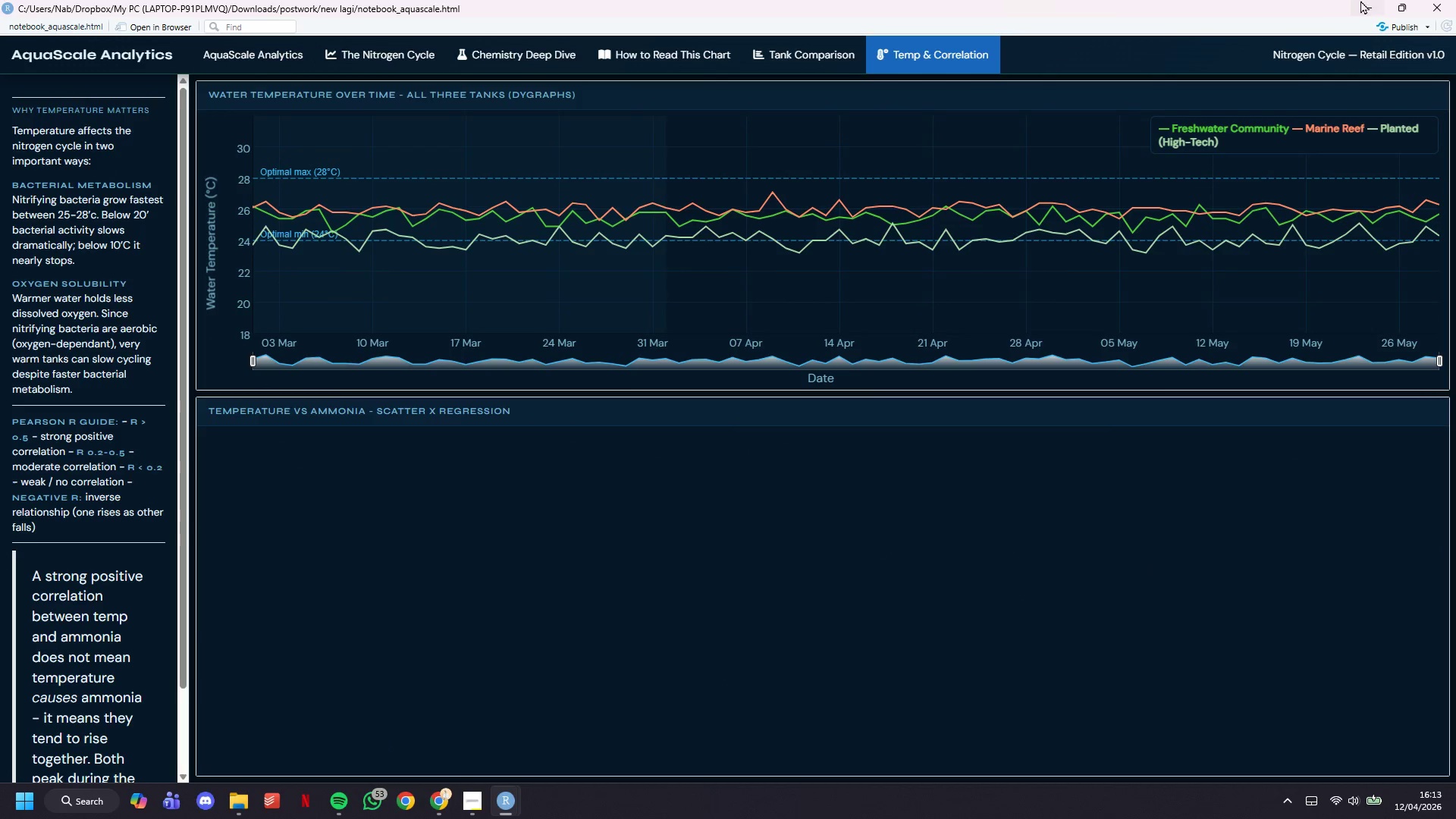 
left_click([1363, 0])
 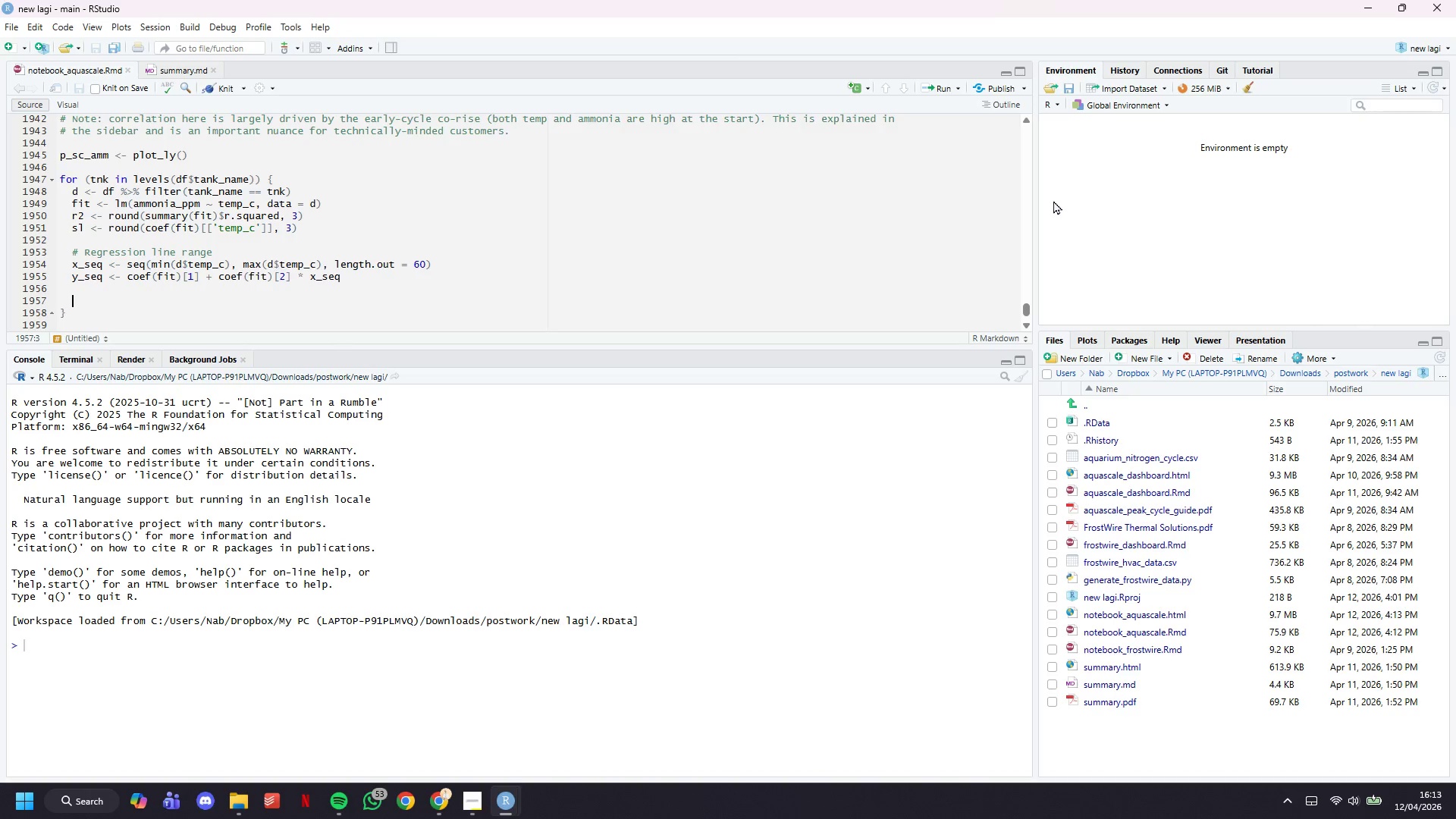 
wait(9.25)
 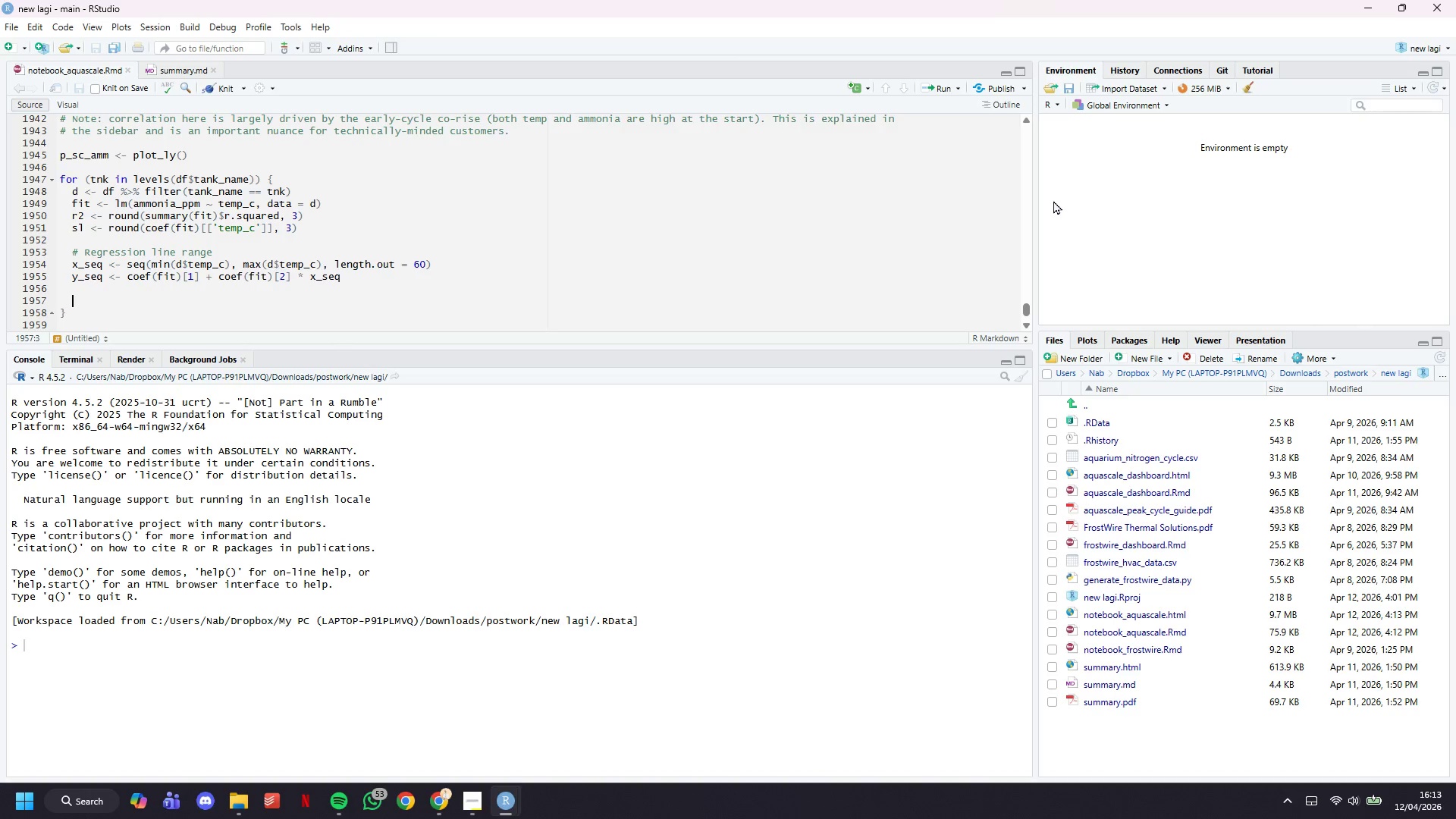 
type(p_sc_amm <- p_sc_amm %>%)
 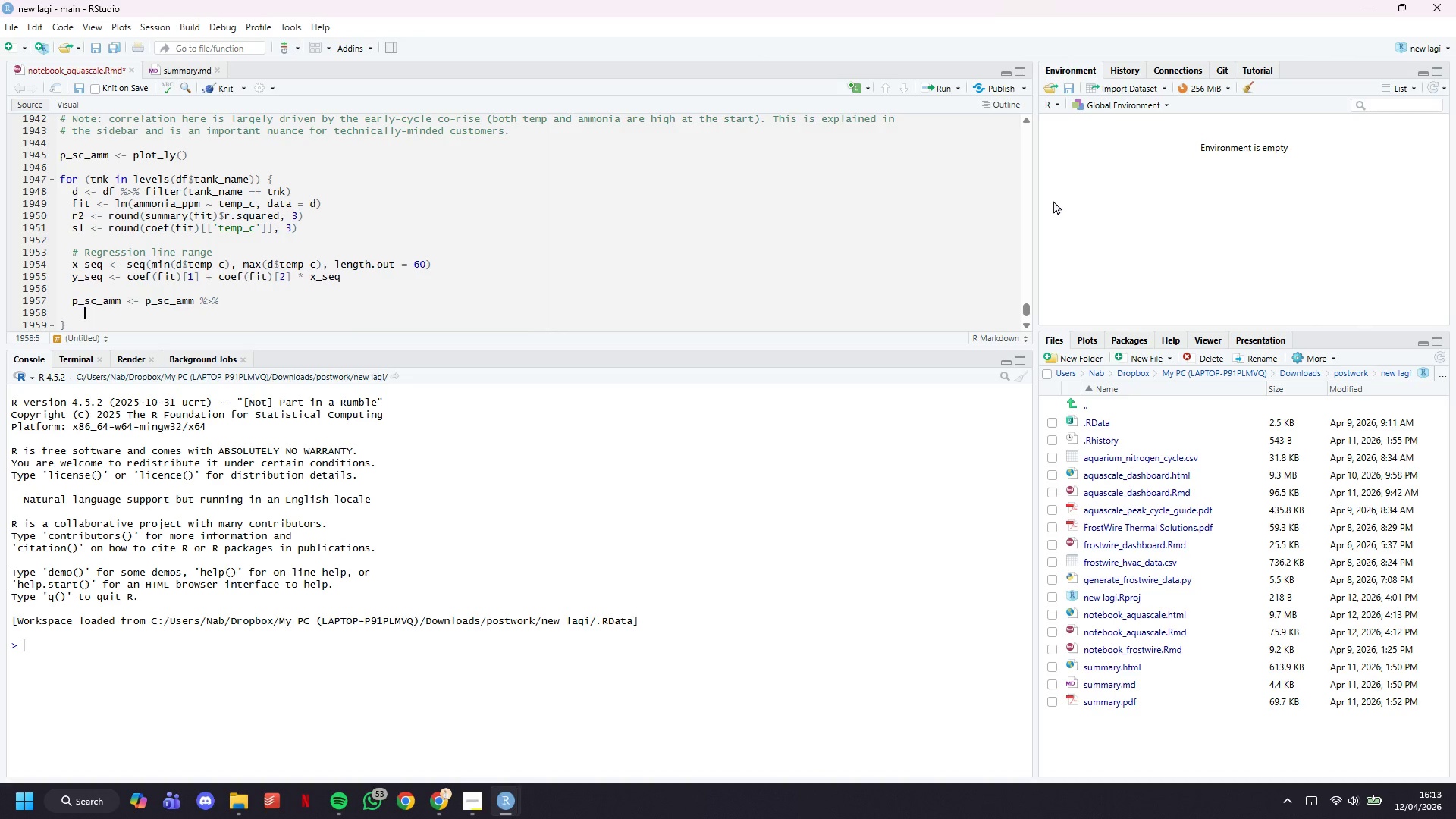 
 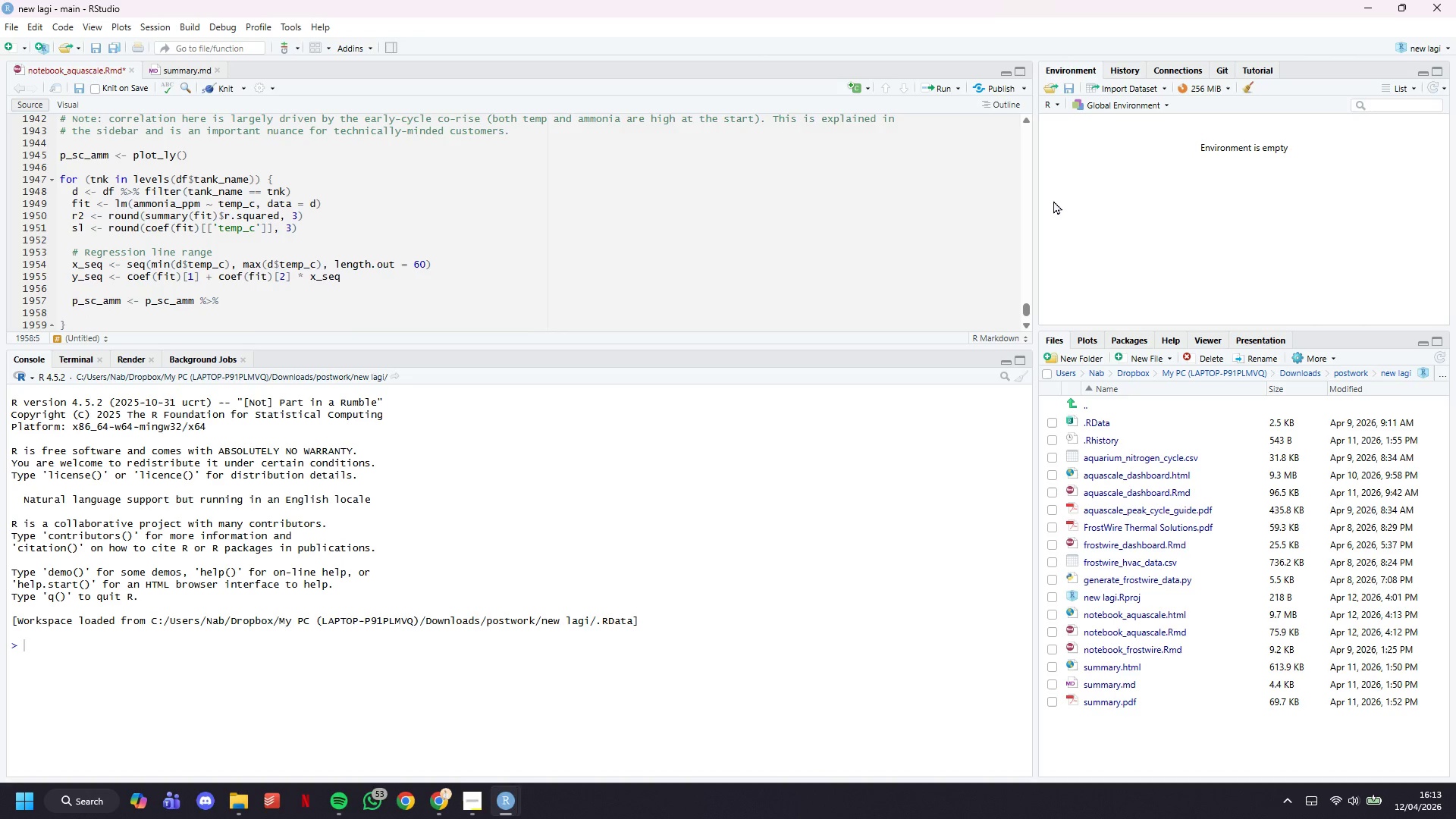 
key(Enter)
 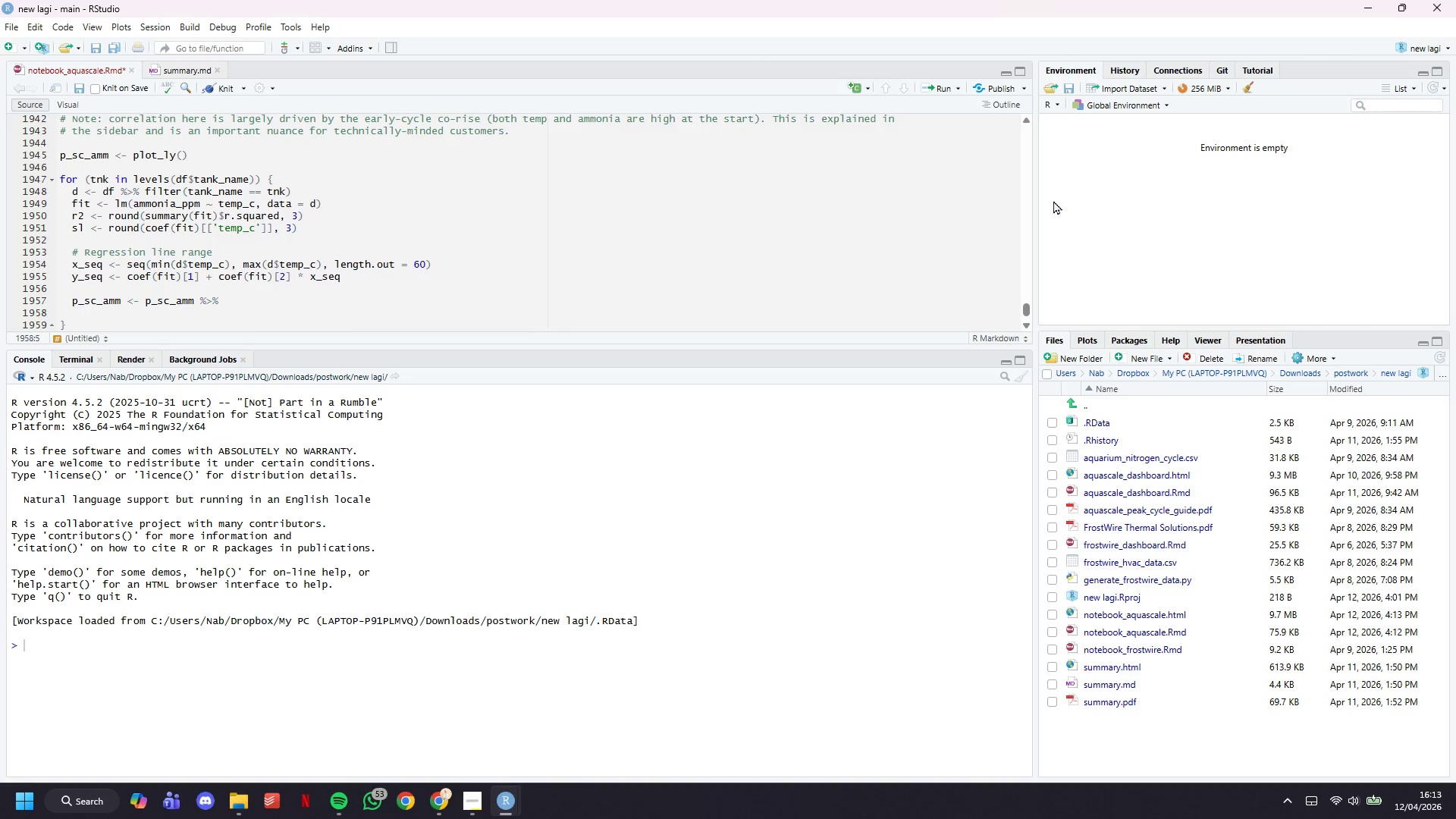 
type(add_markers()
 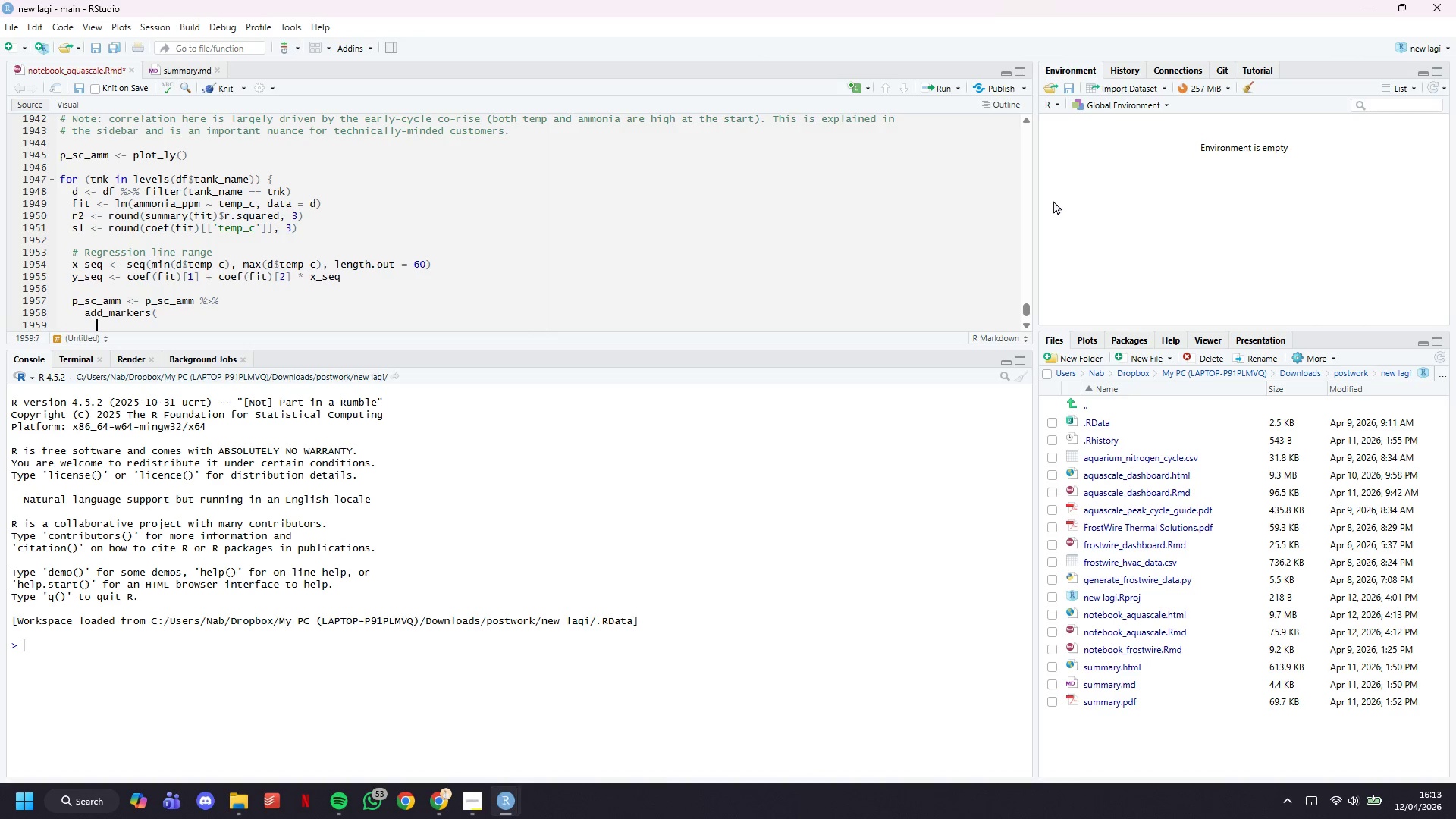 
 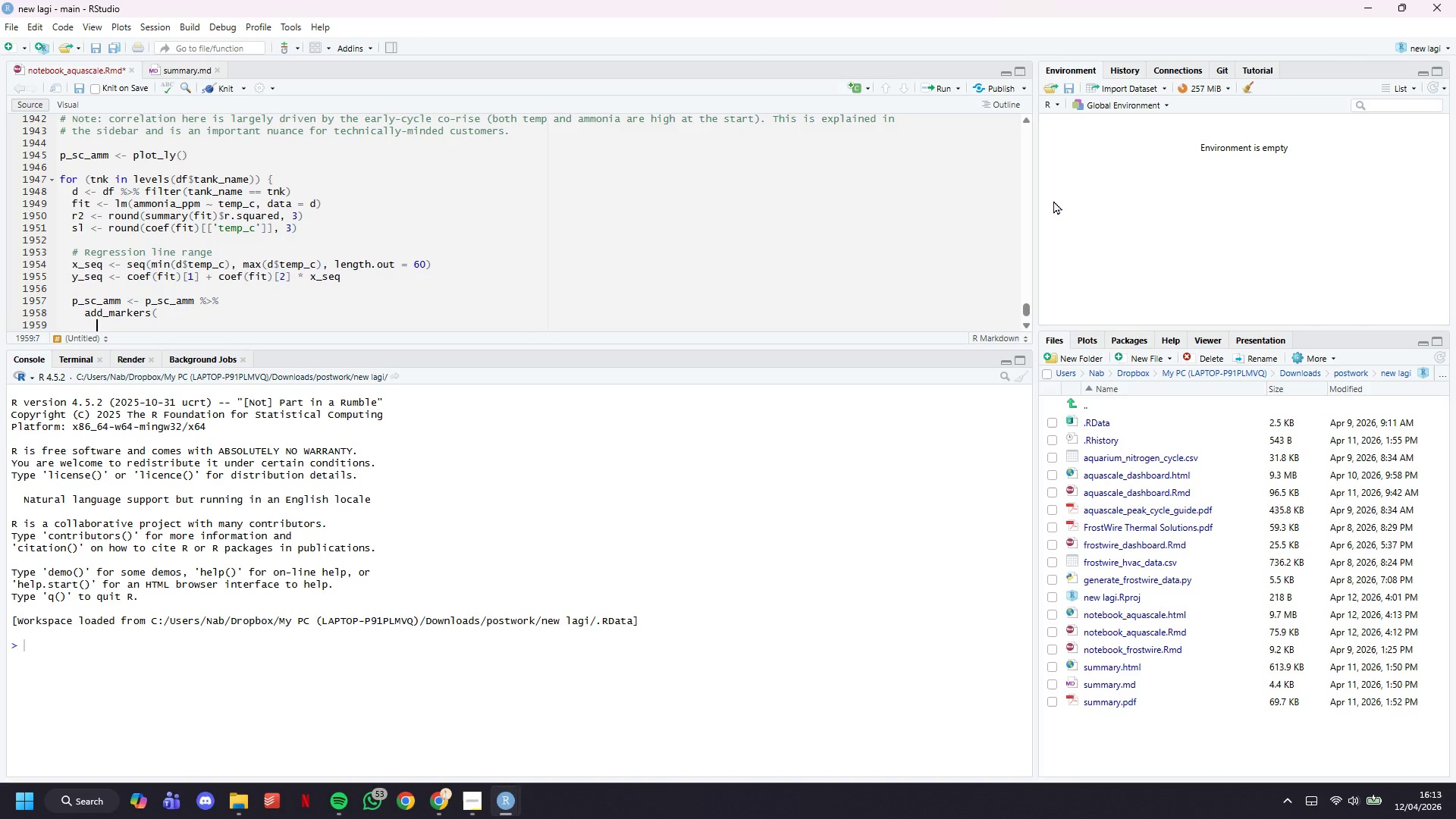 
key(Enter)
 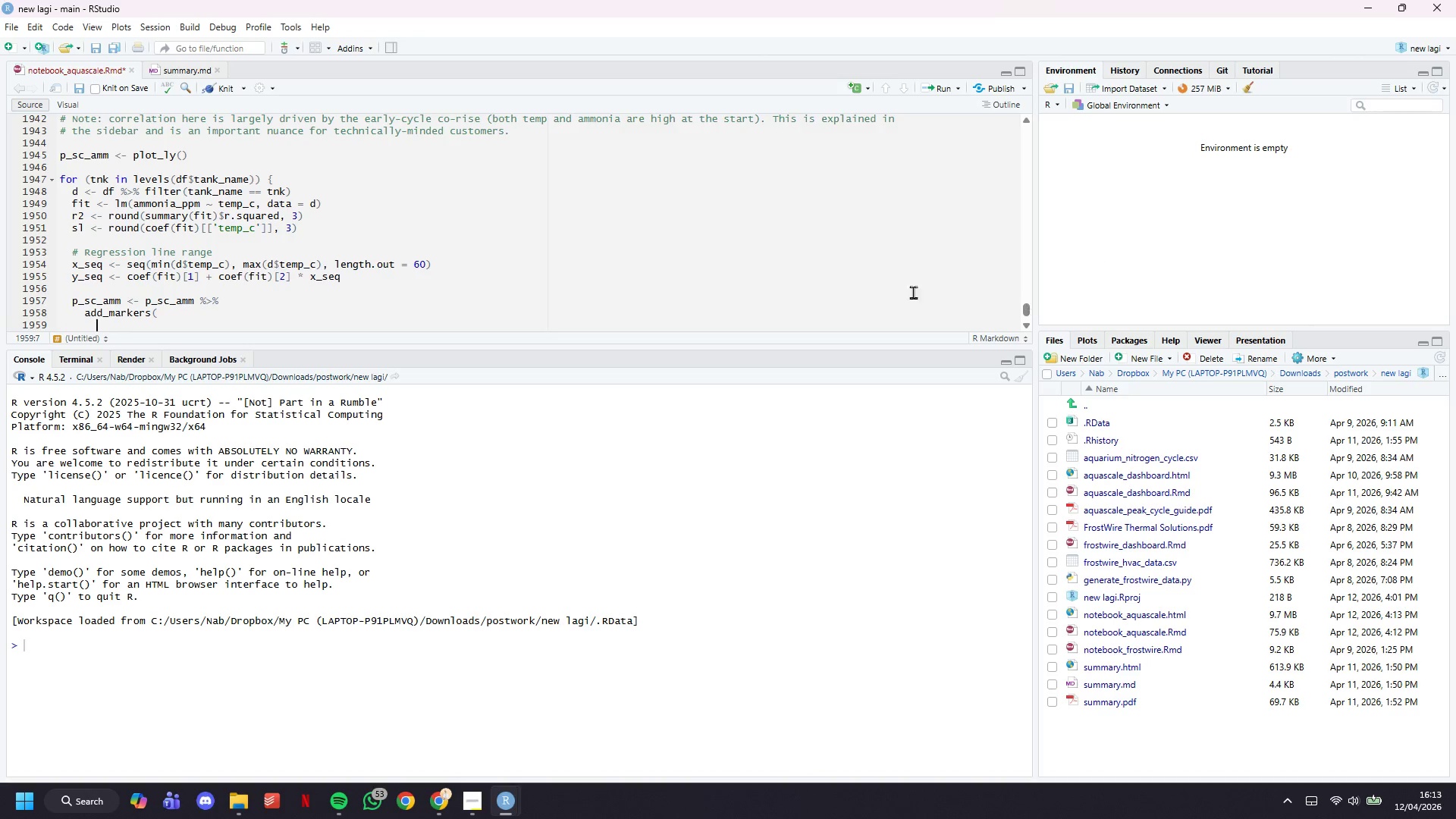 
scroll: coordinate [695, 243], scroll_direction: down, amount: 2.0
 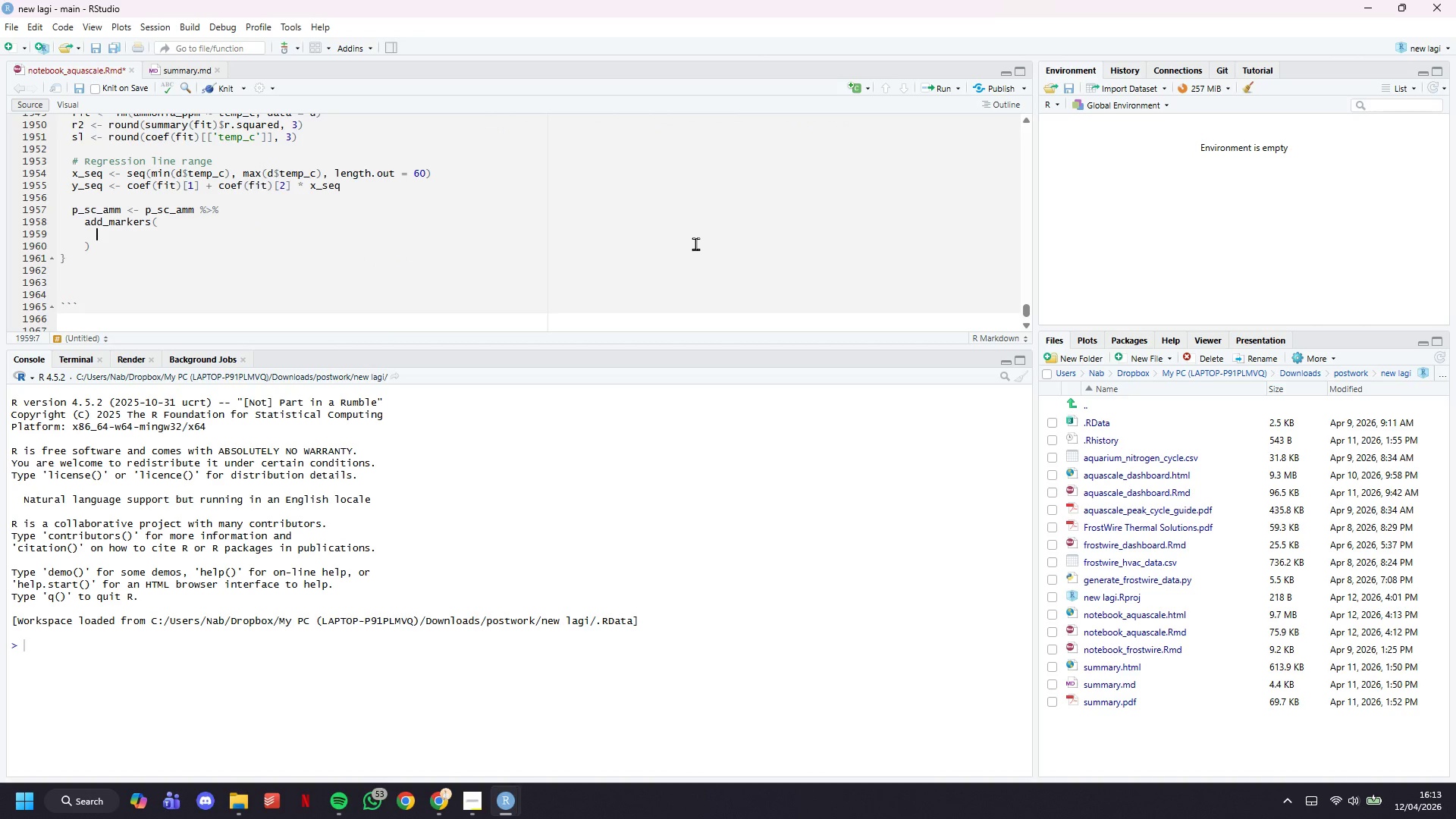 
type(data = d,)
 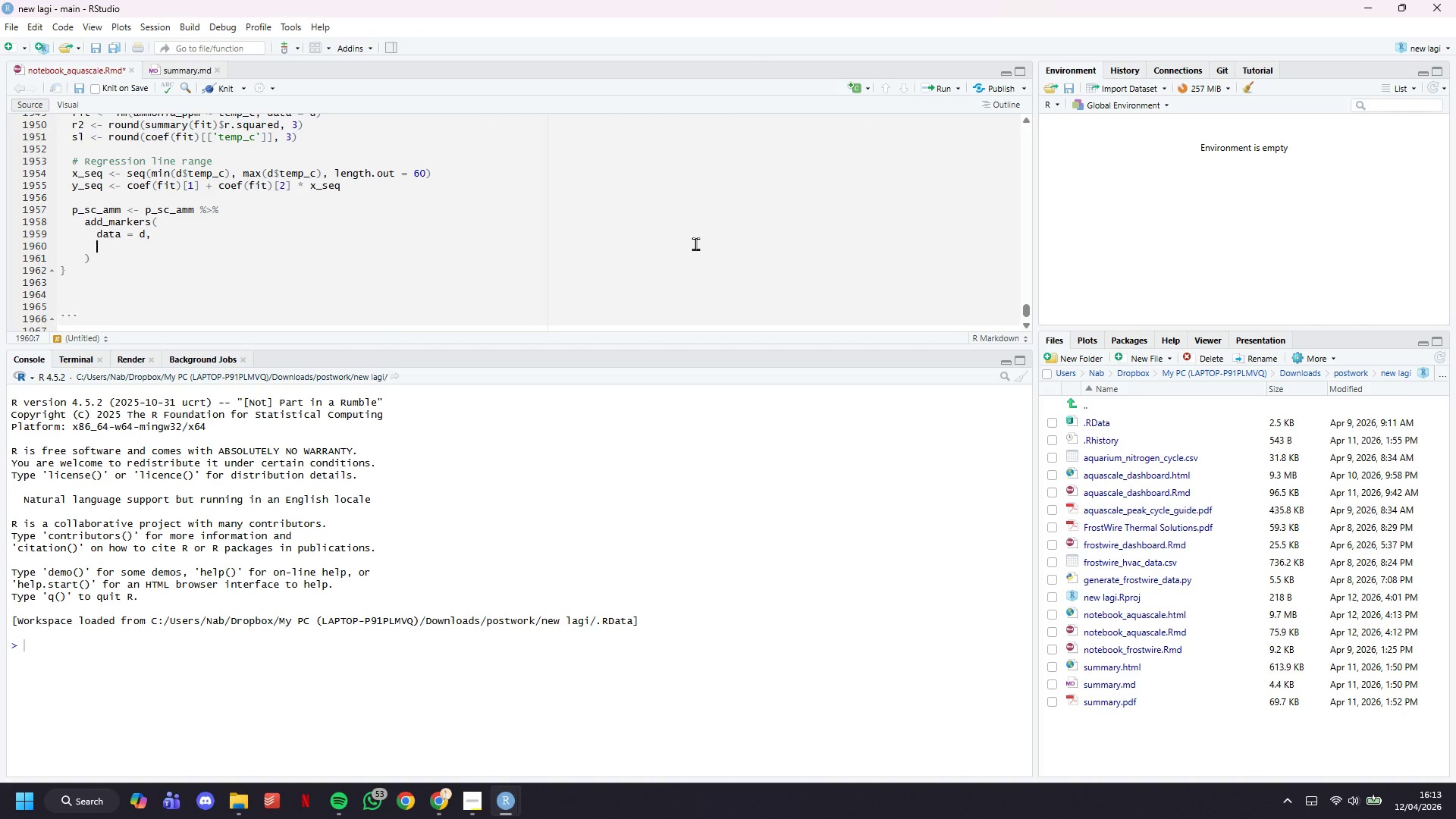 
key(Enter)
 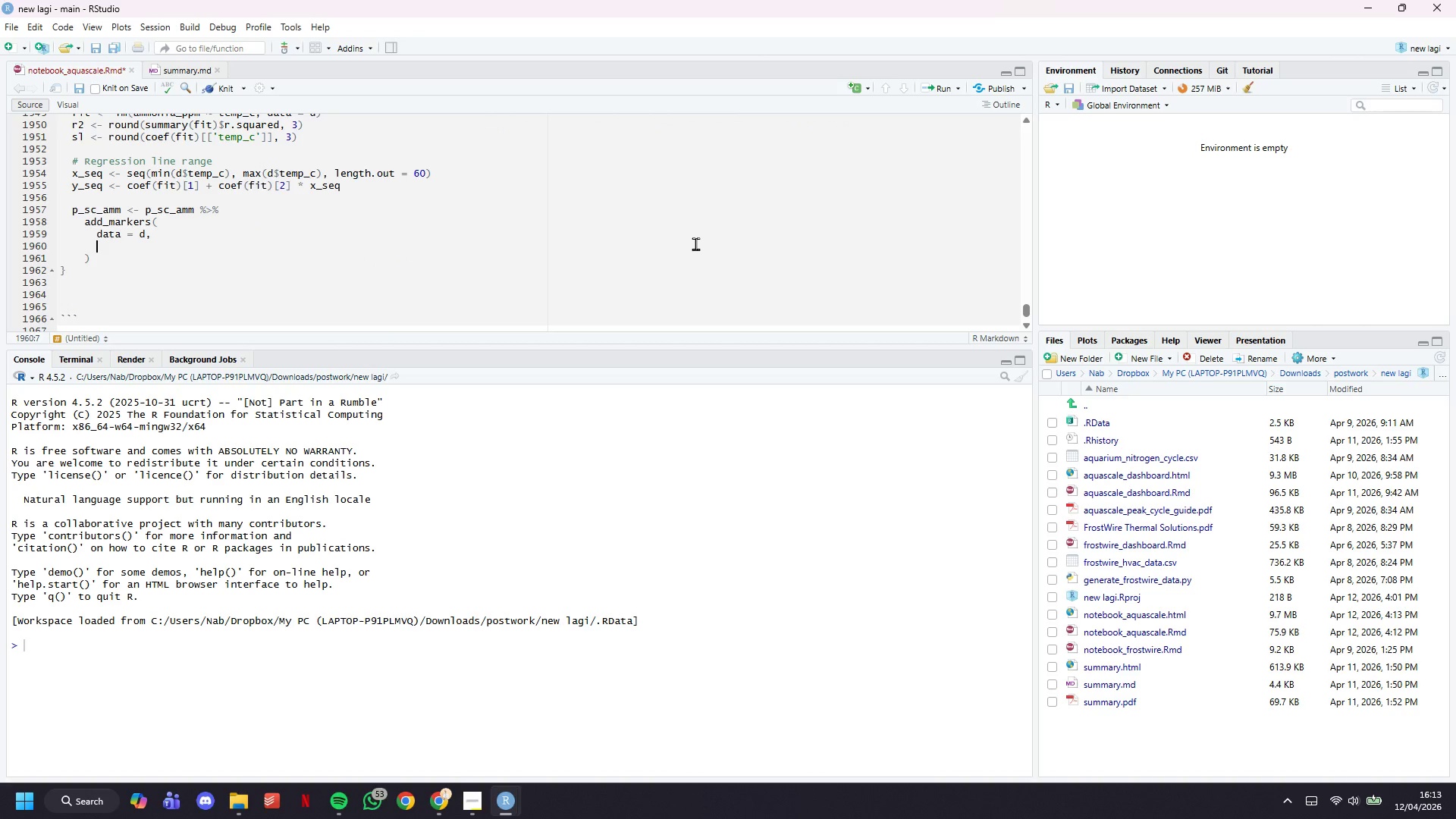 
type(x = ~temp_c,)
 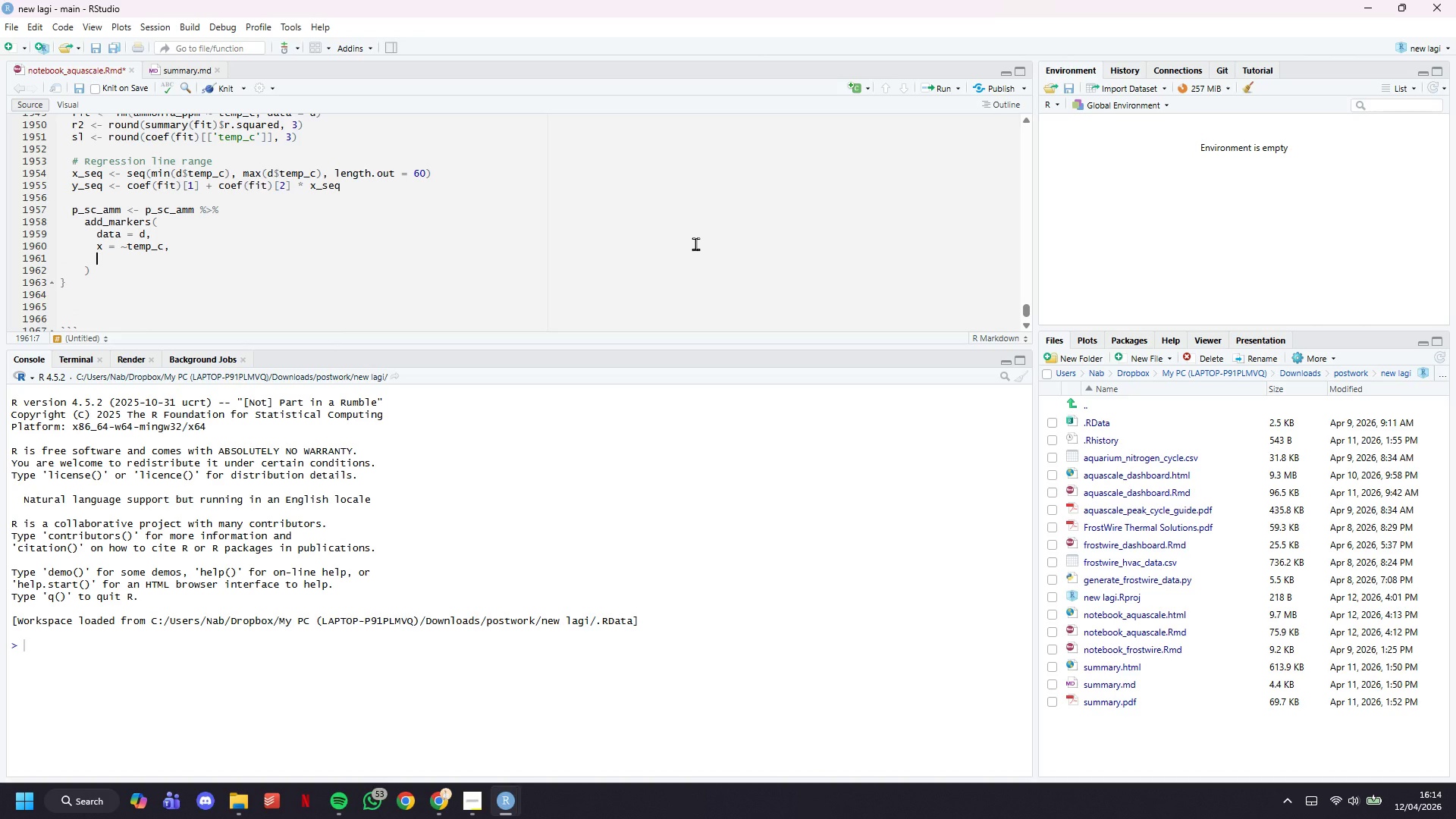 
 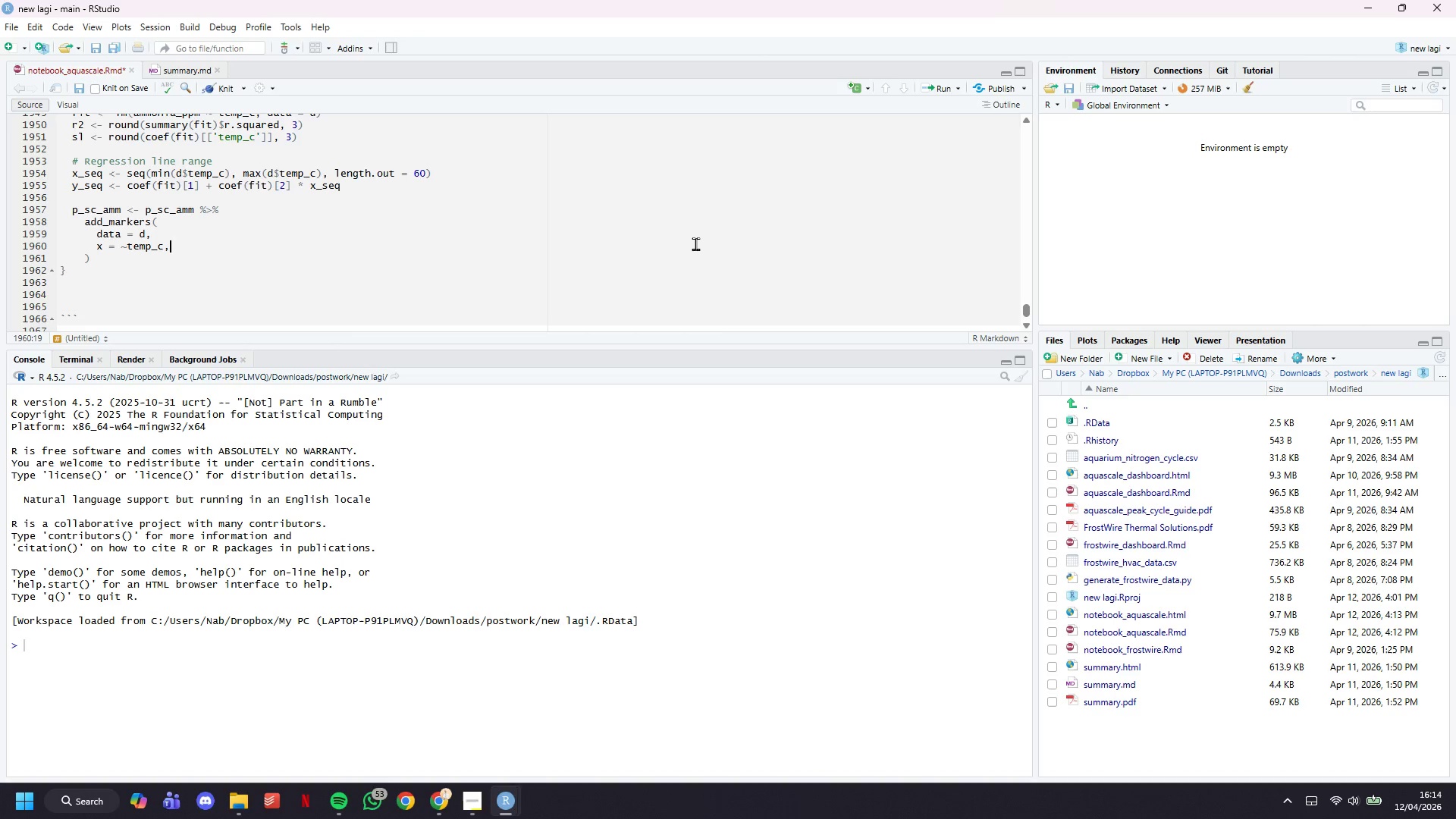 
key(Enter)
 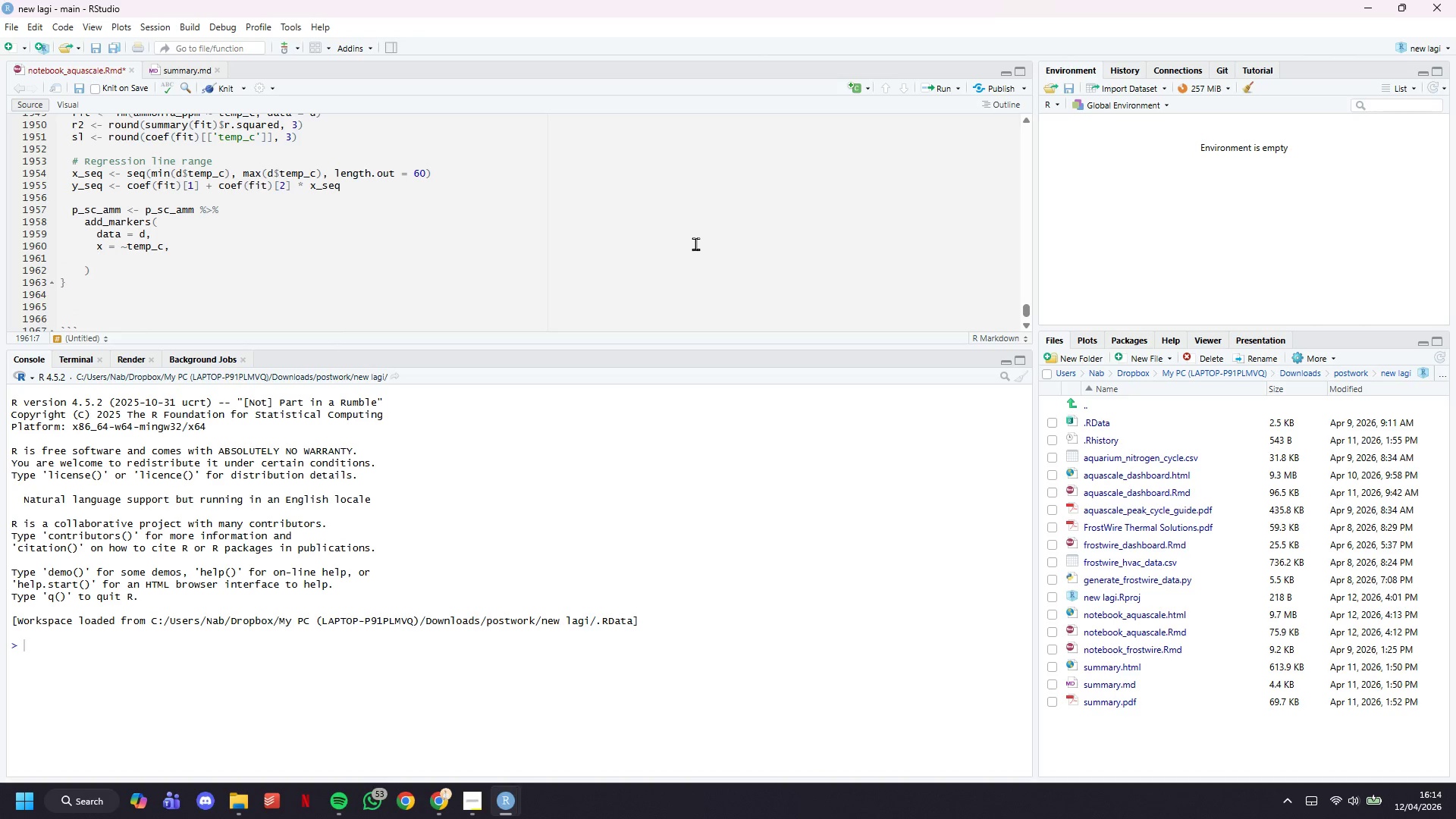 
type(y = ~ammonia_ppm,)
 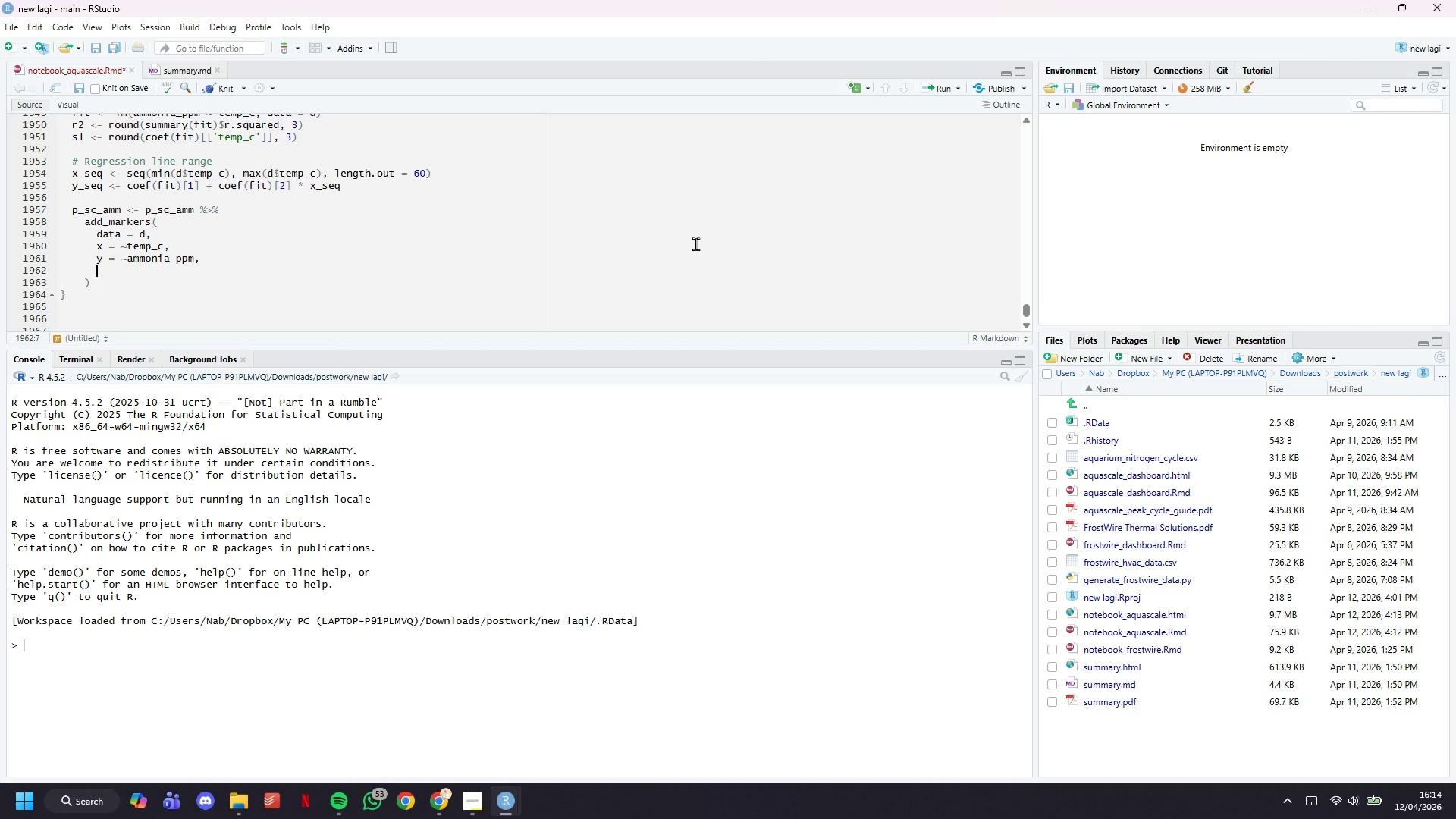 
 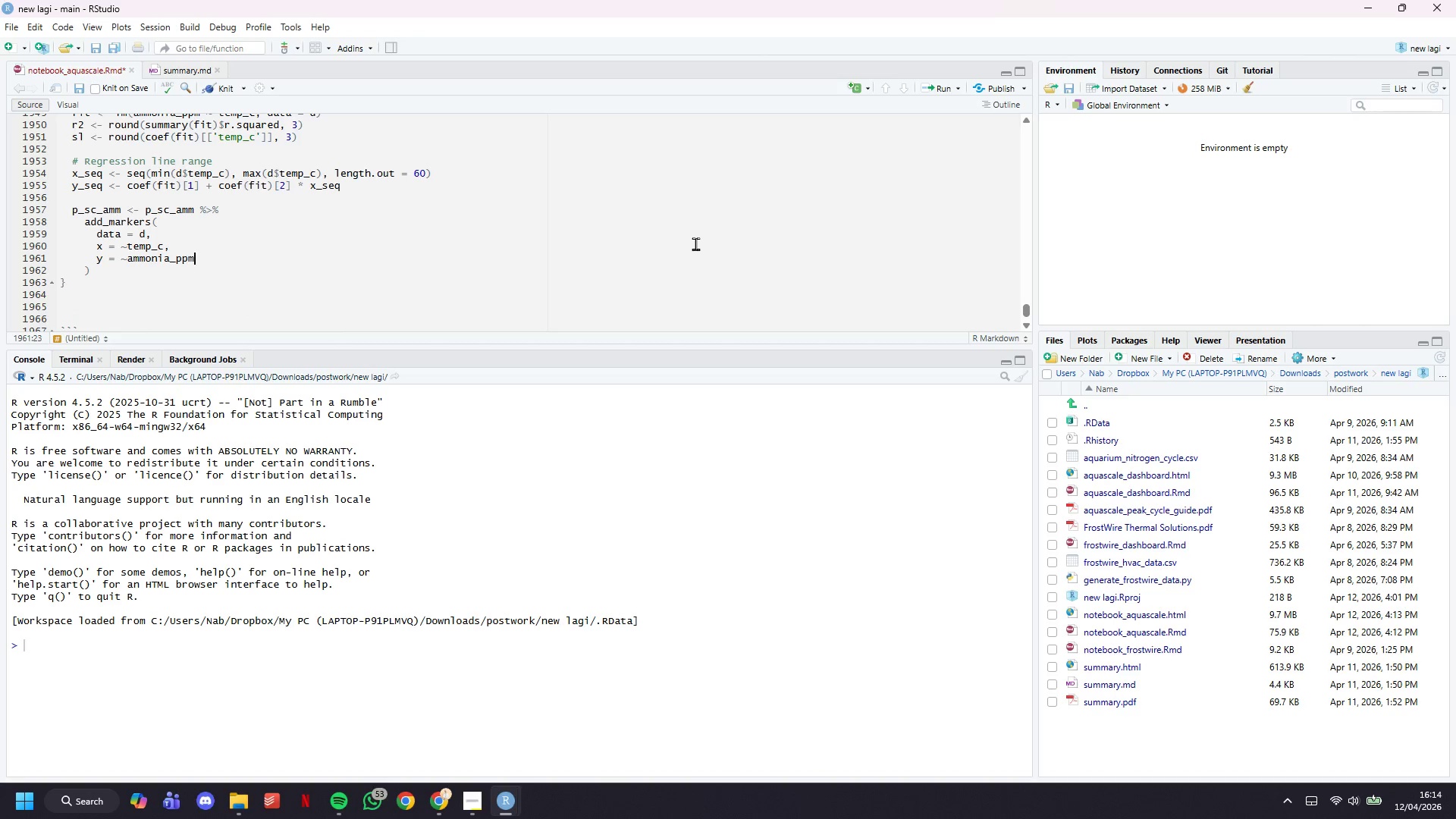 
key(Enter)
 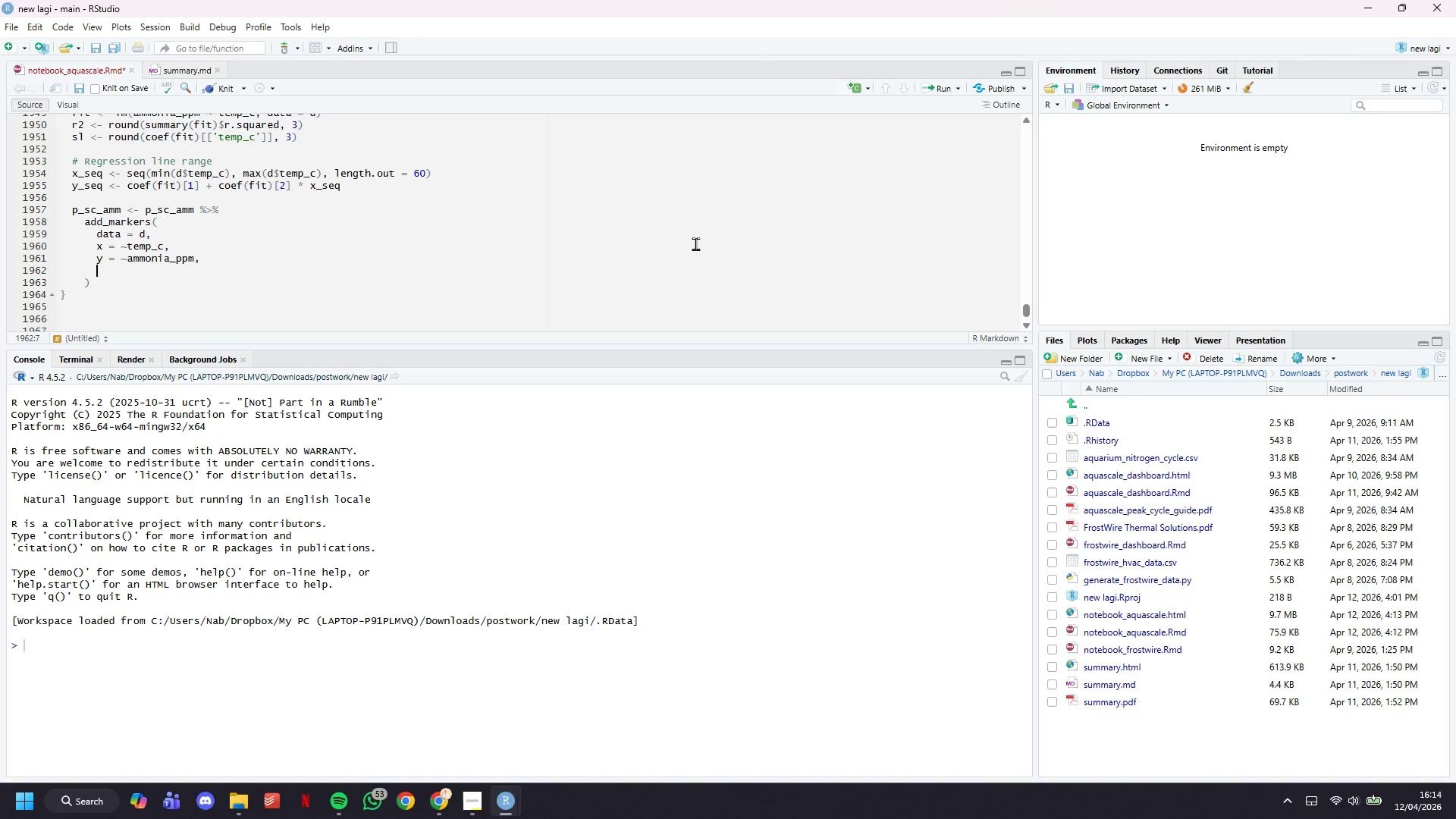 
type(name = as.character(tnl)
key(Backspace)
type(k)
 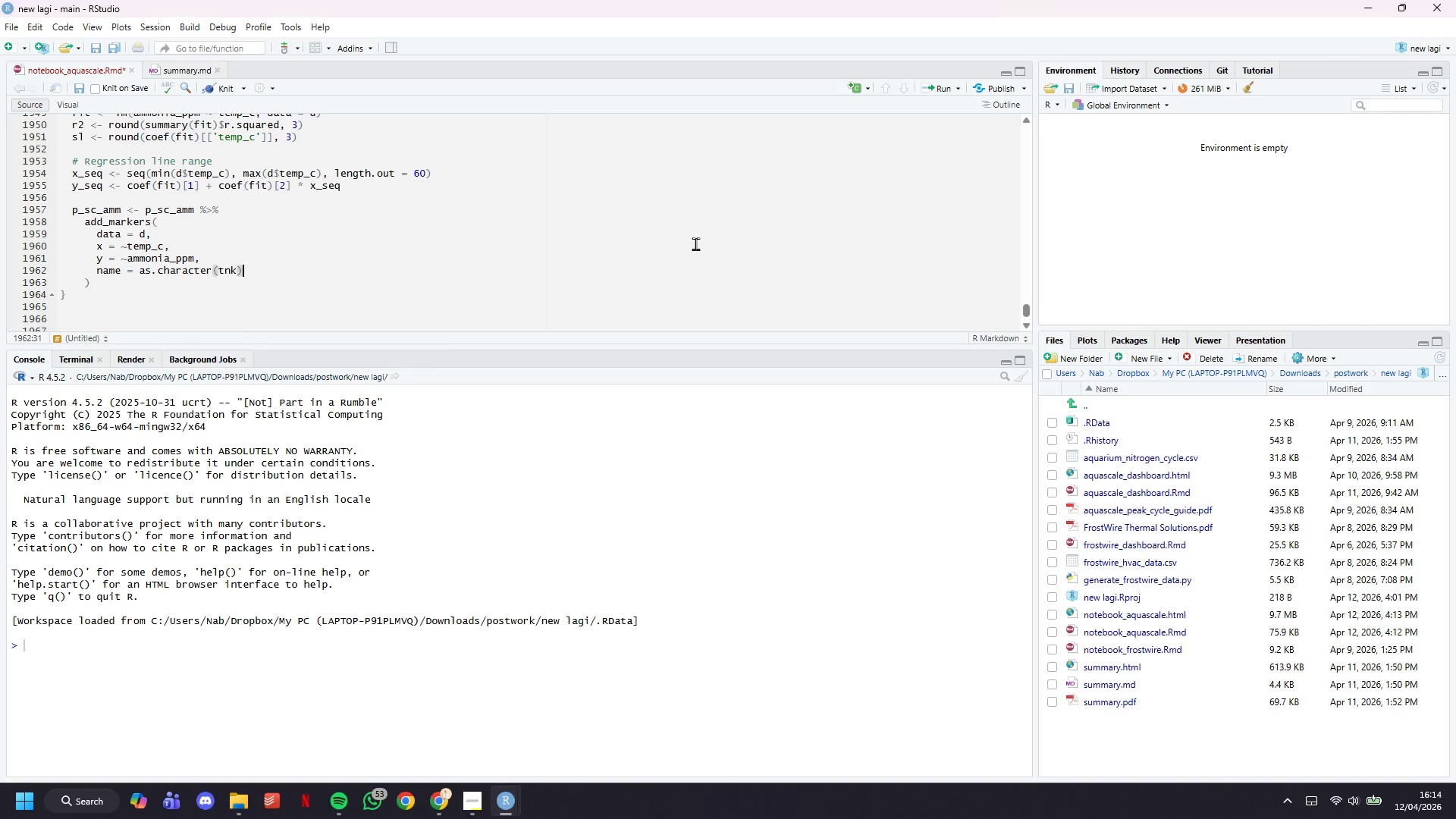 
 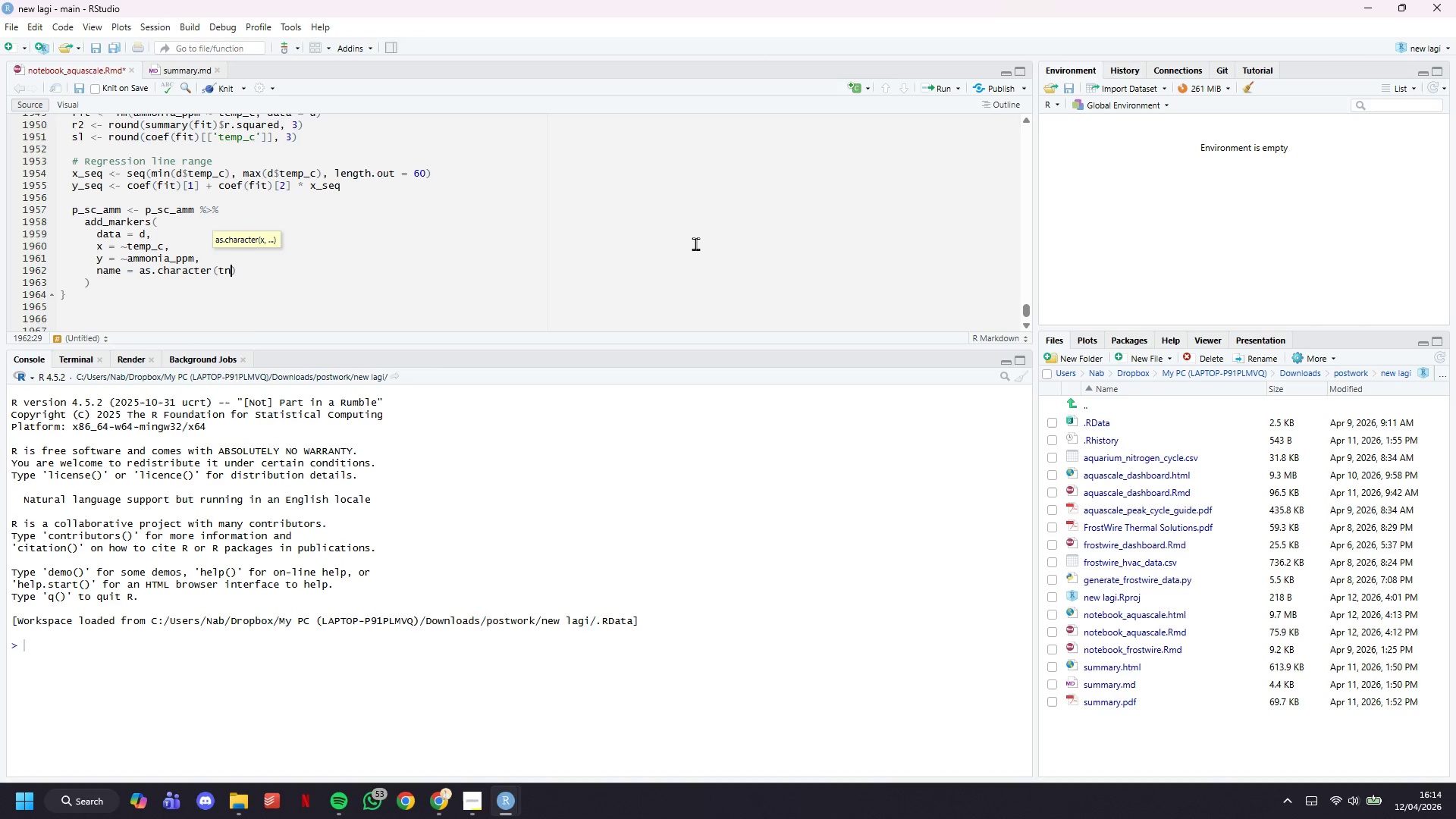 
key(ArrowRight)
 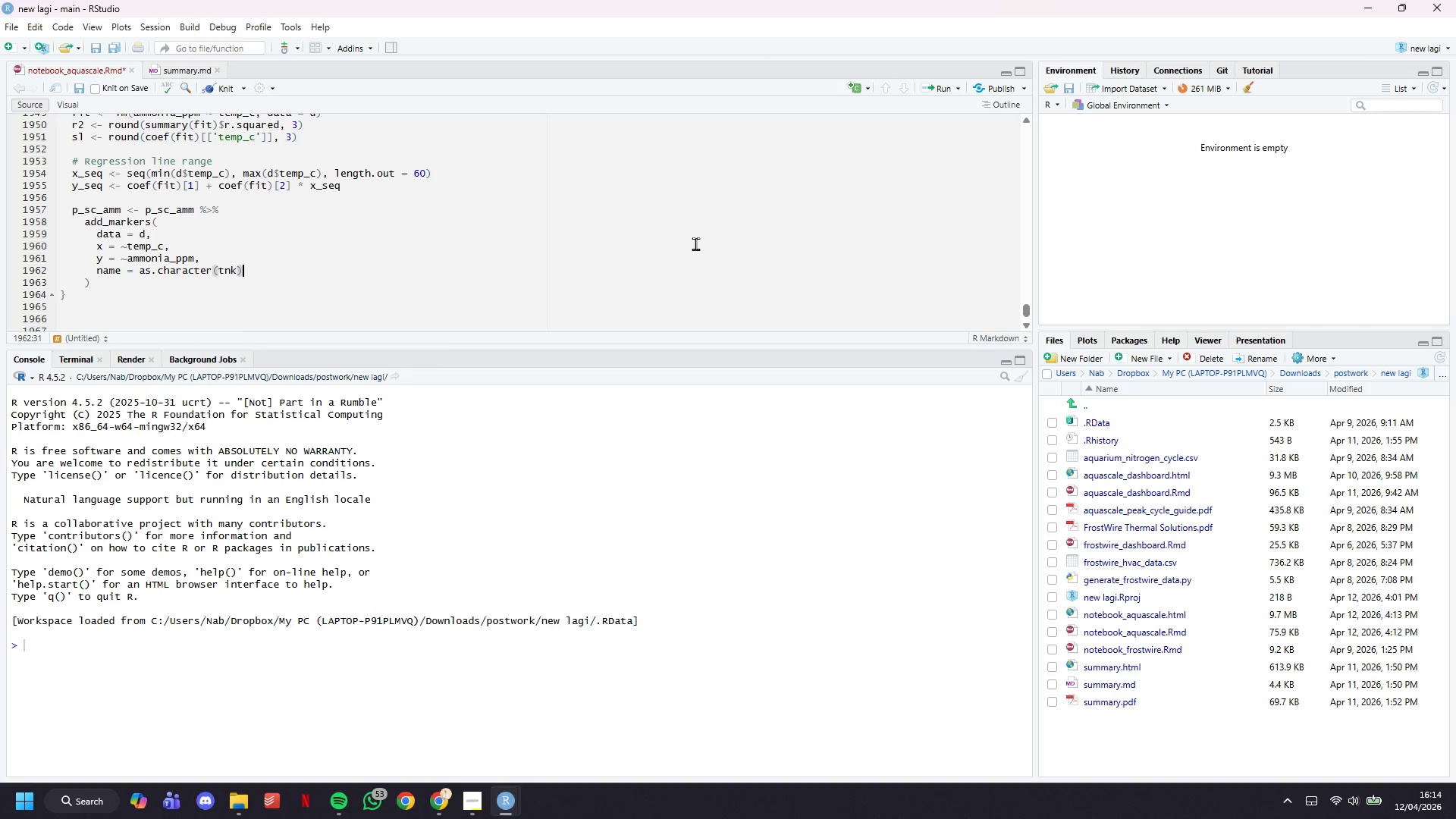 
key(Comma)
 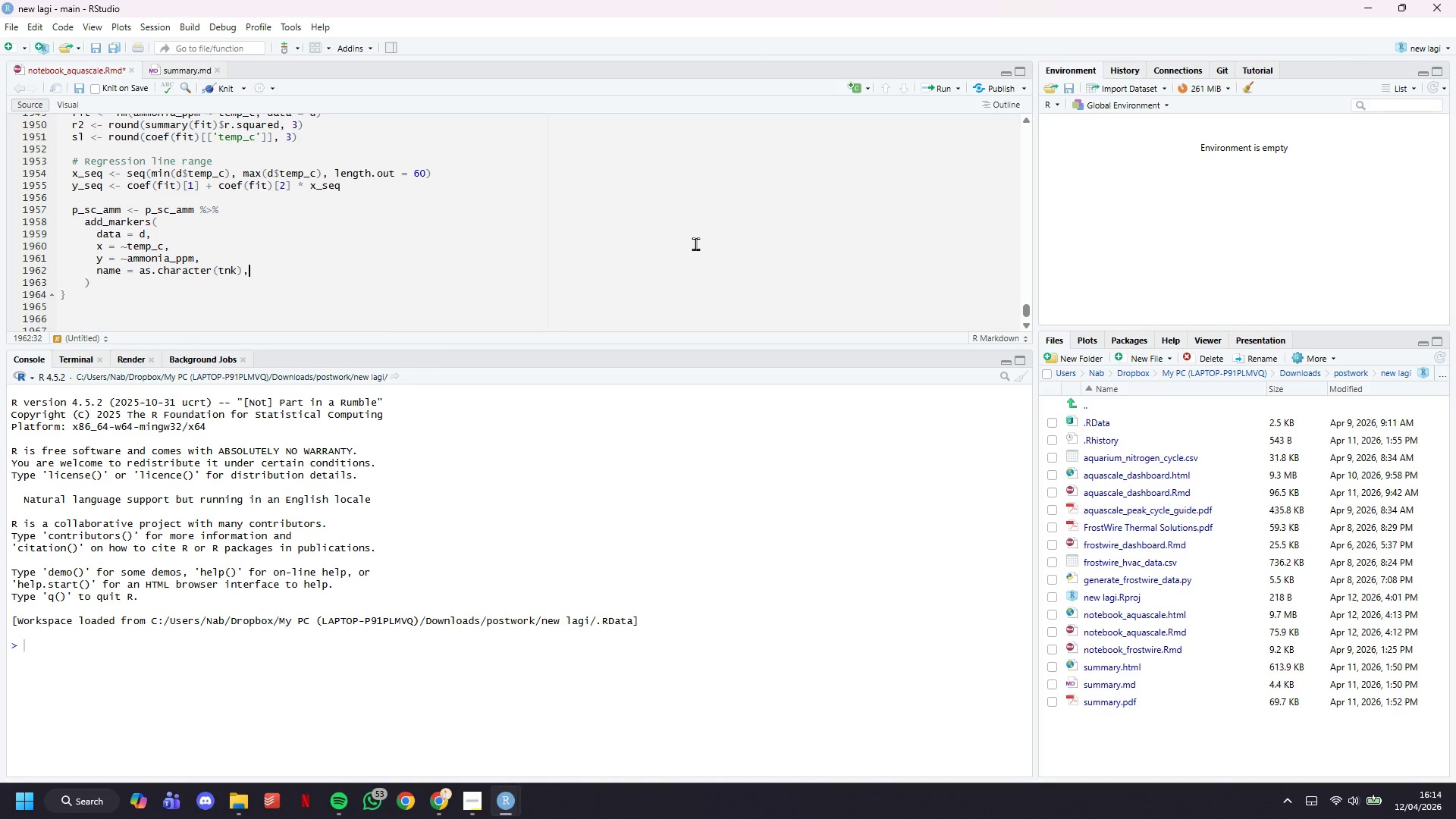 
key(Enter)
 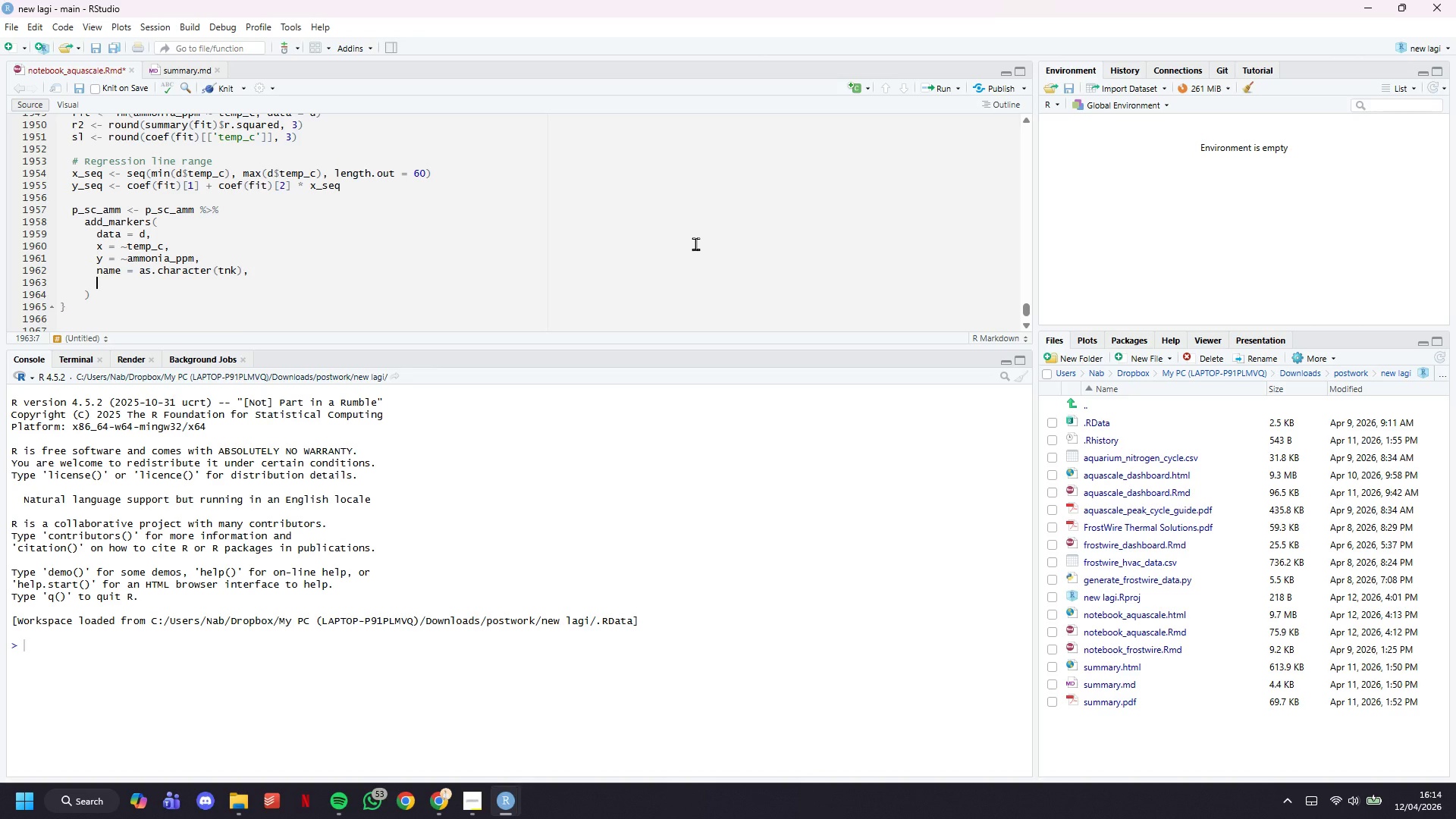 
type(marker = list(color = tank_styles)
 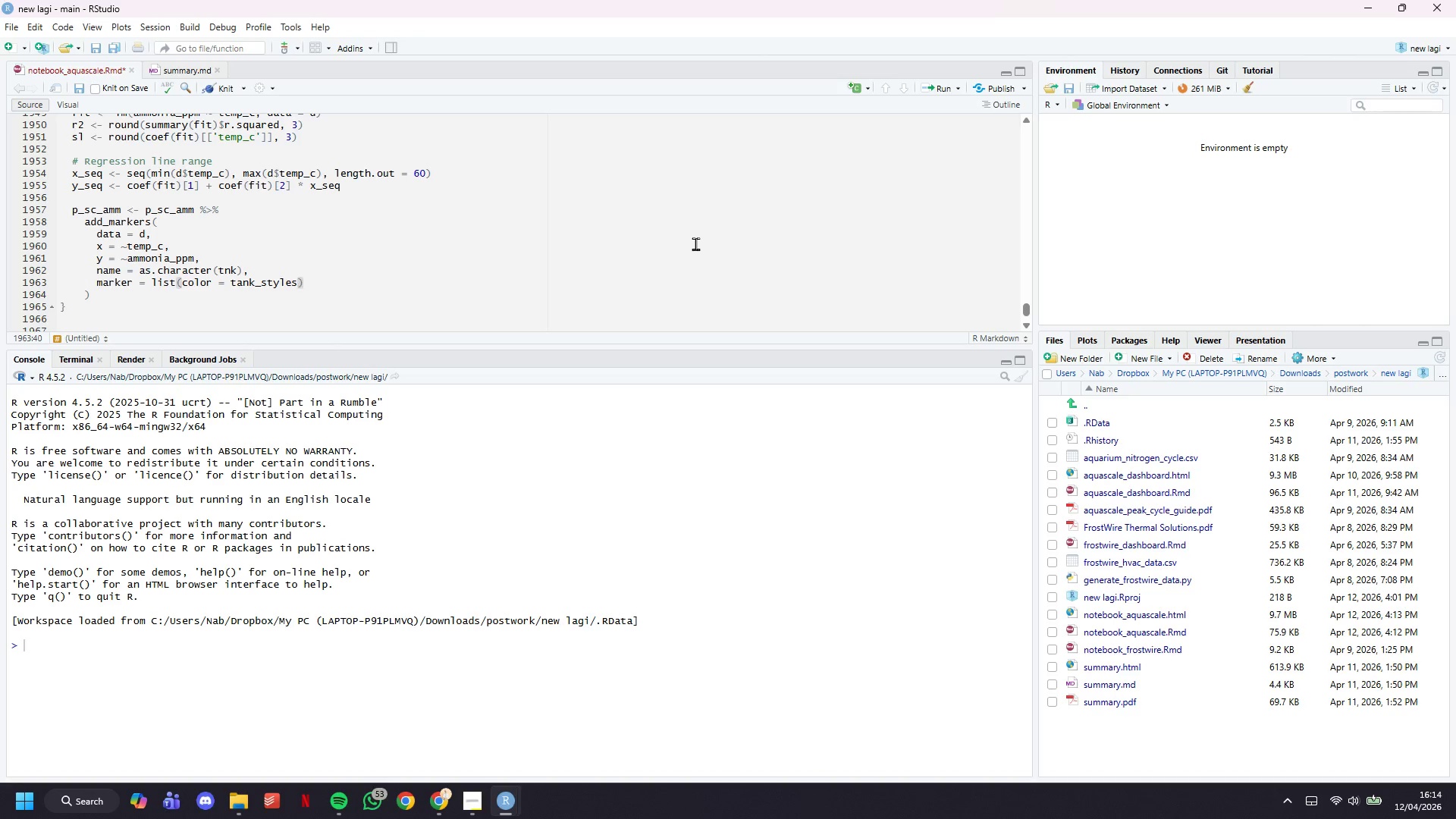 
type([[tnk)
 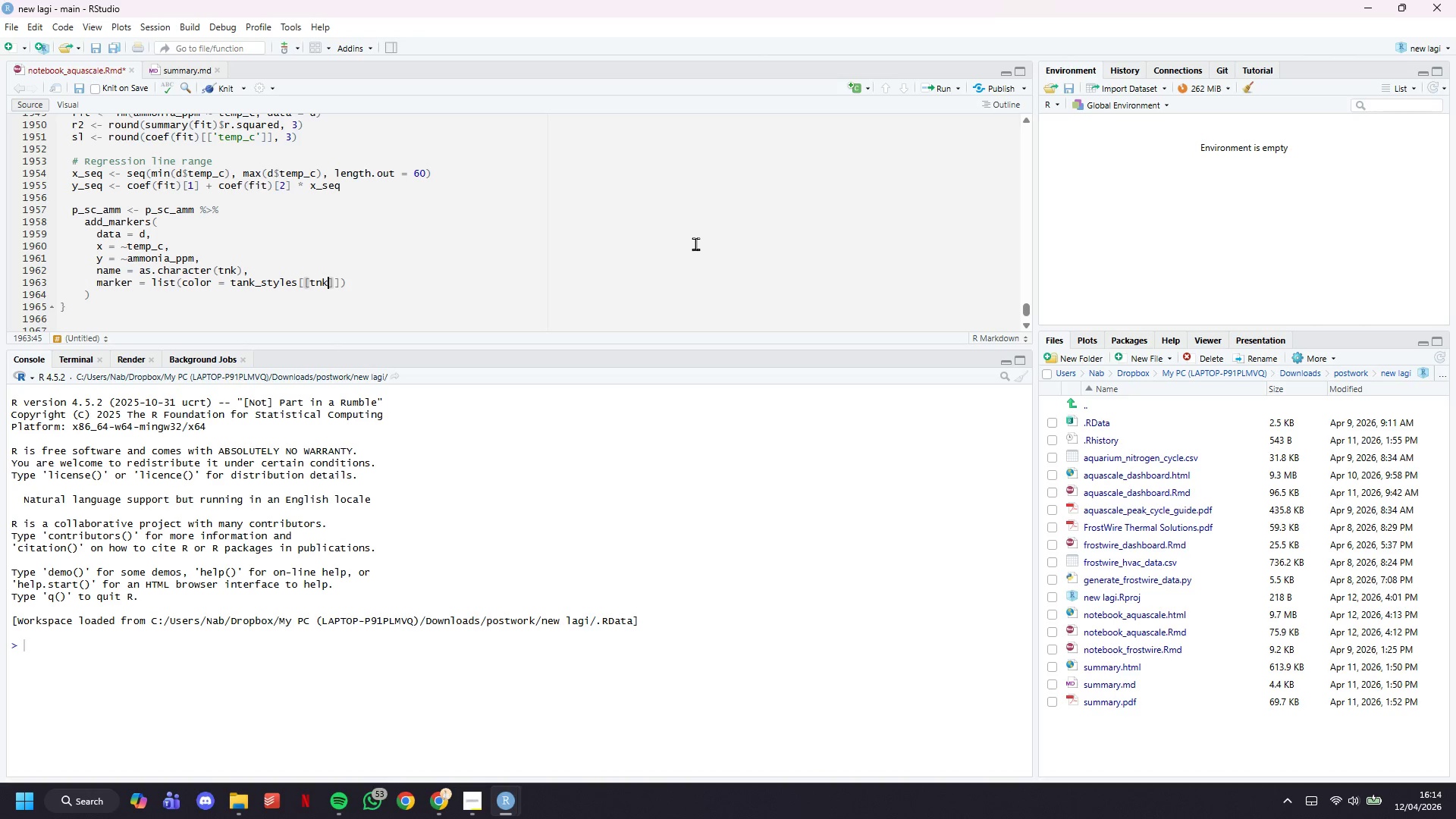 
key(ArrowRight)
 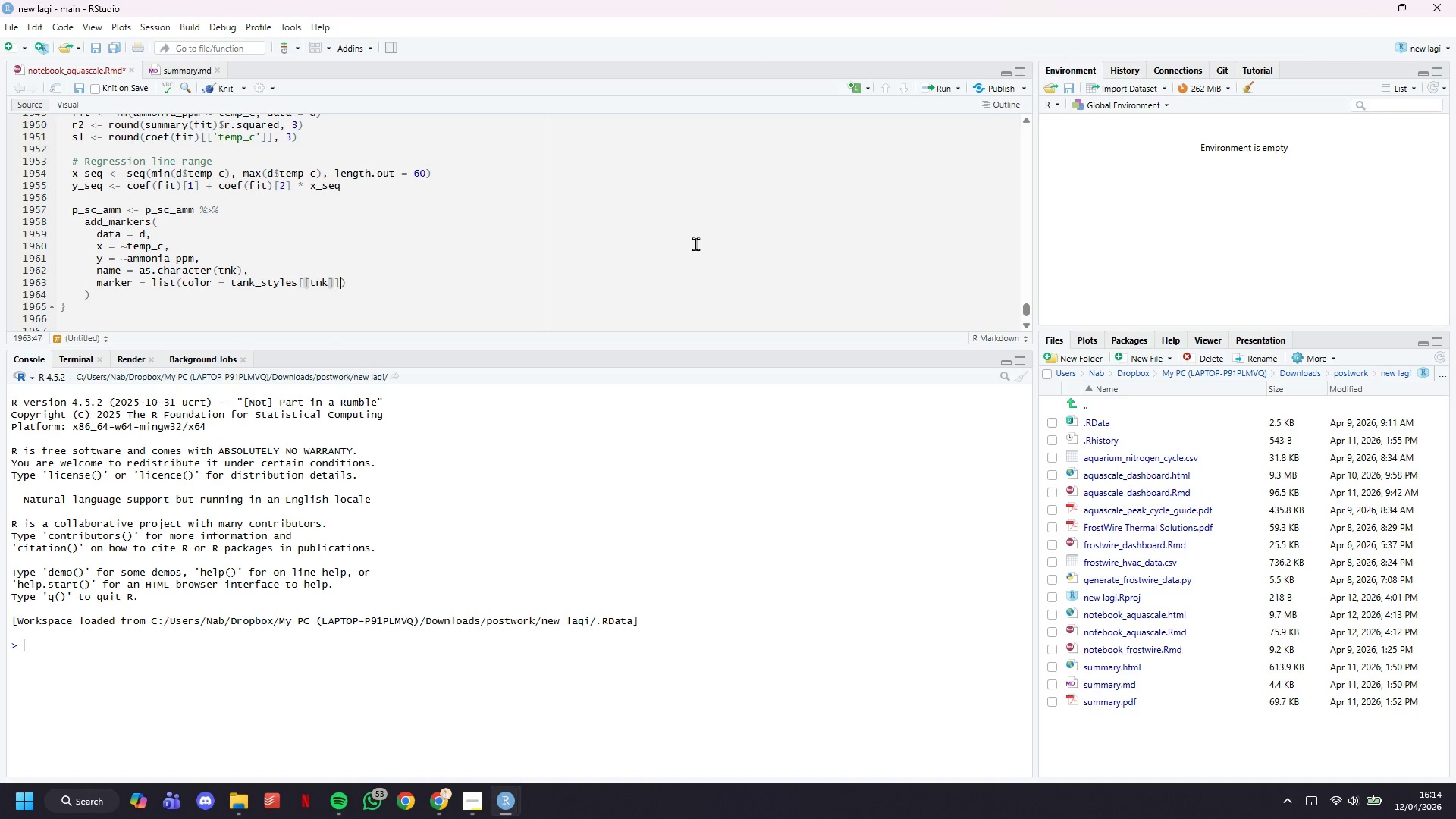 
key(ArrowRight)
 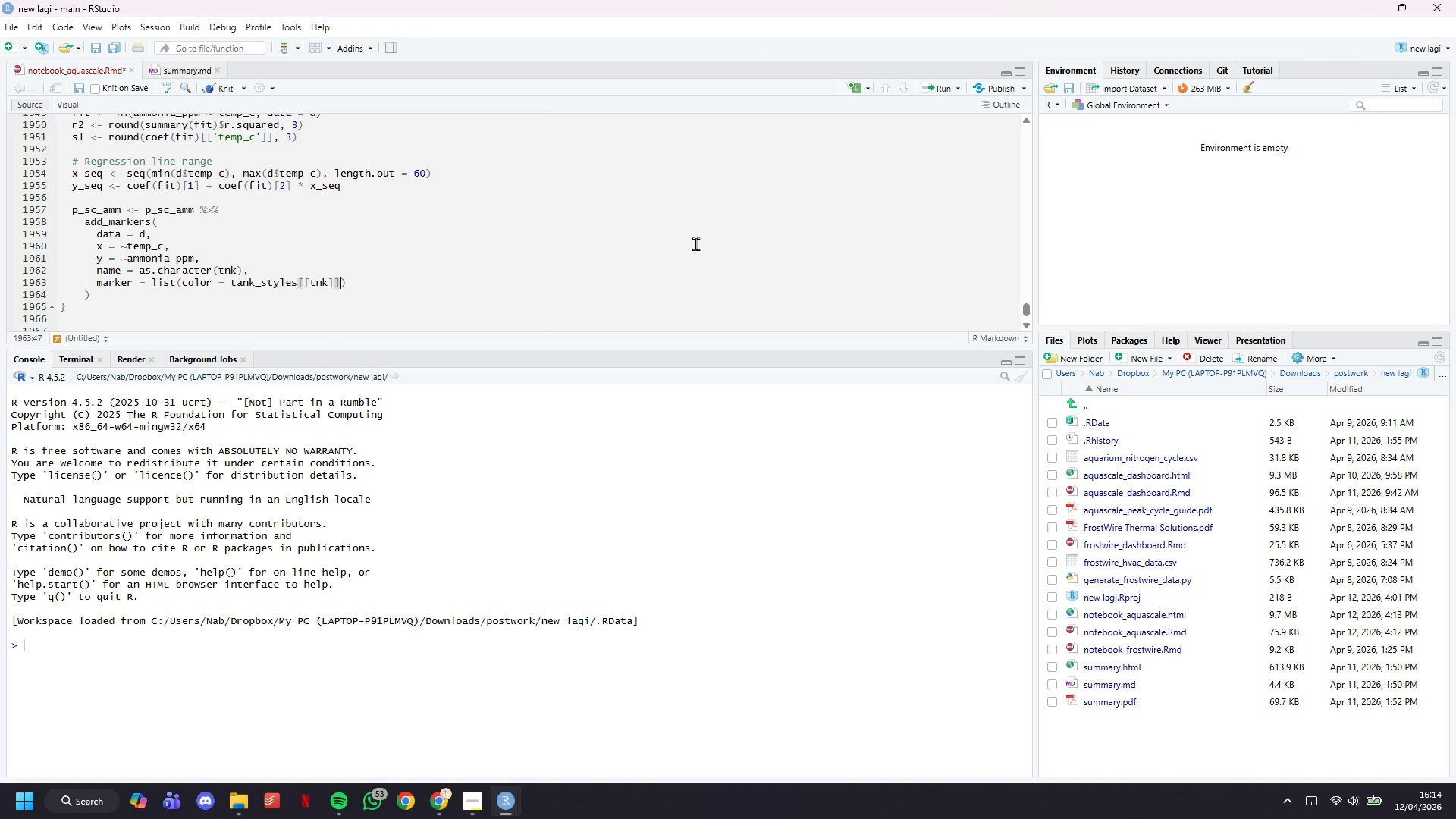 
type($color, size = 4, ocp)
key(Backspace)
key(Backspace)
type(pacity = 0.4)
 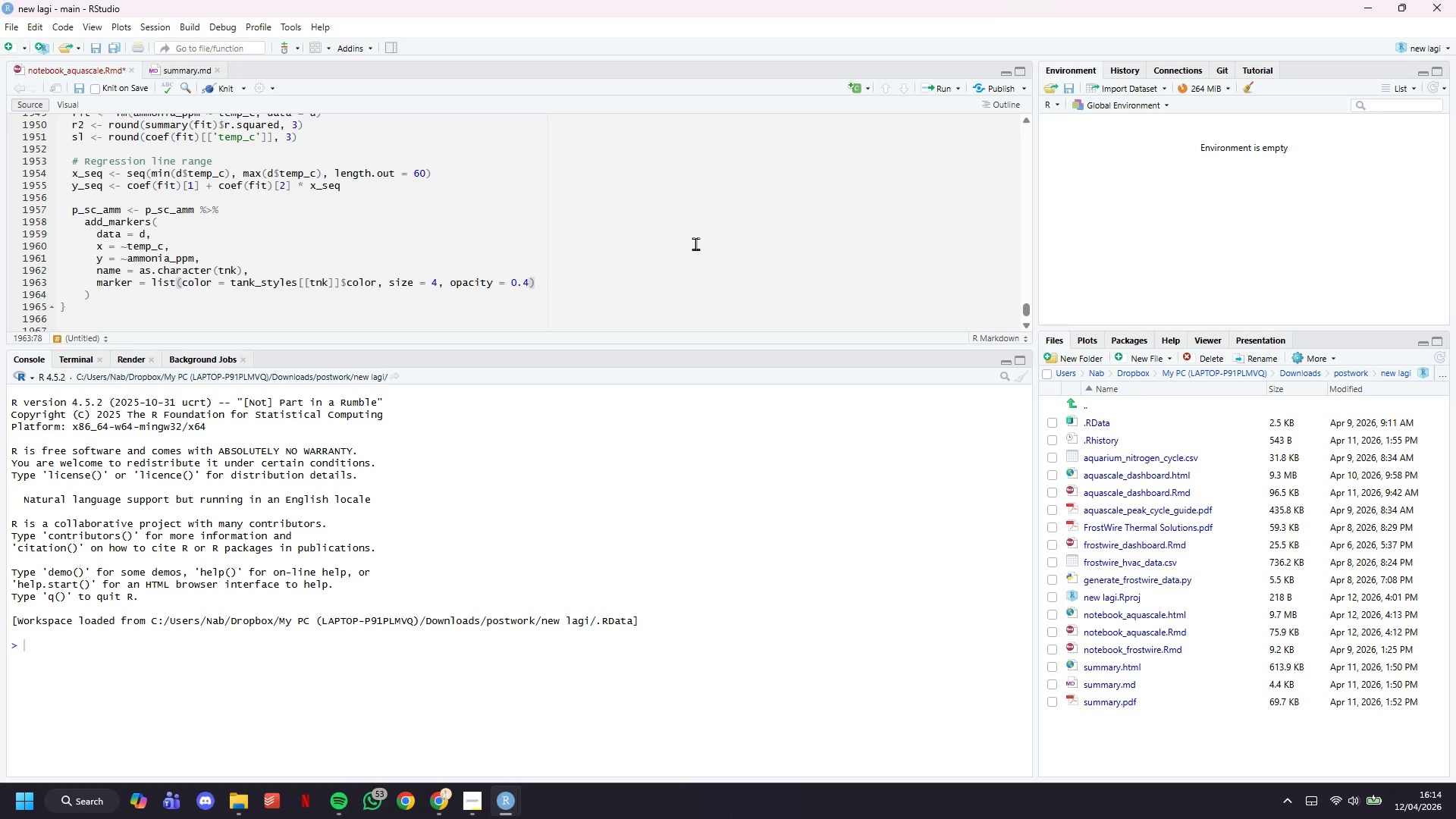 
key(ArrowRight)
 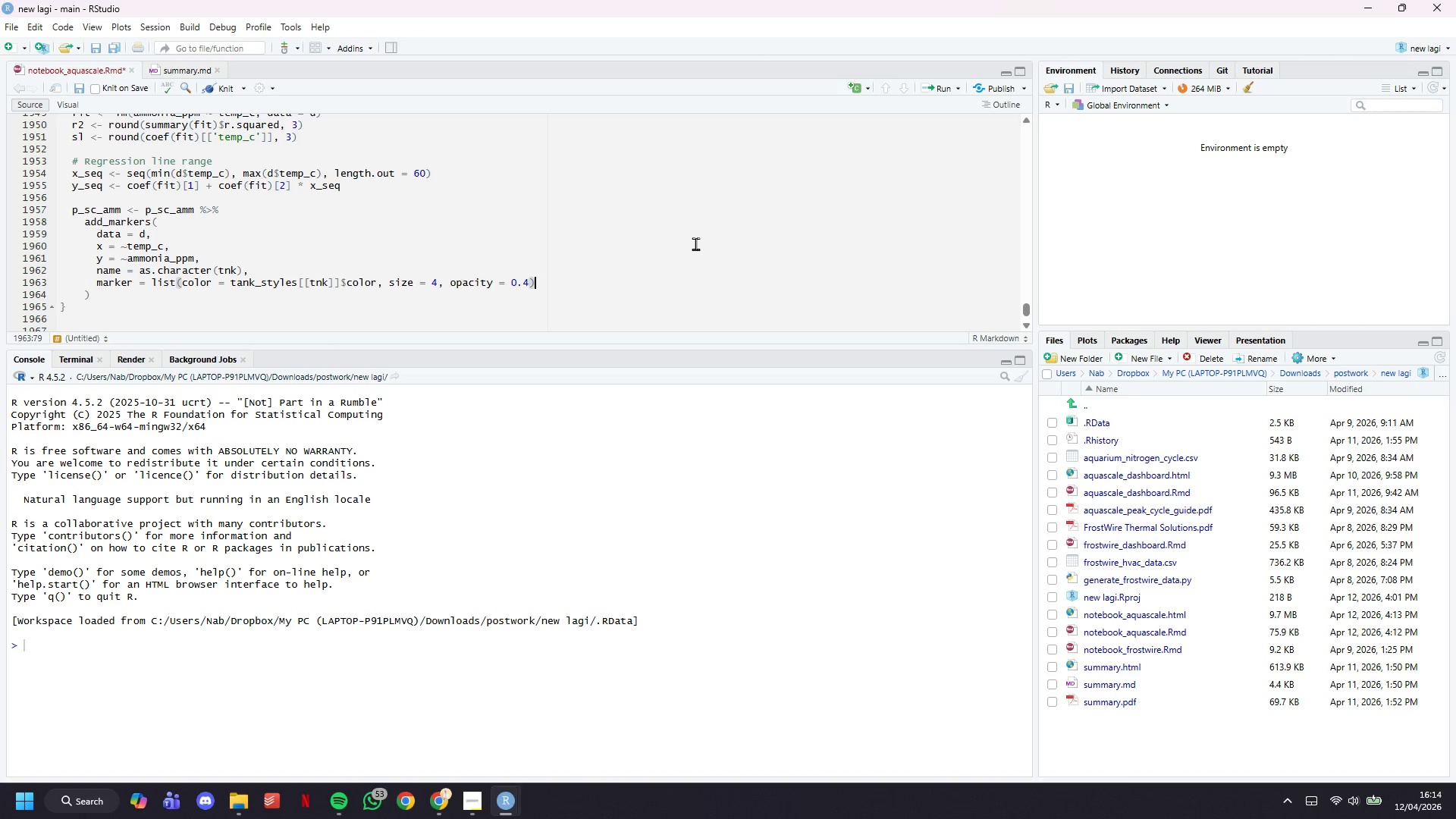 
key(Comma)
 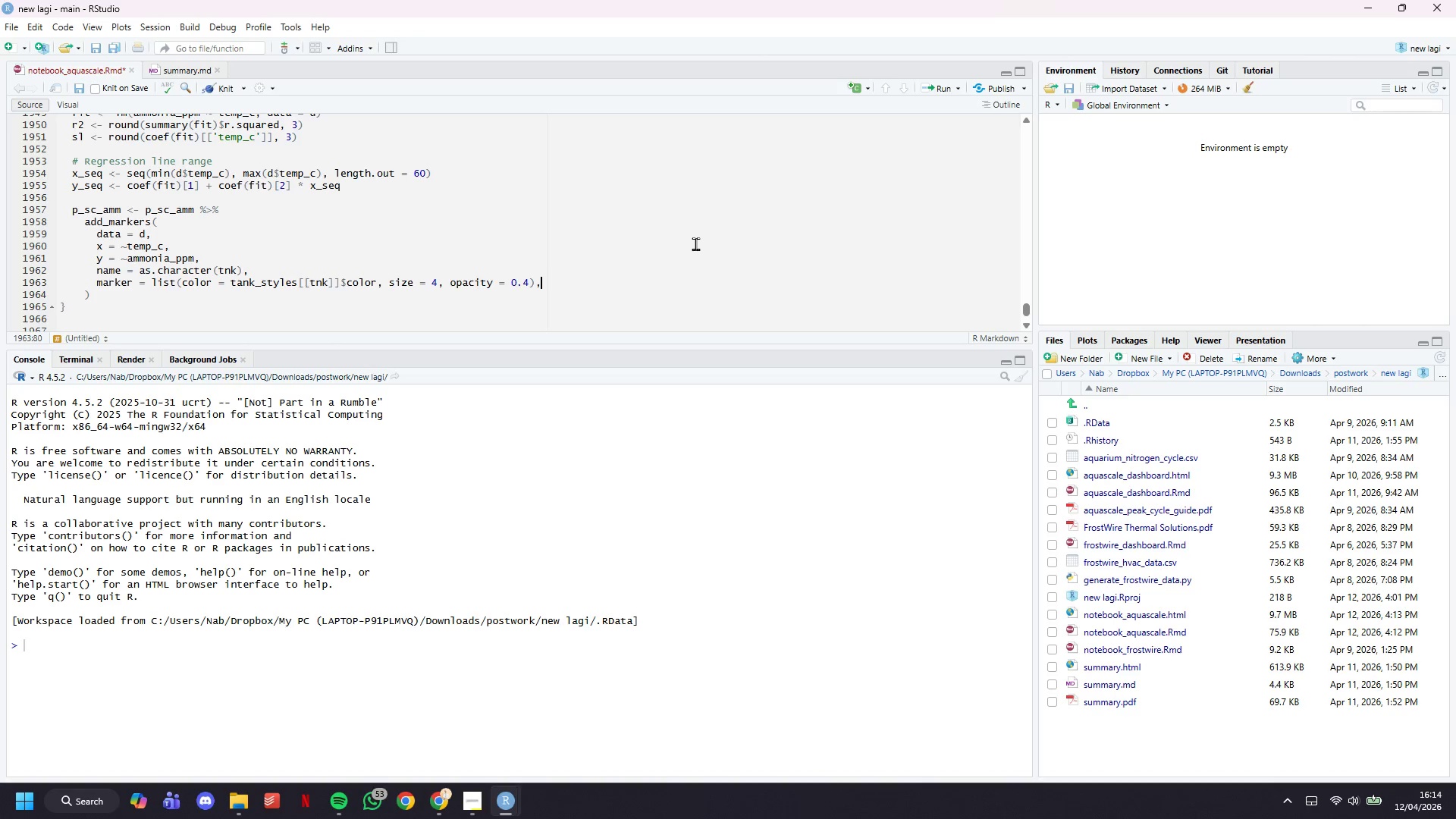 
key(Enter)
 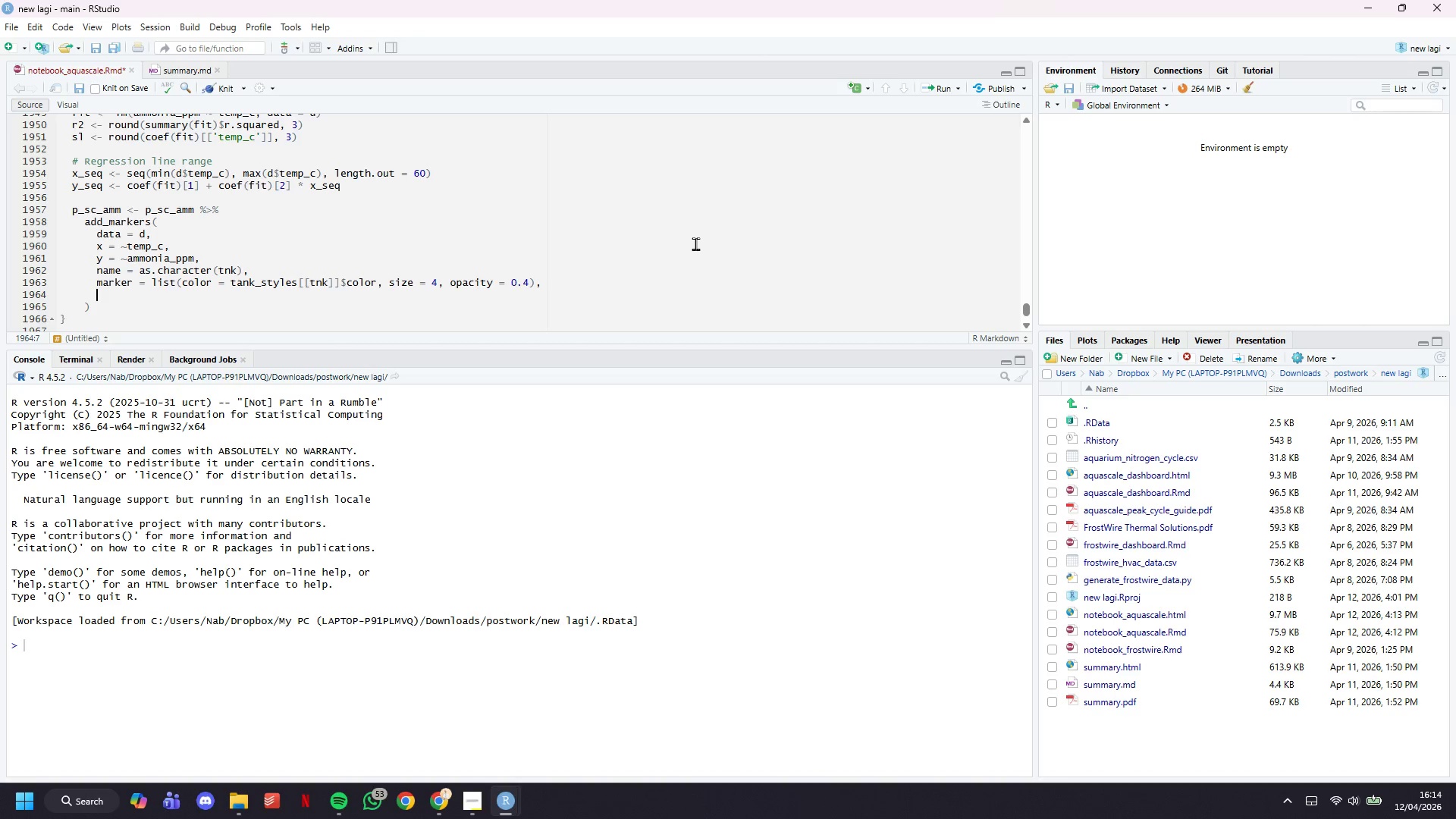 
type(hovertemplate = paste0("<b>)
 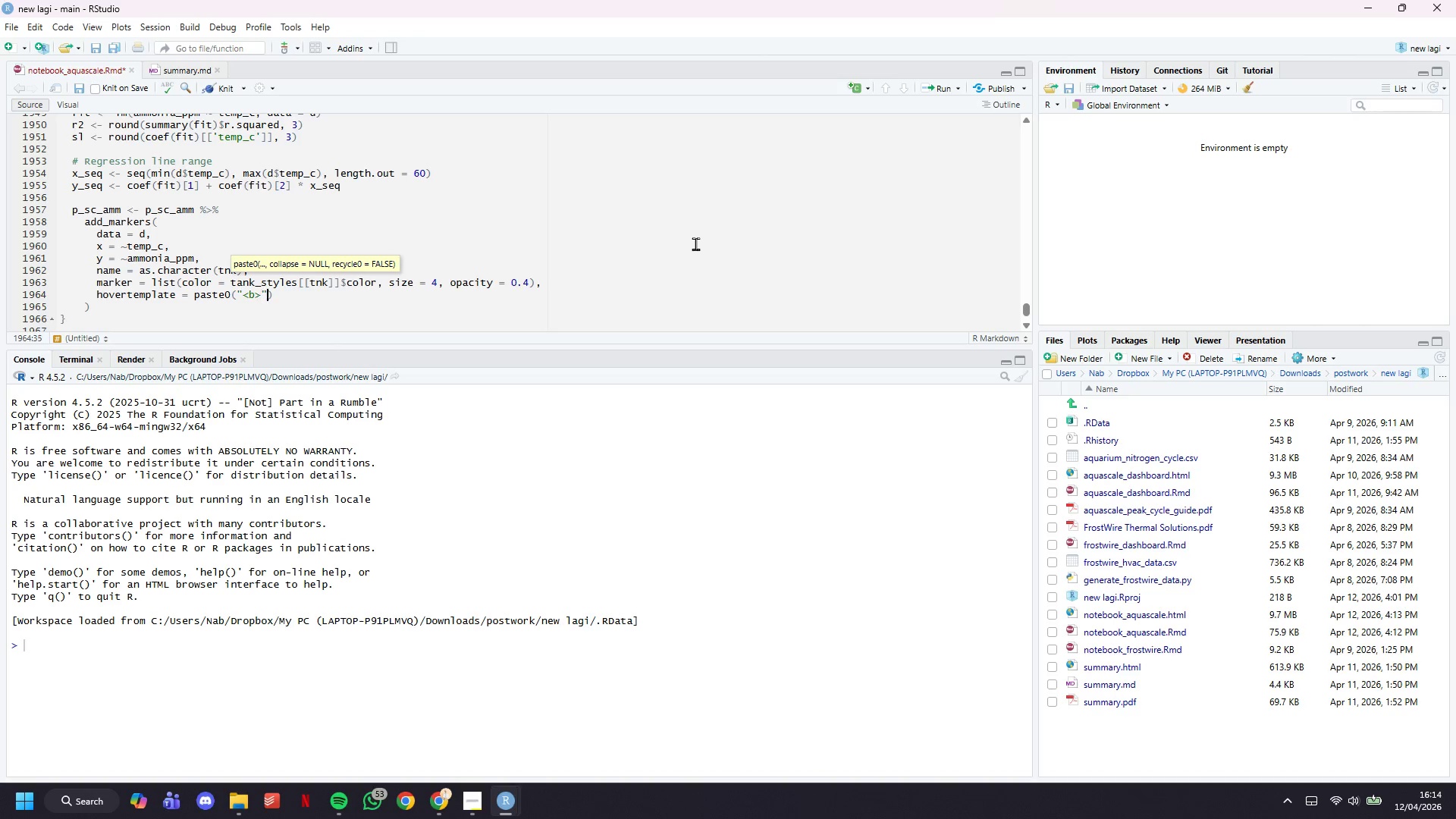 
key(ArrowRight)
 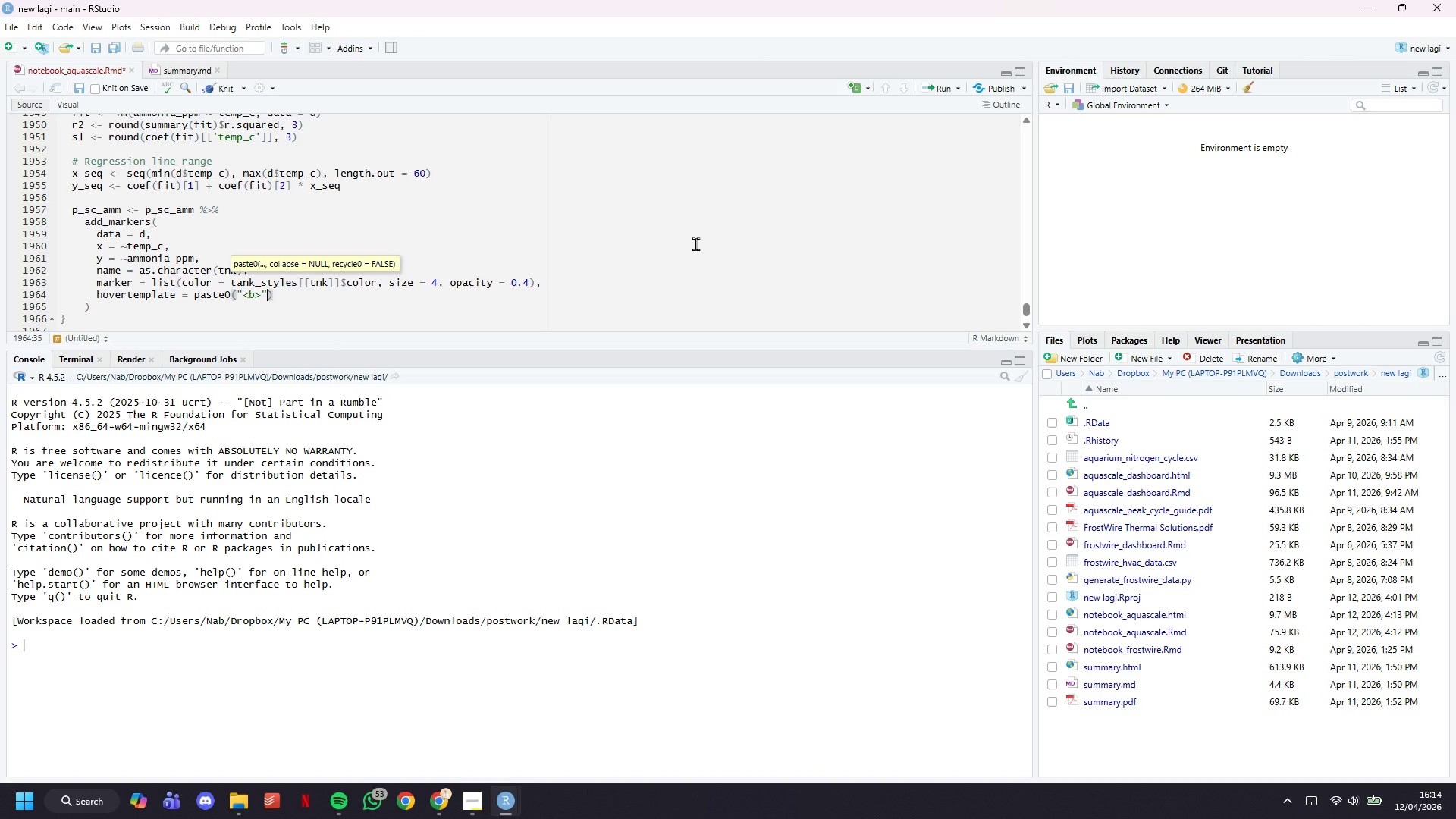 
type(, tnk, "</b>)
 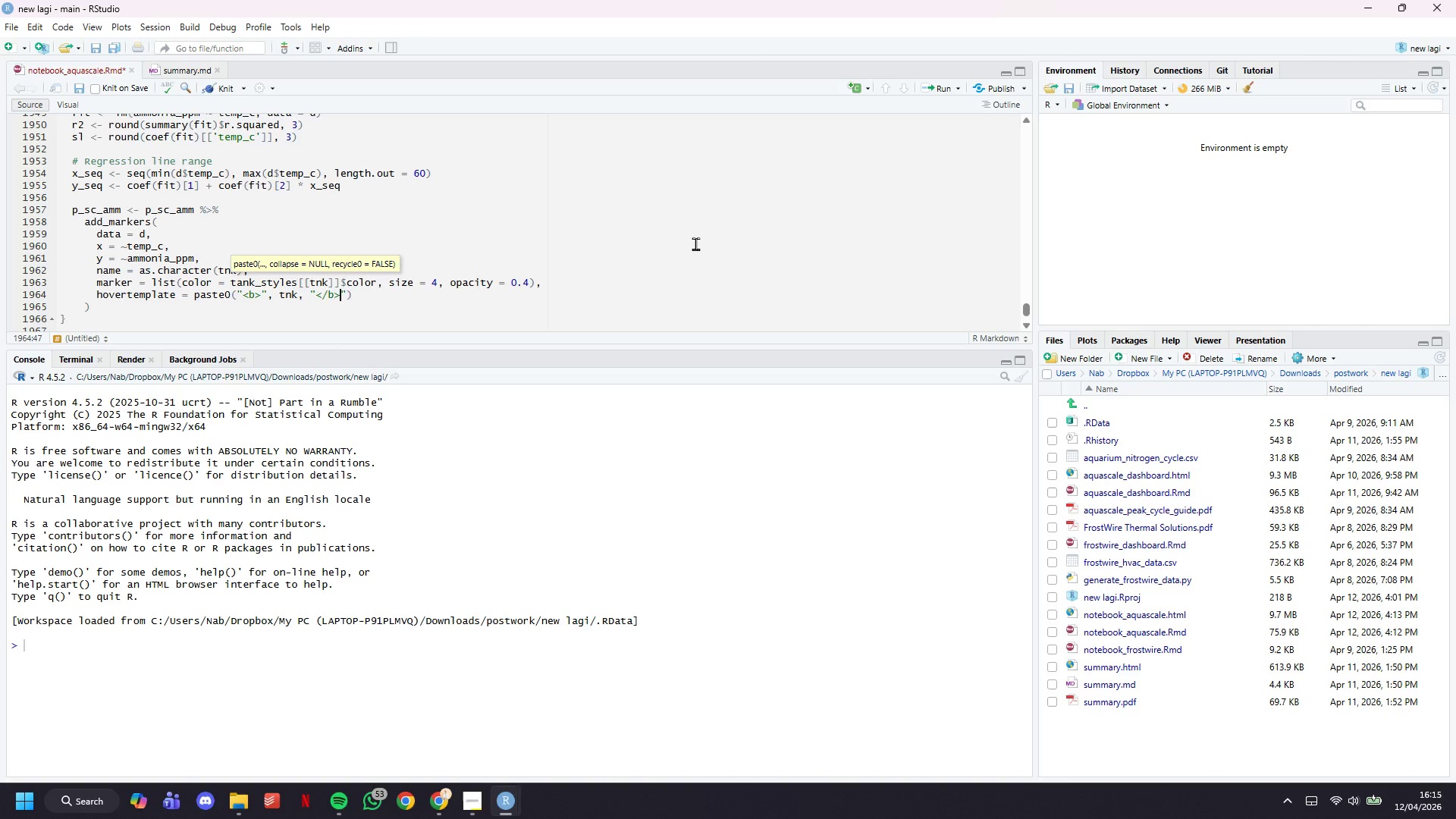 
type(<br>Temp: %{})
 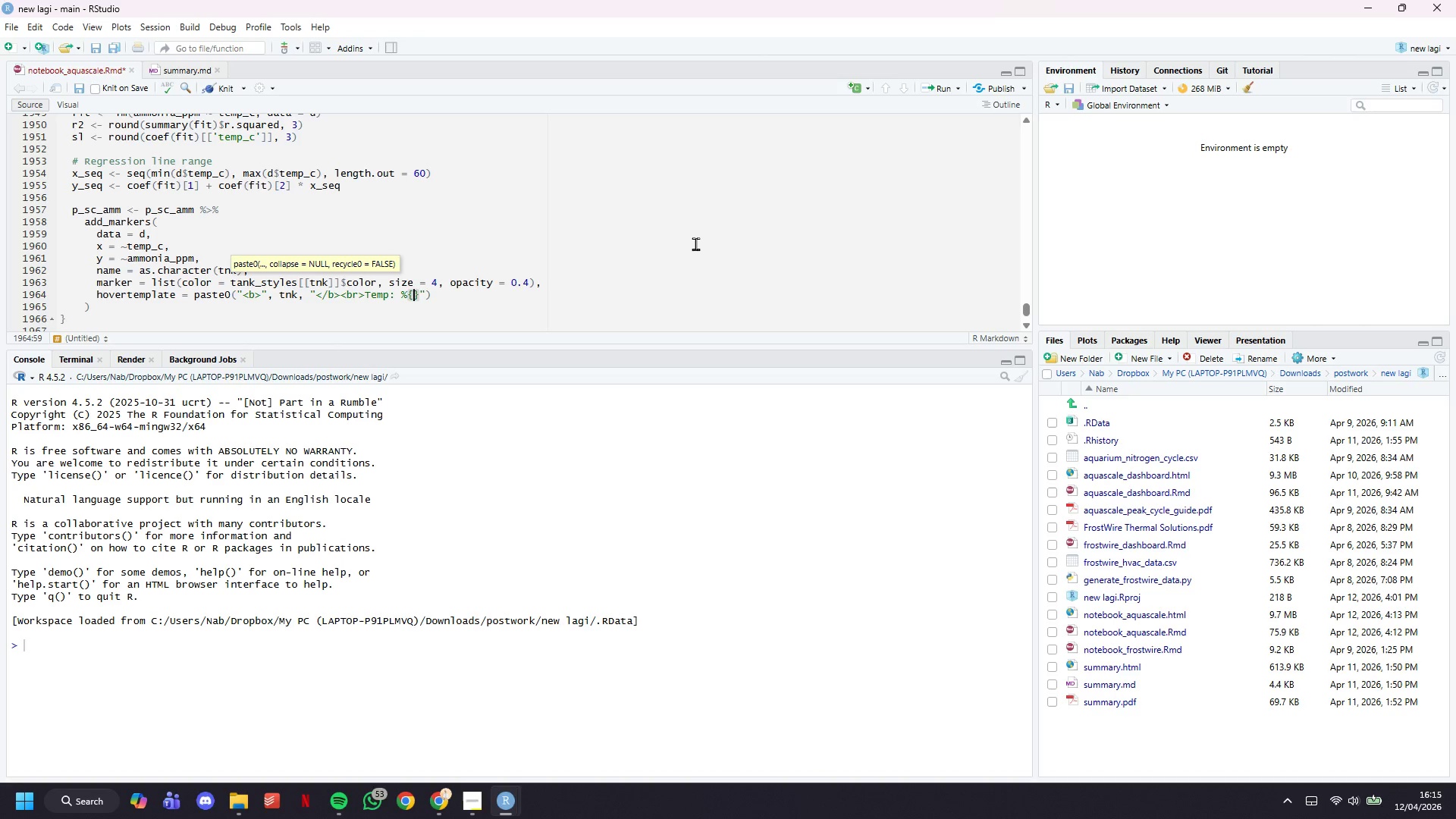 
 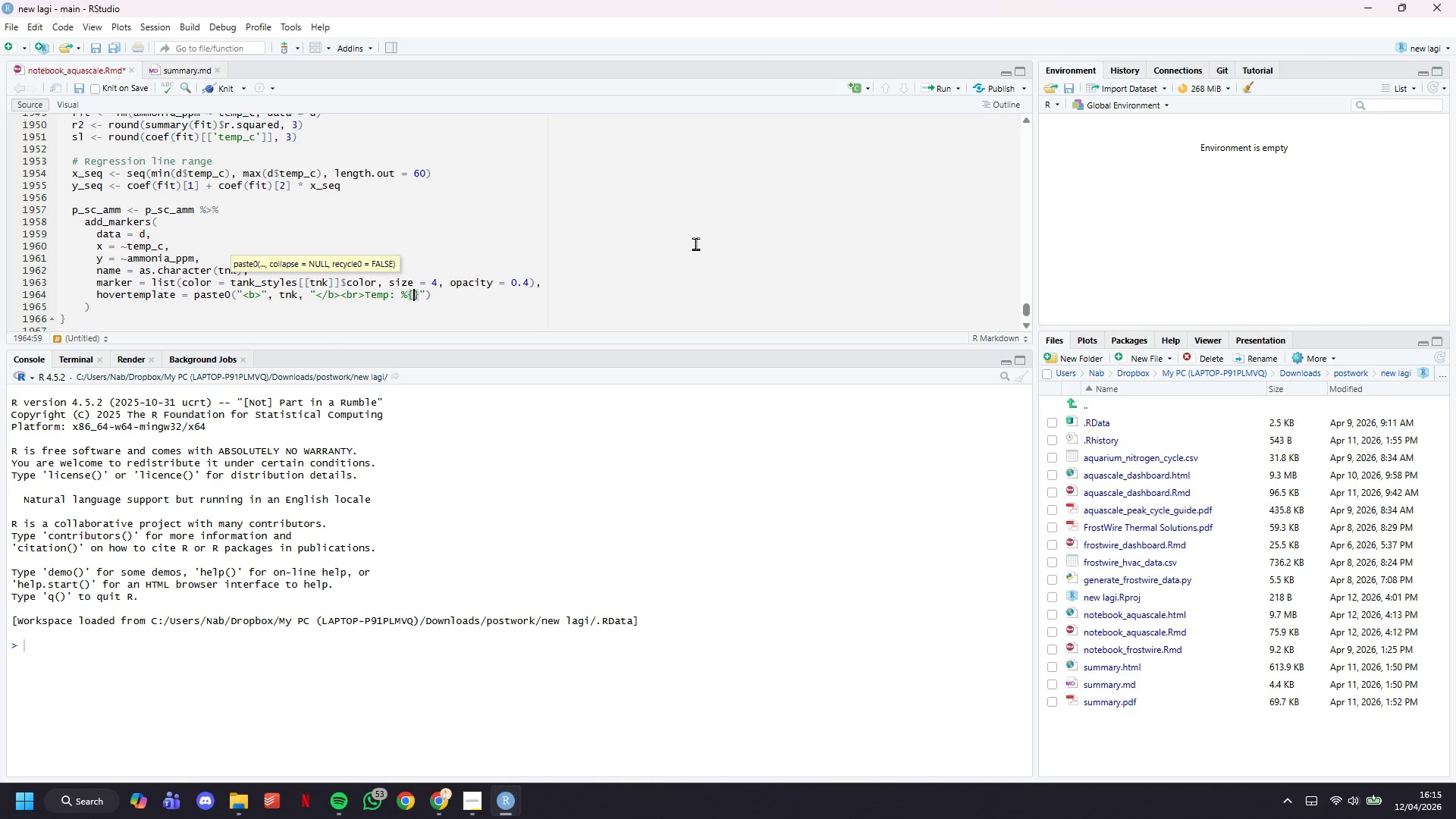 
key(ArrowLeft)
 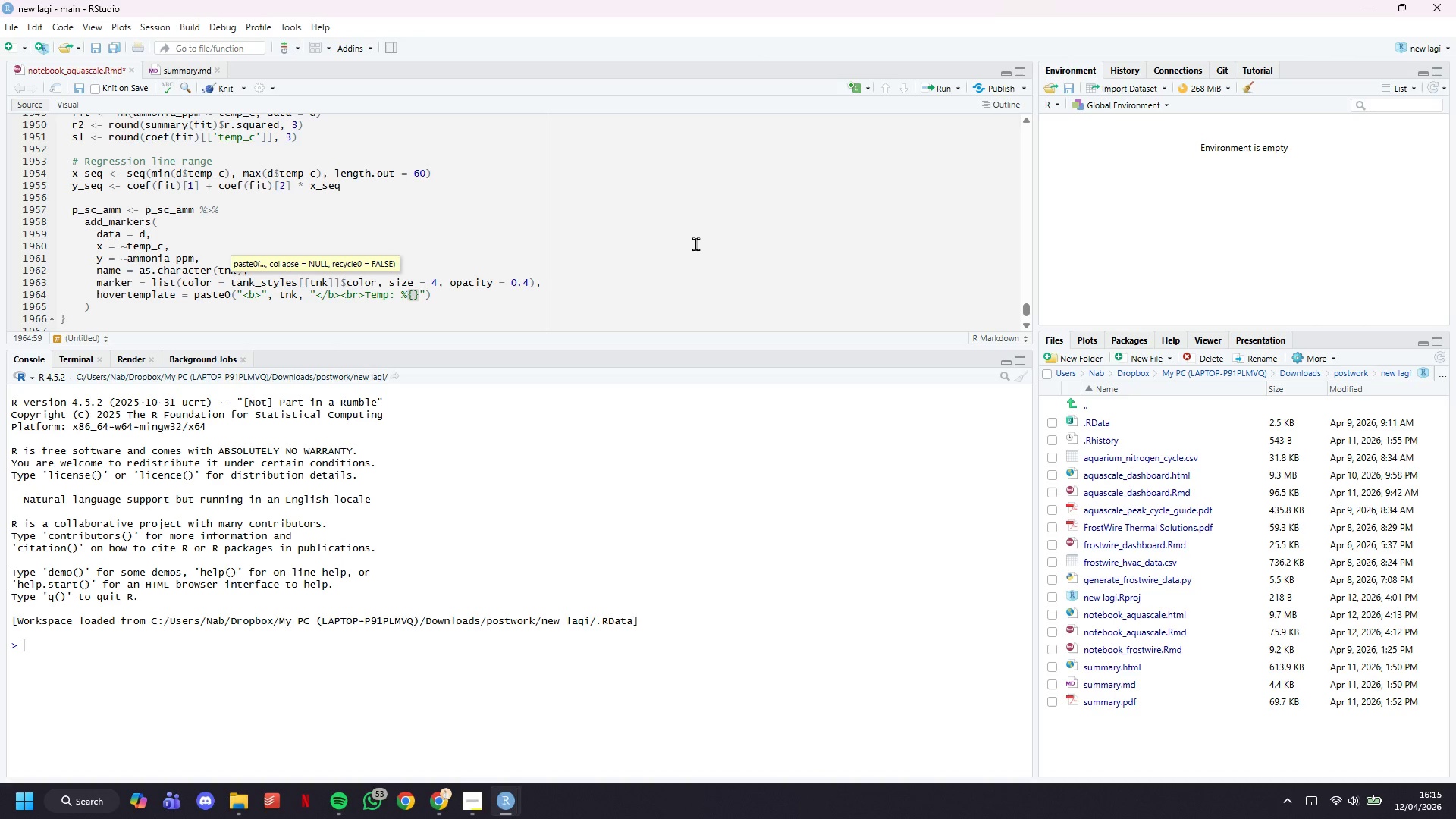 
type(x:.1f)
 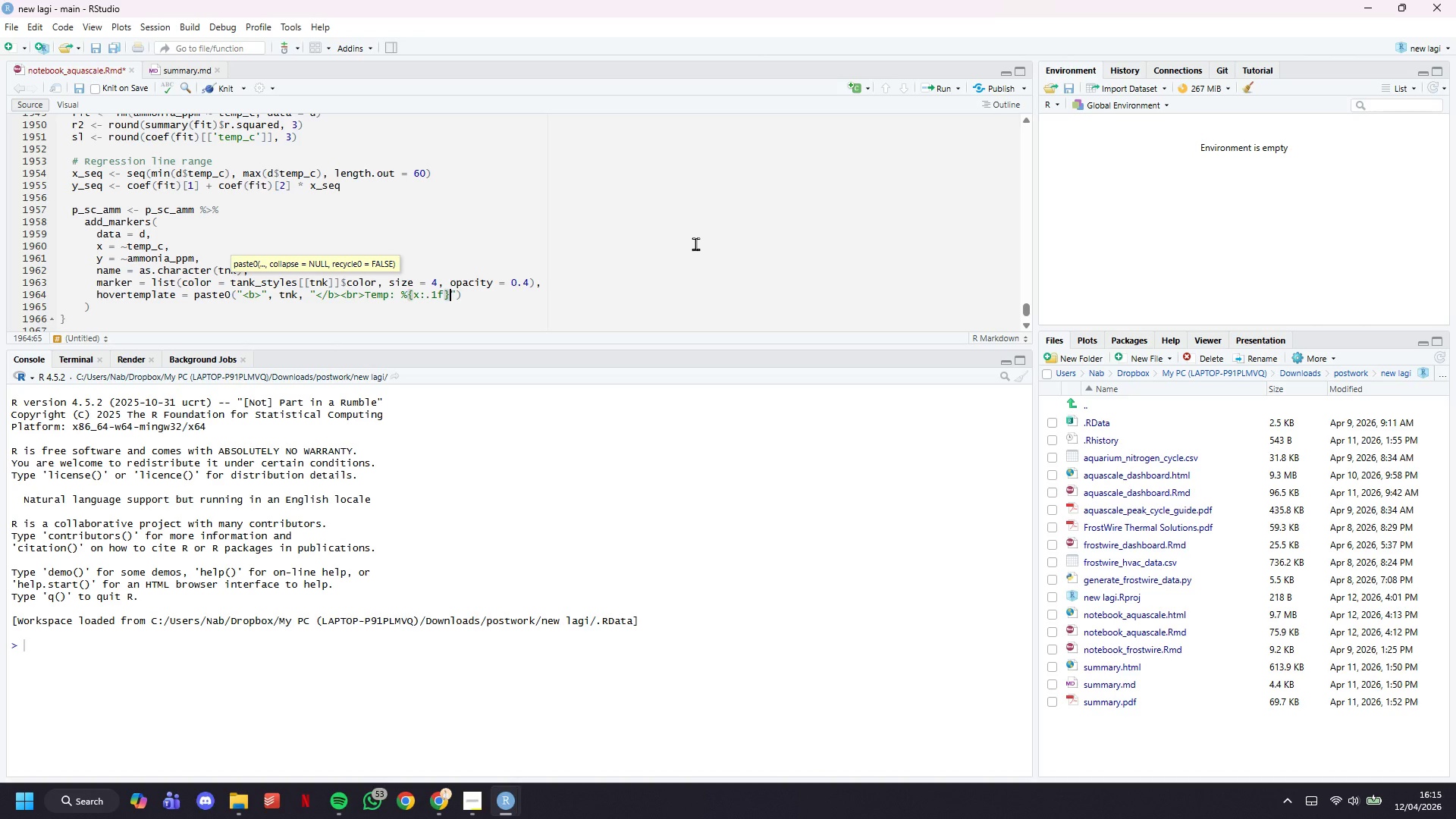 
 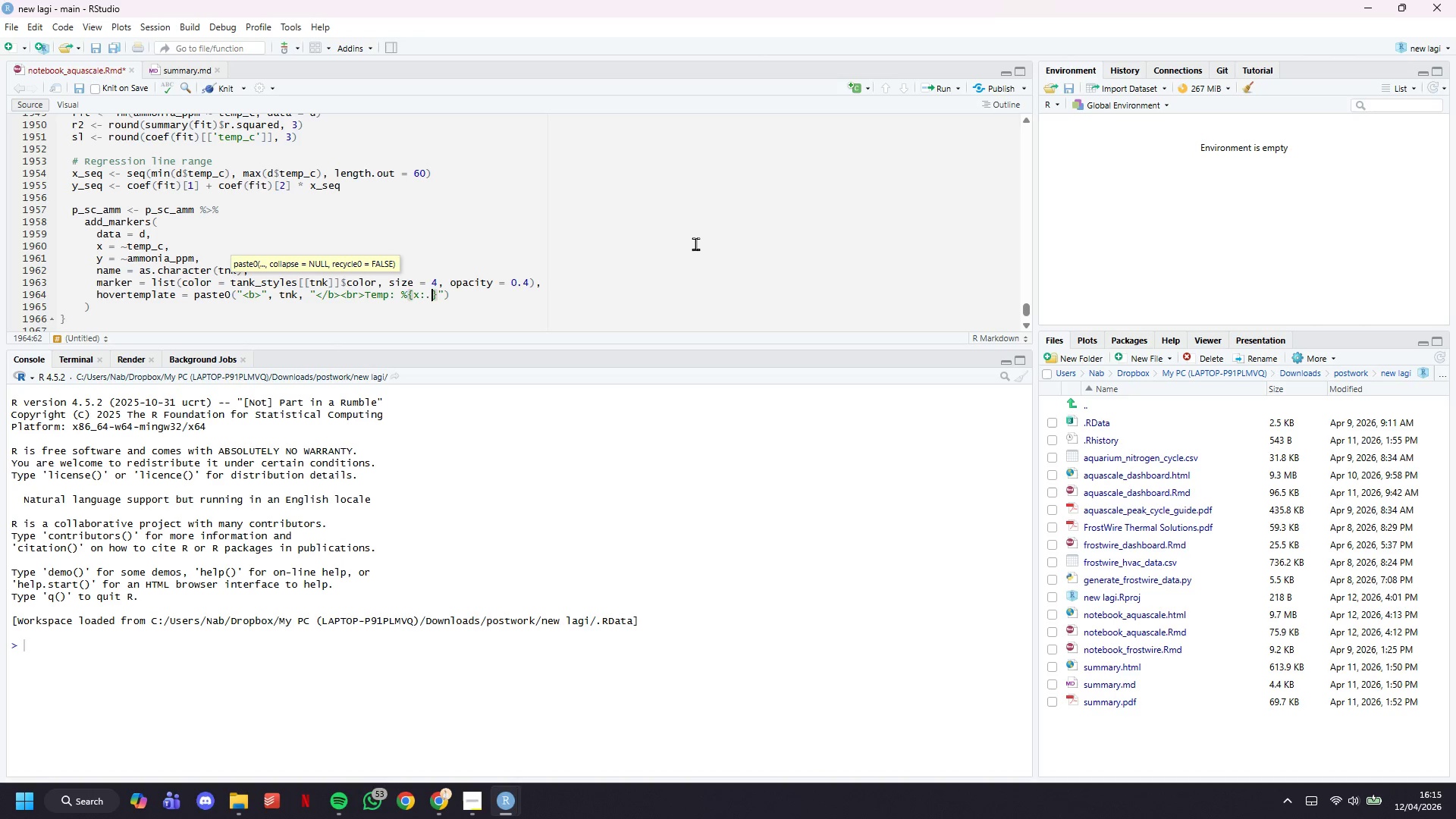 
key(ArrowRight)
 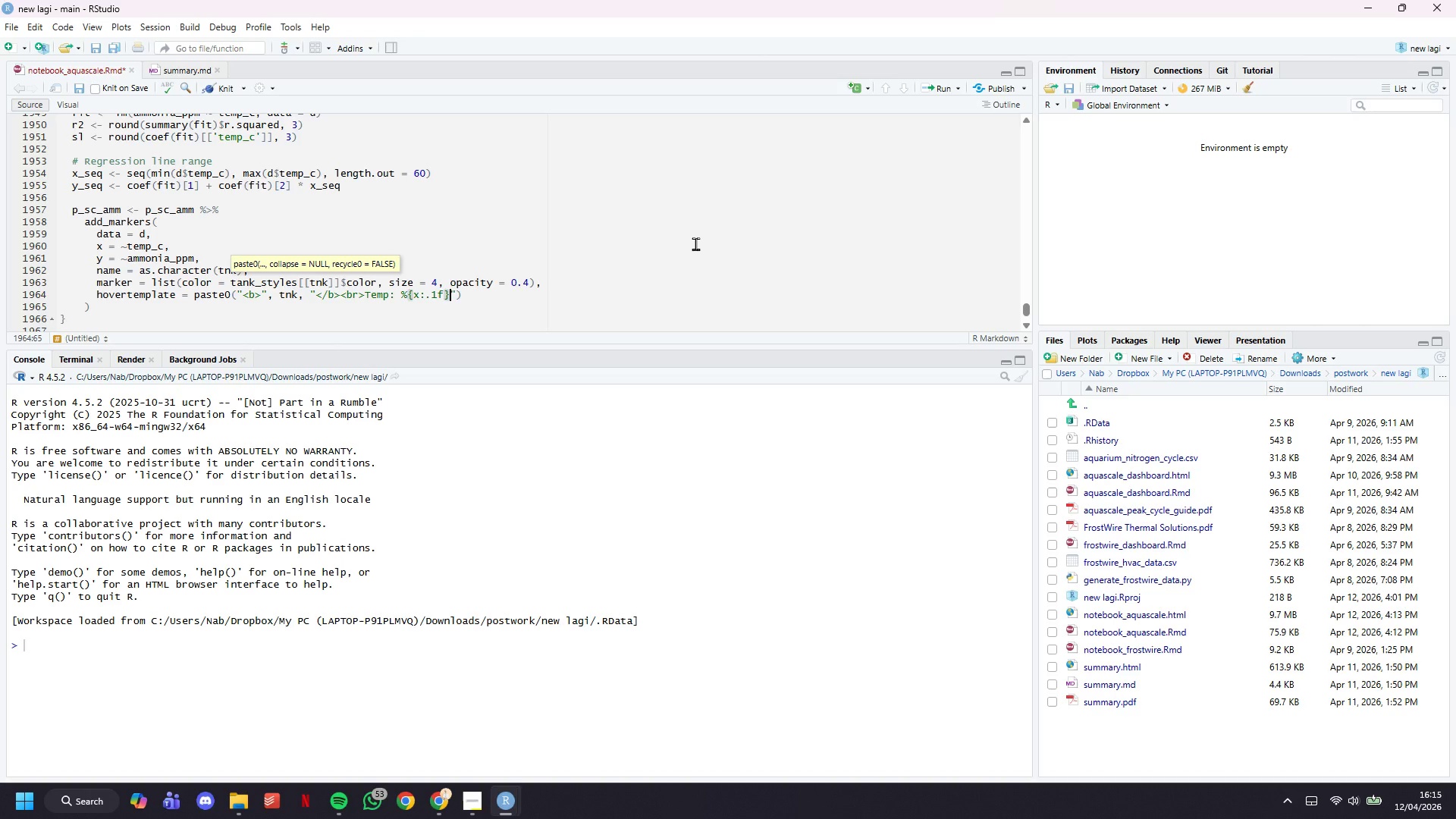 
key(Meta+Period)
 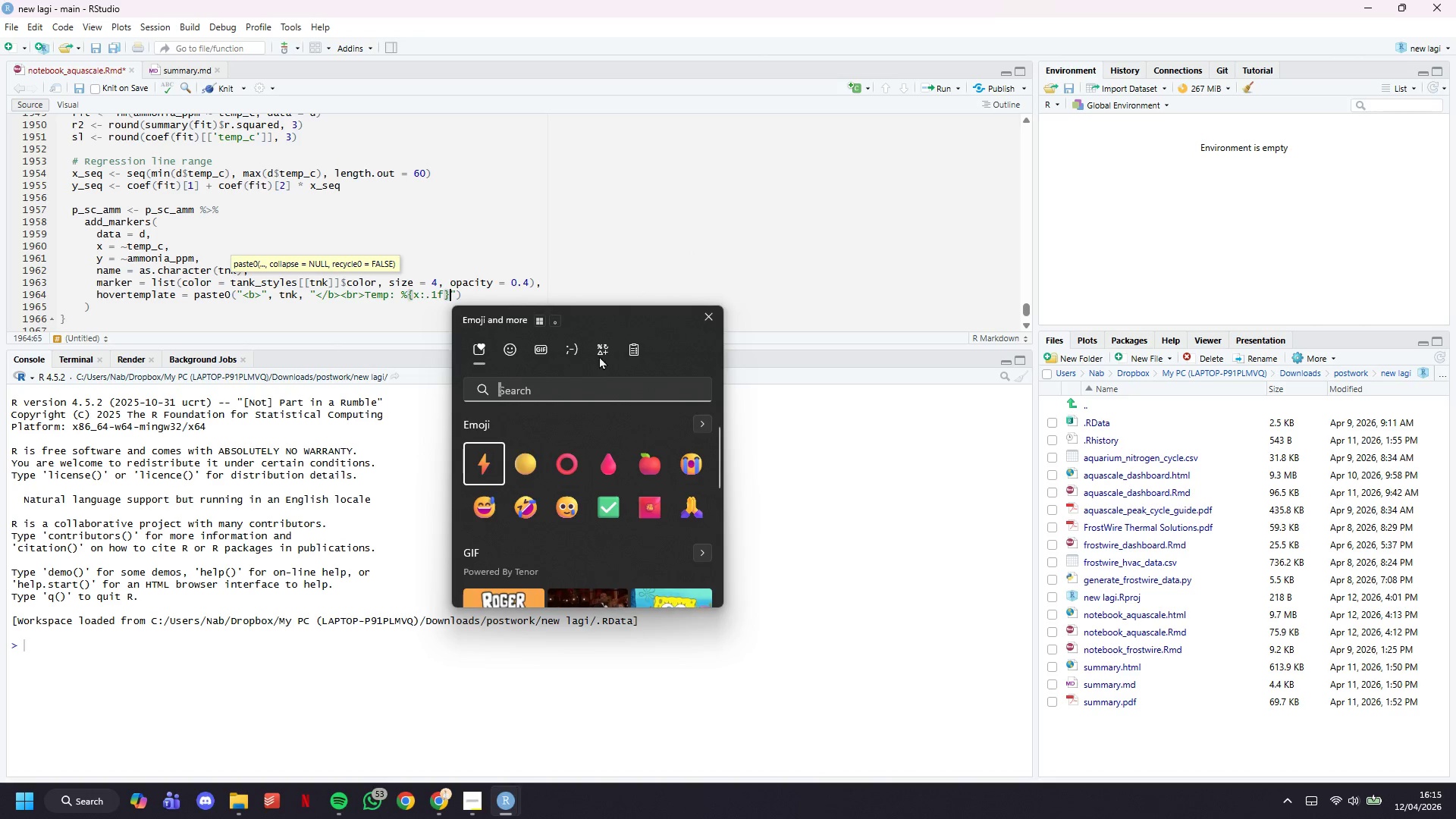 
left_click([570, 354])
 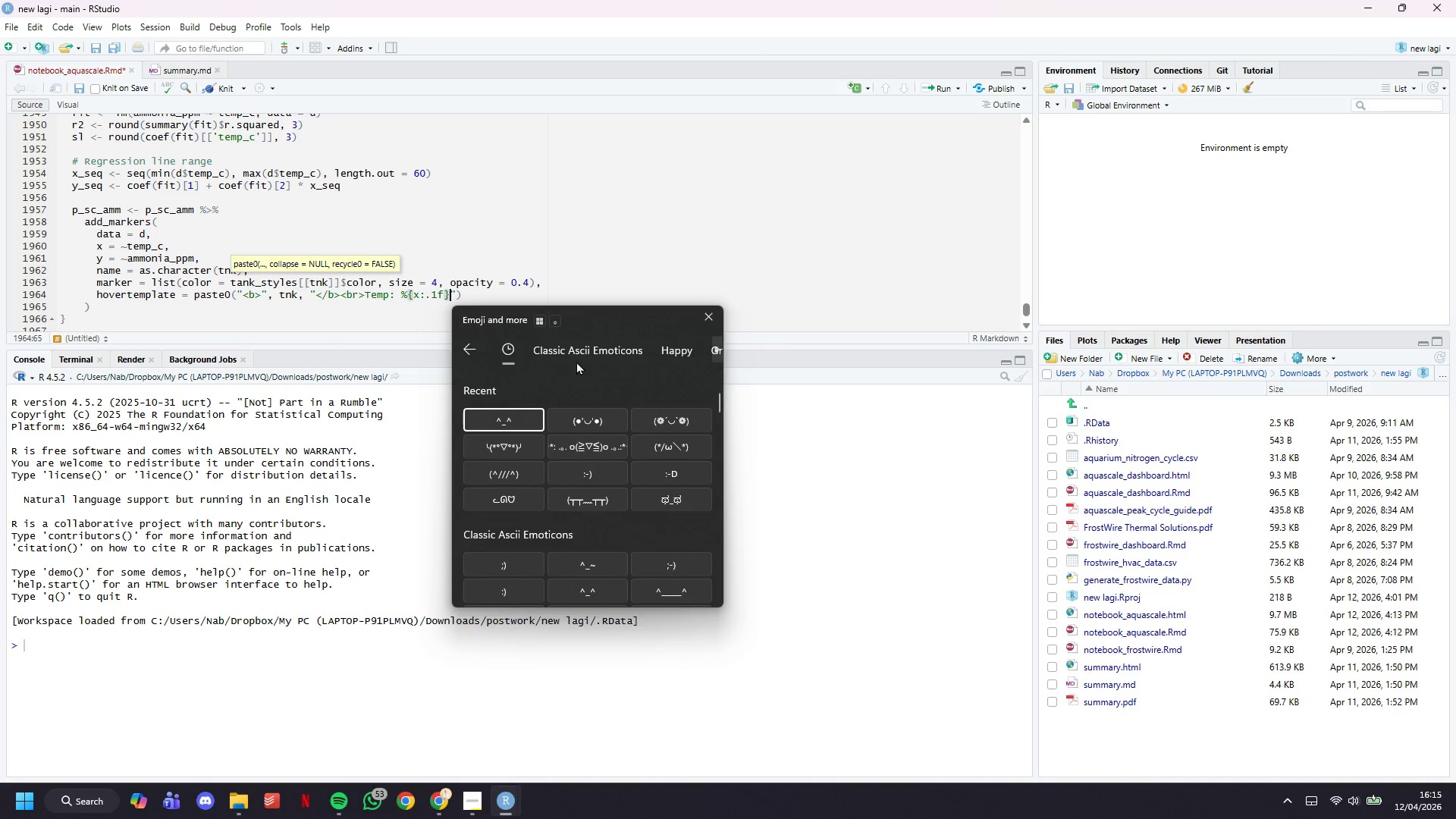 
left_click([473, 350])
 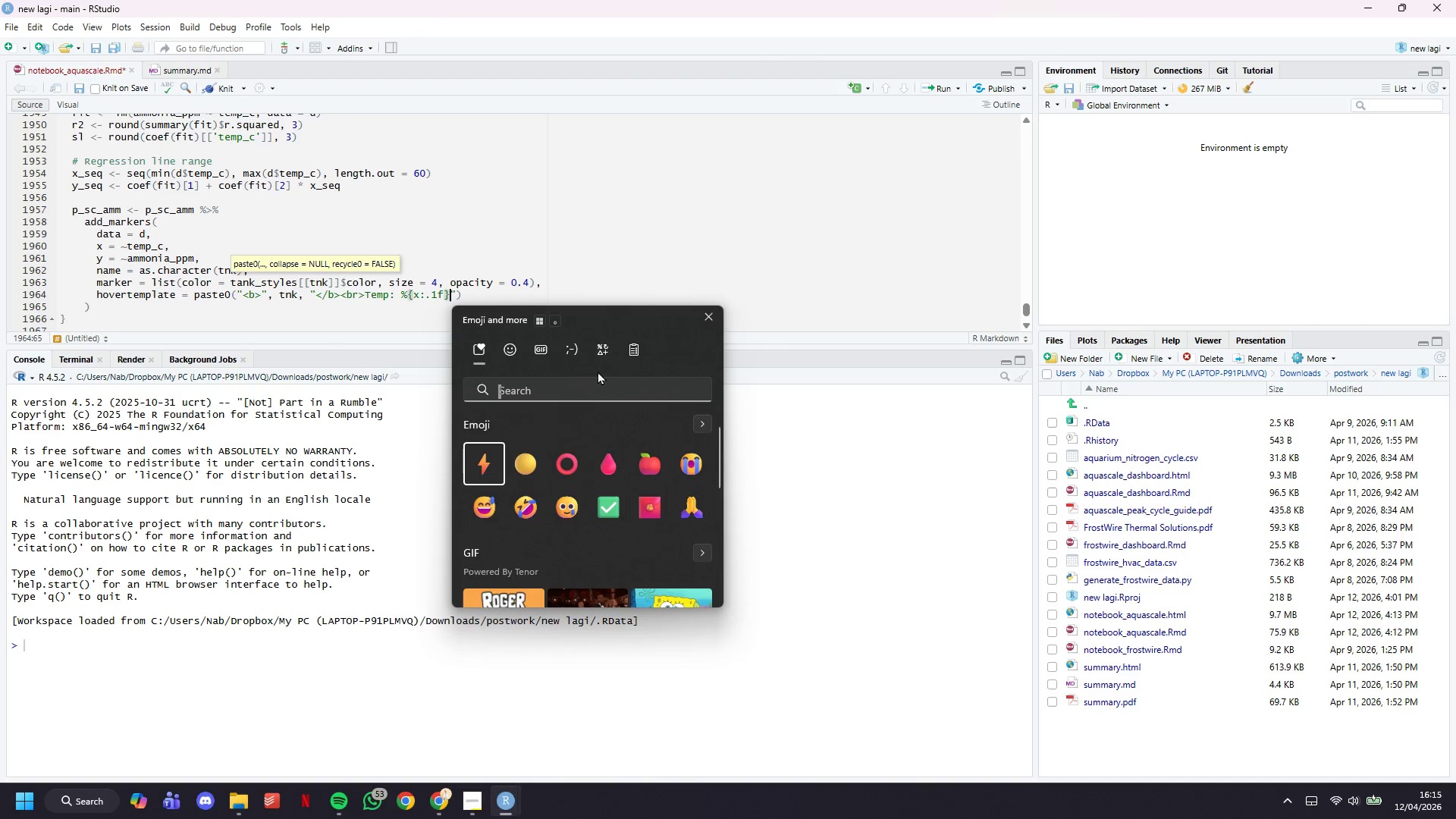 
left_click([597, 351])
 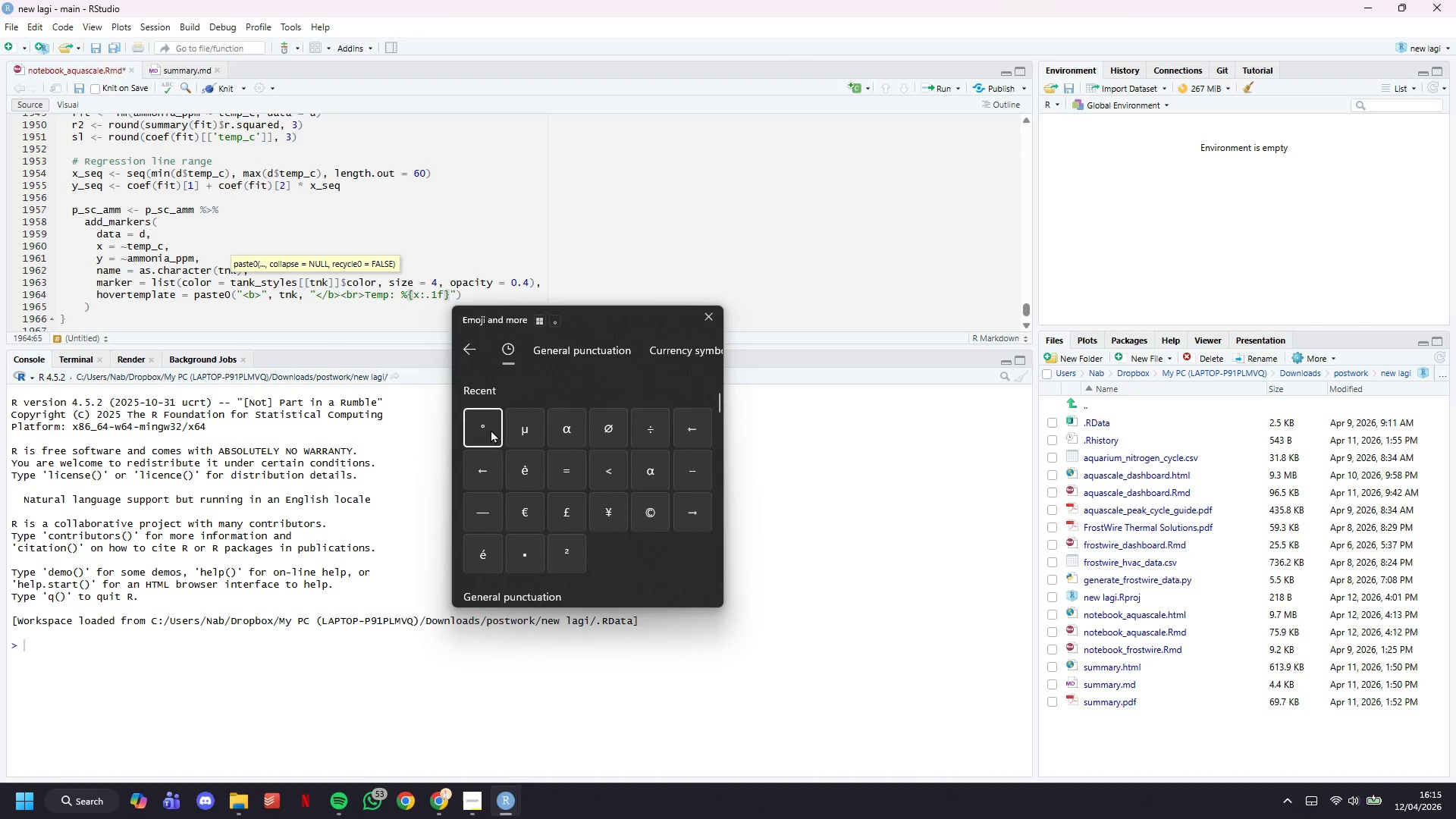 
type(C<br>NH3: %{})
 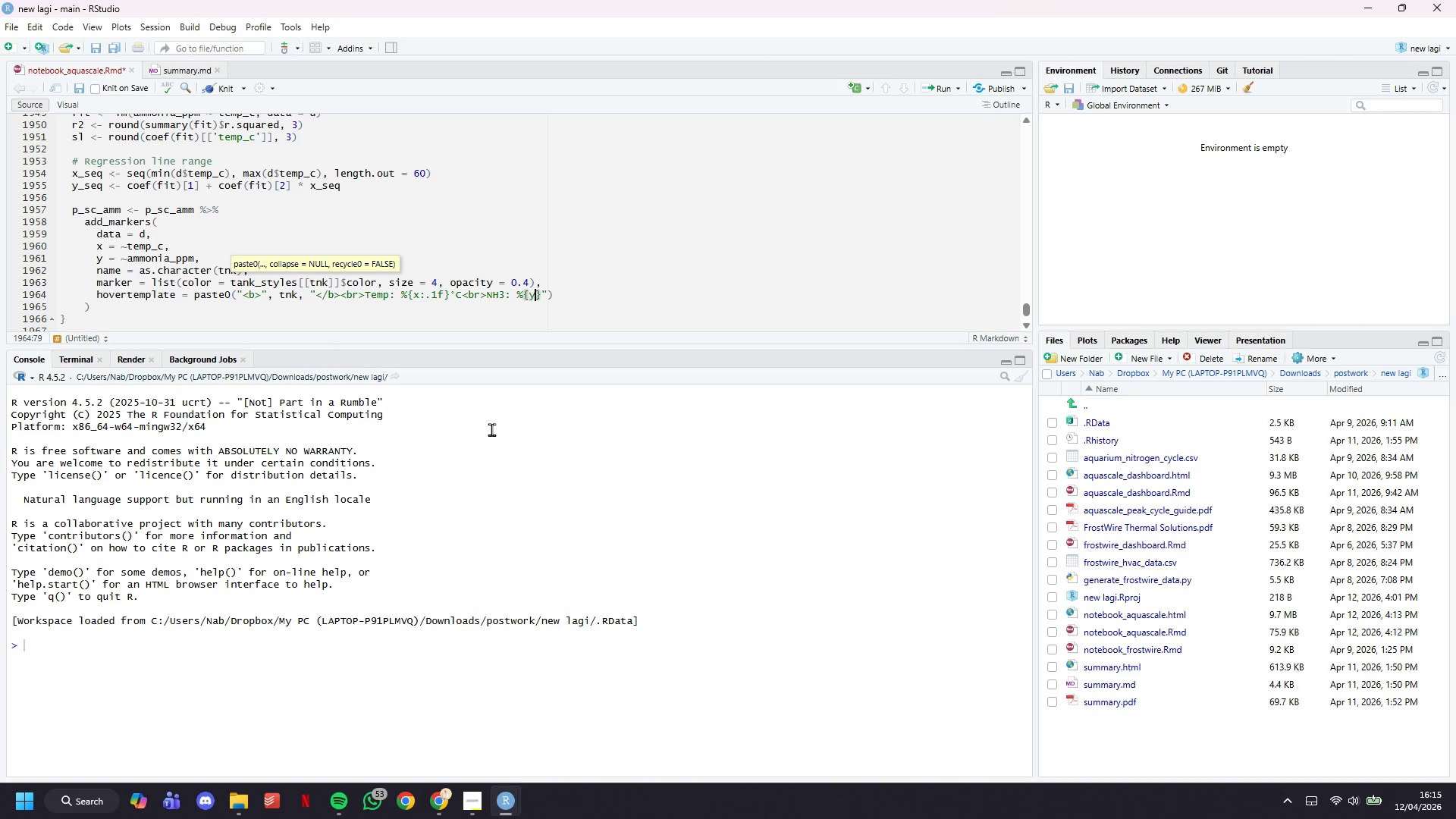 
 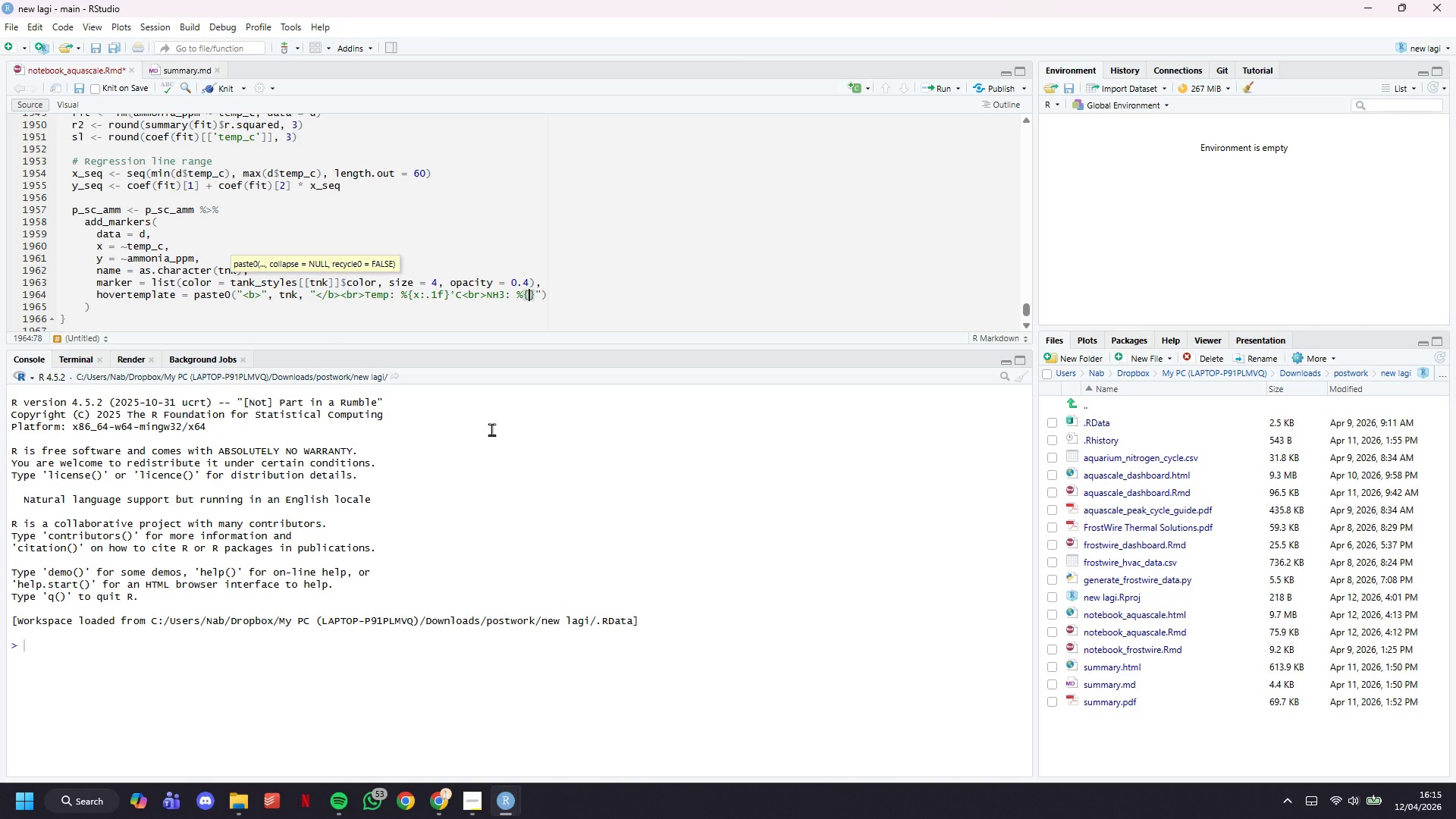 
key(ArrowLeft)
 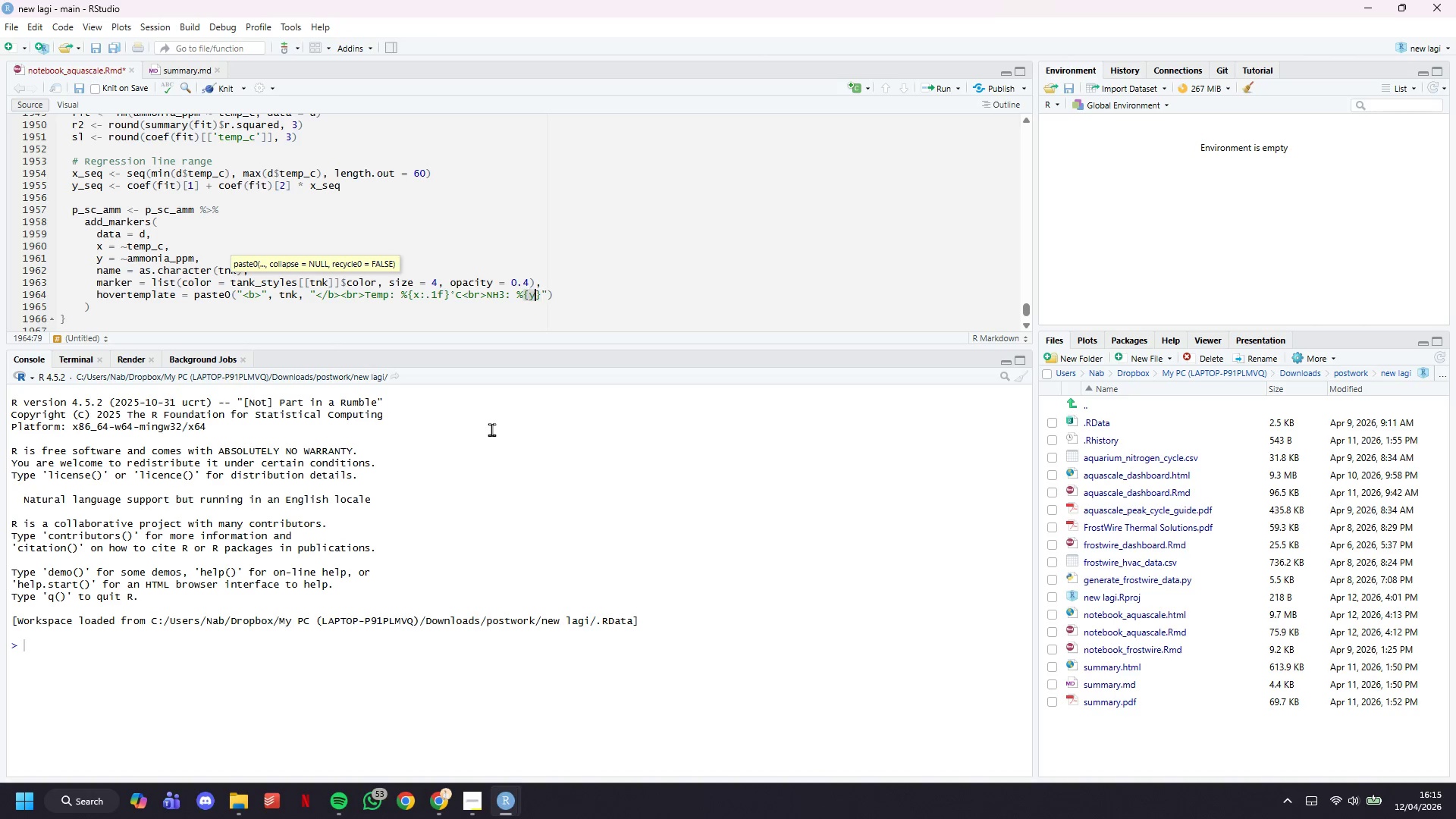 
type(y:.3f)
 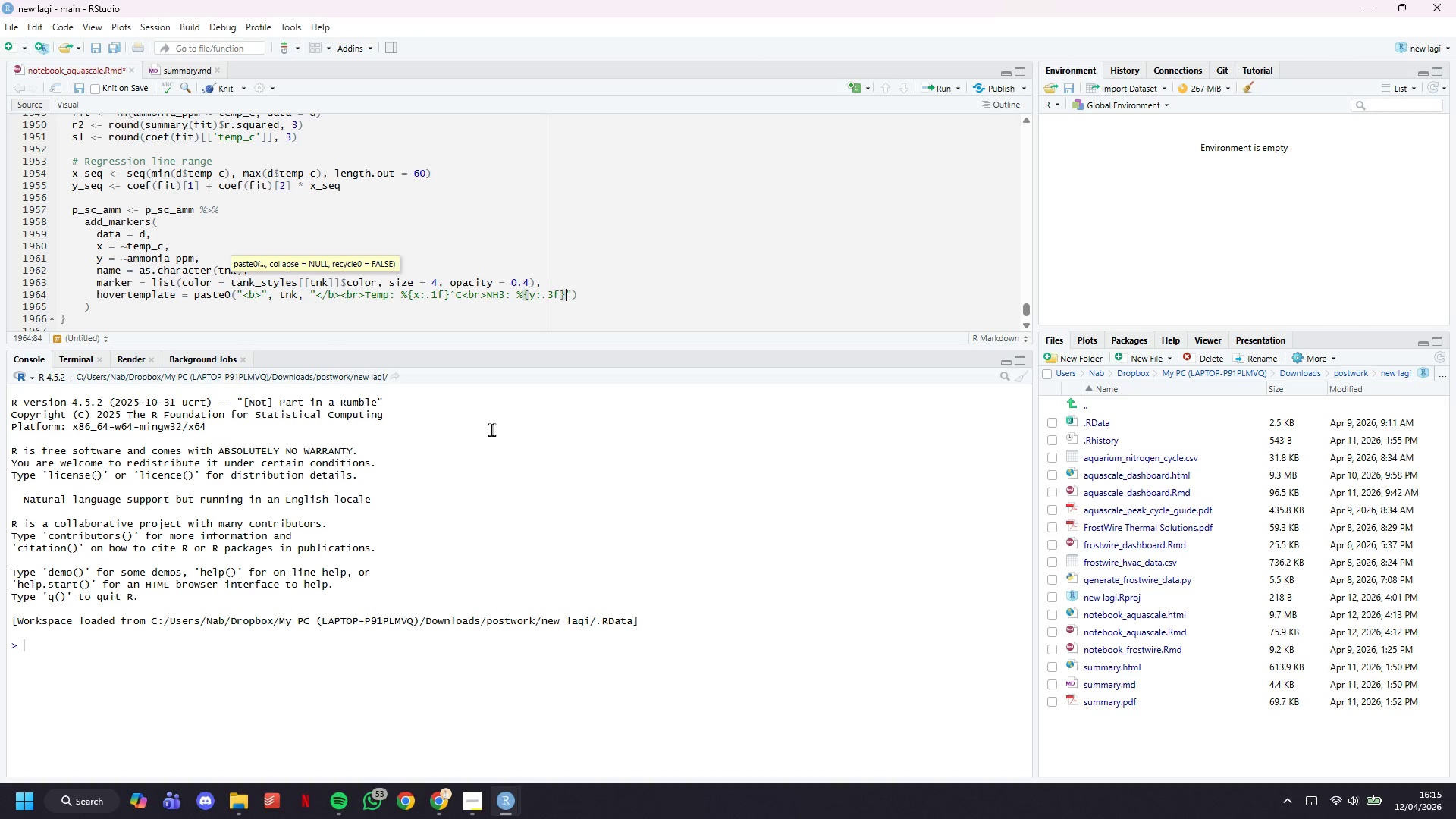 
 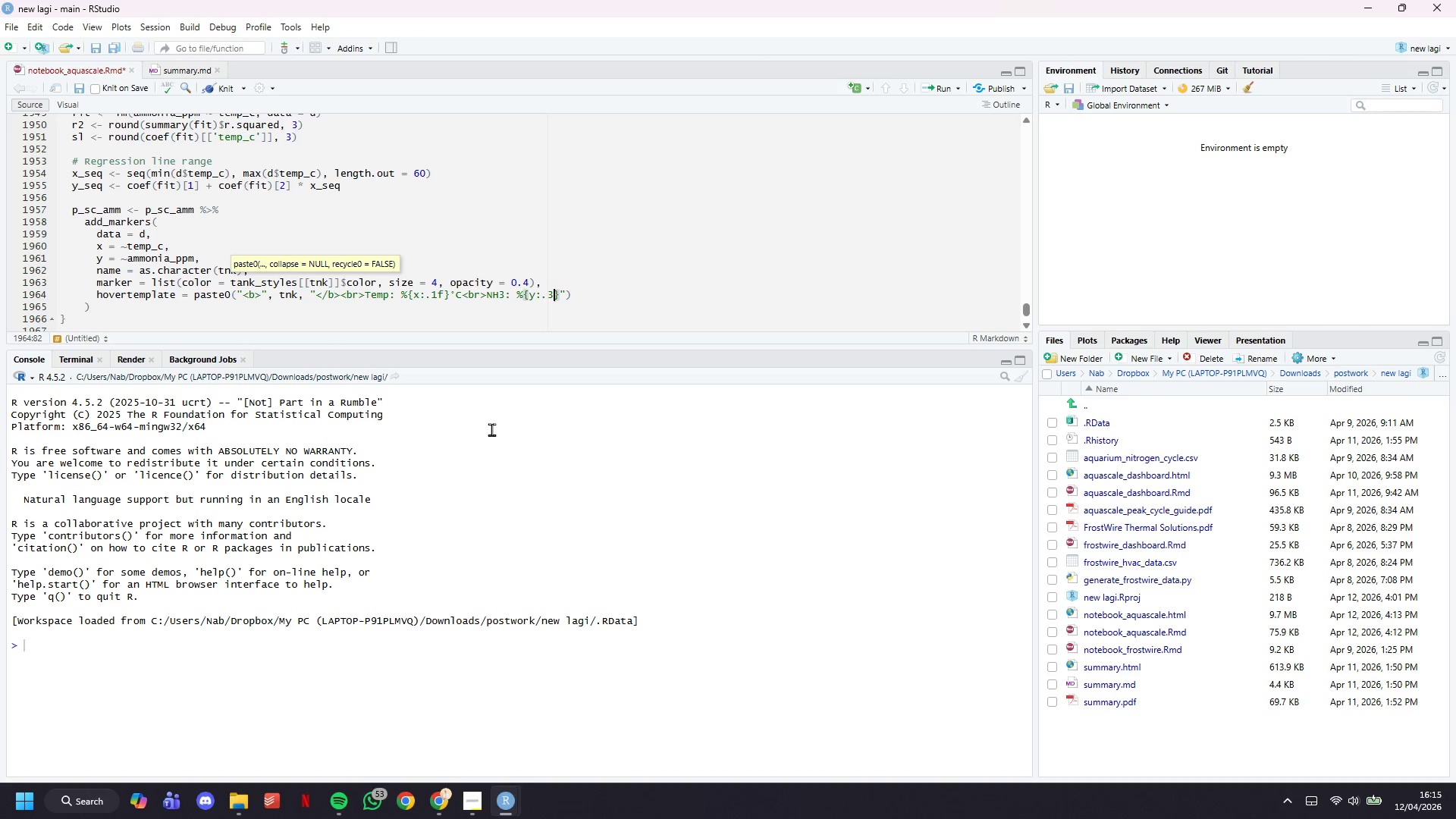 
key(ArrowRight)
 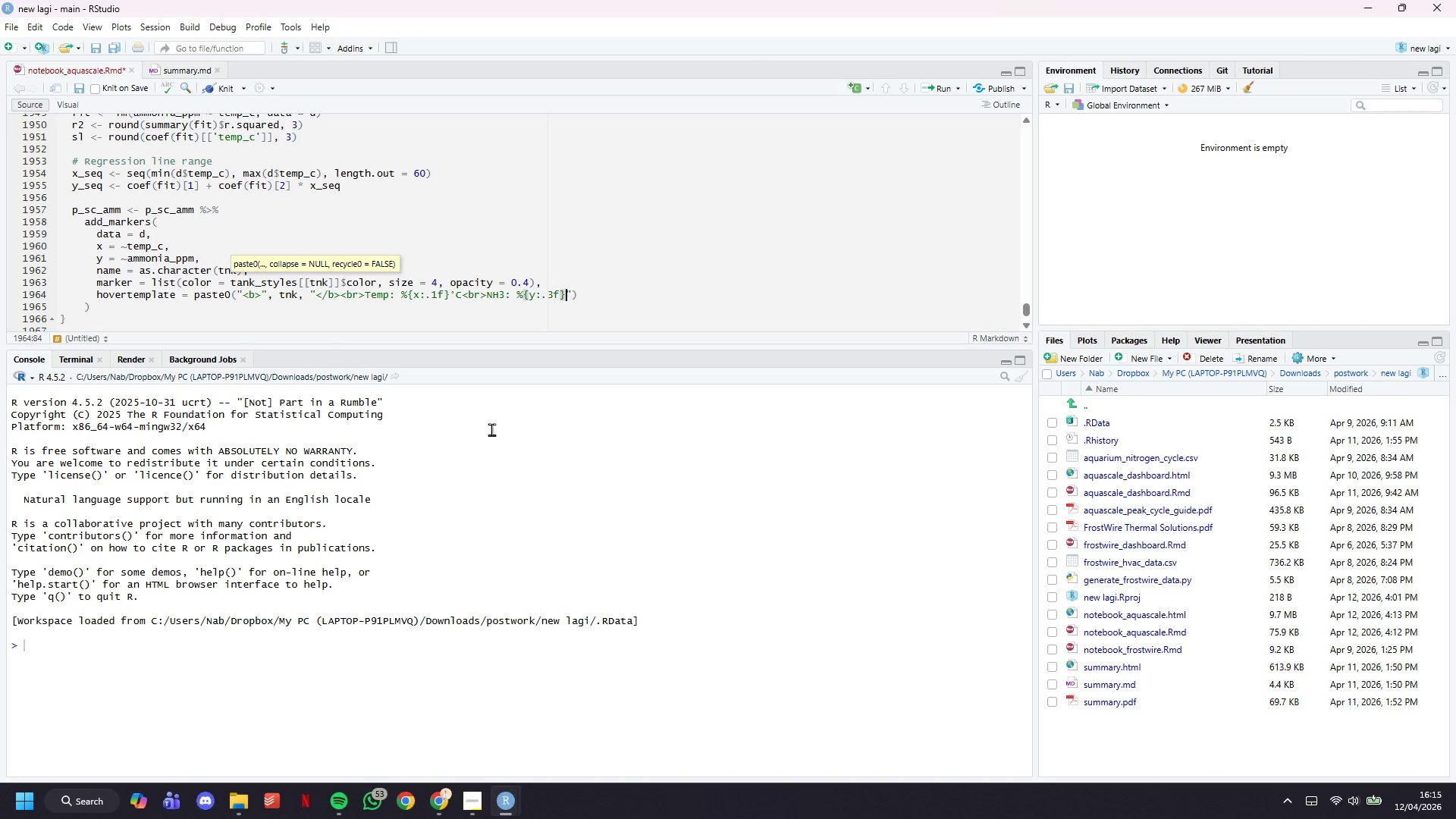 
type( ppm<>)
 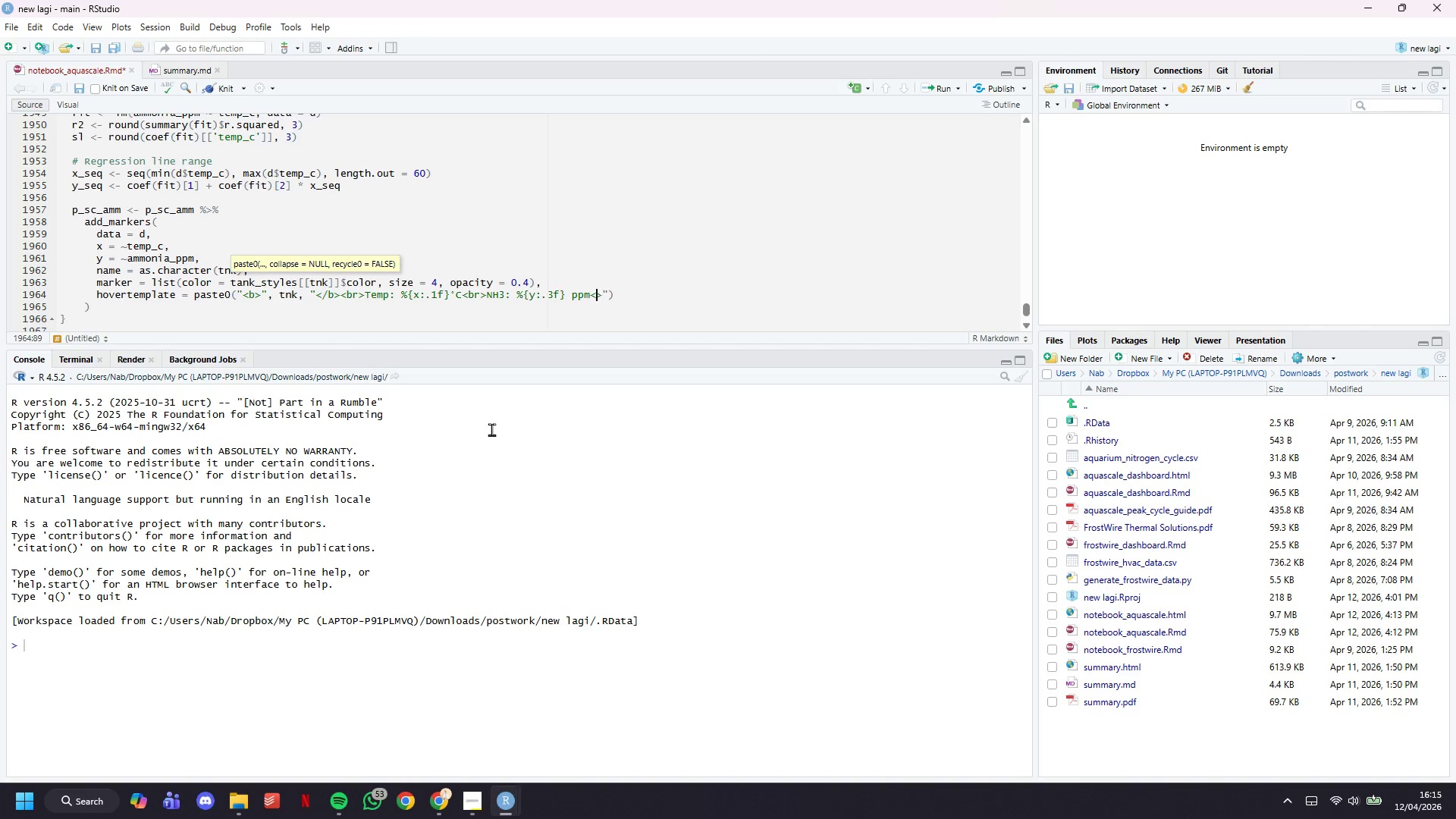 
 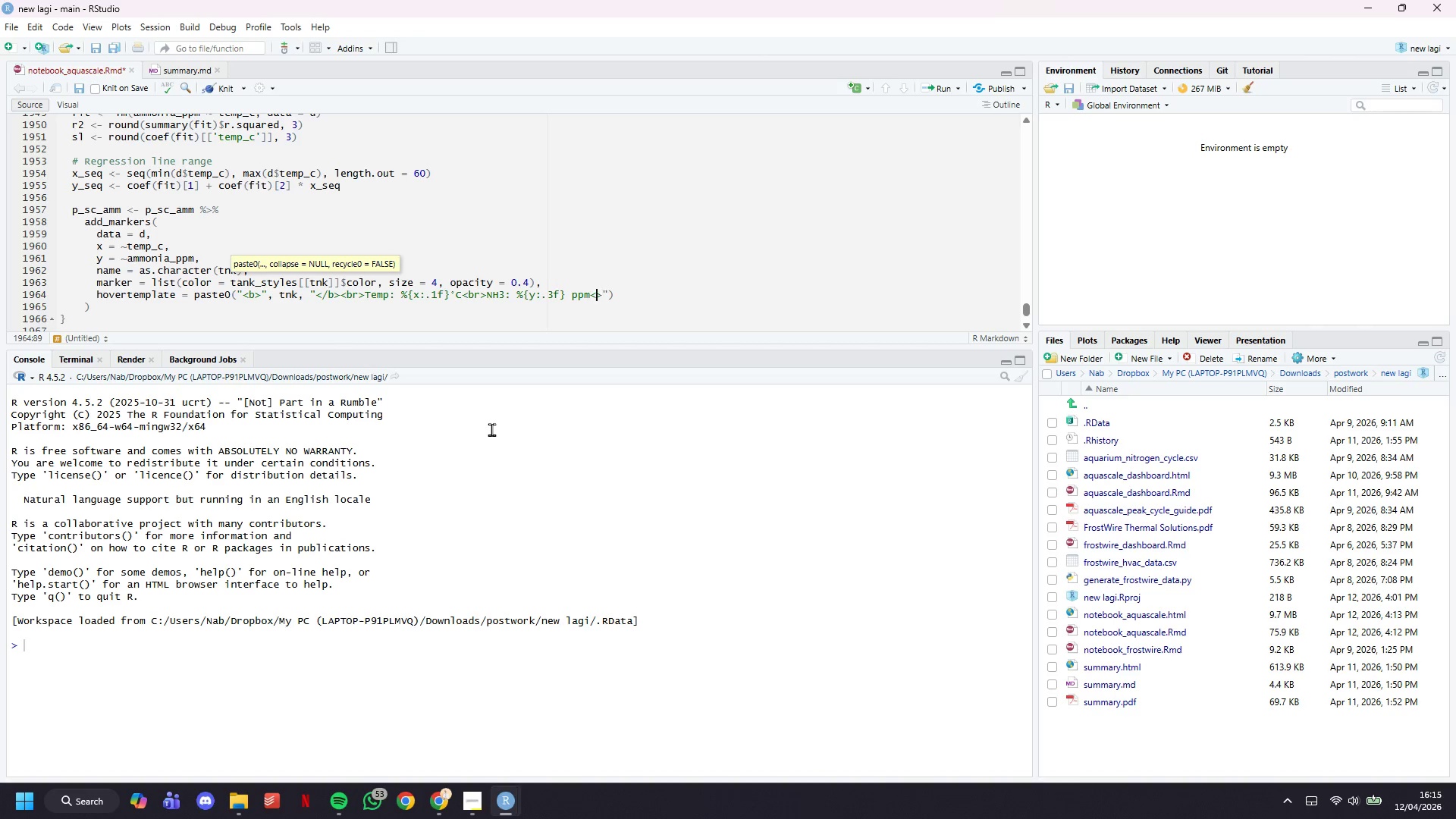 
key(ArrowLeft)
 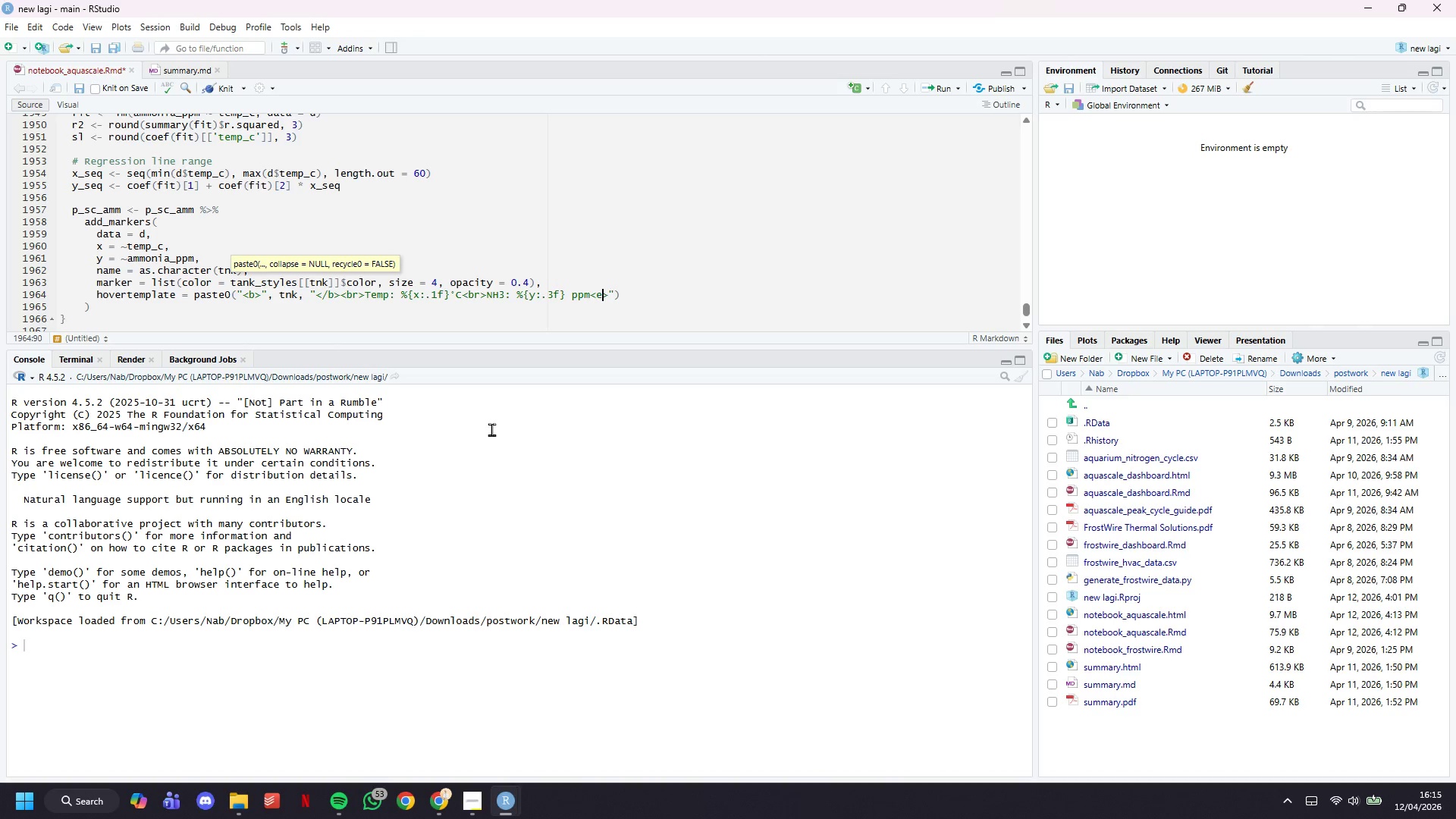 
type(extra)
 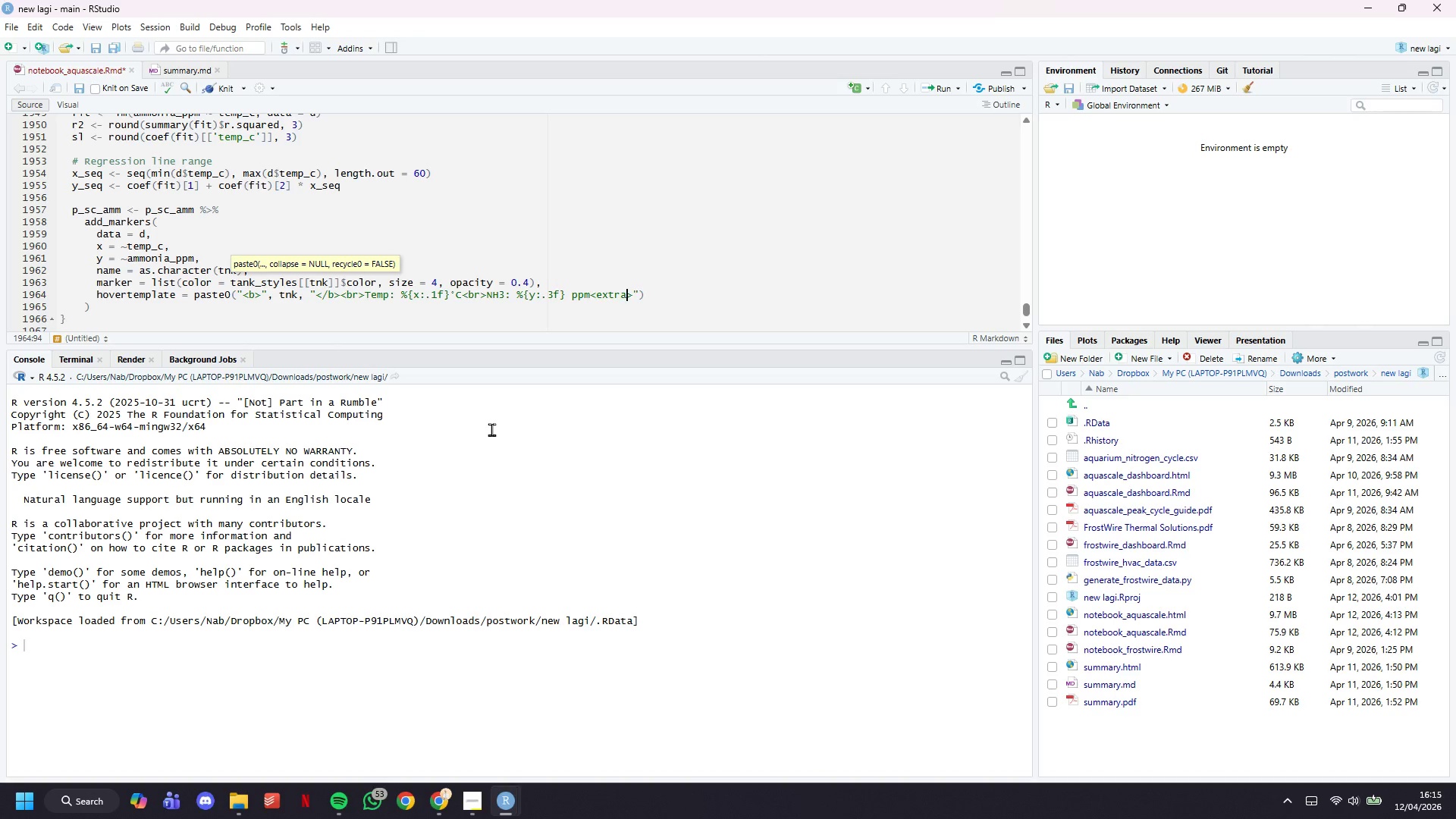 
key(ArrowRight)
 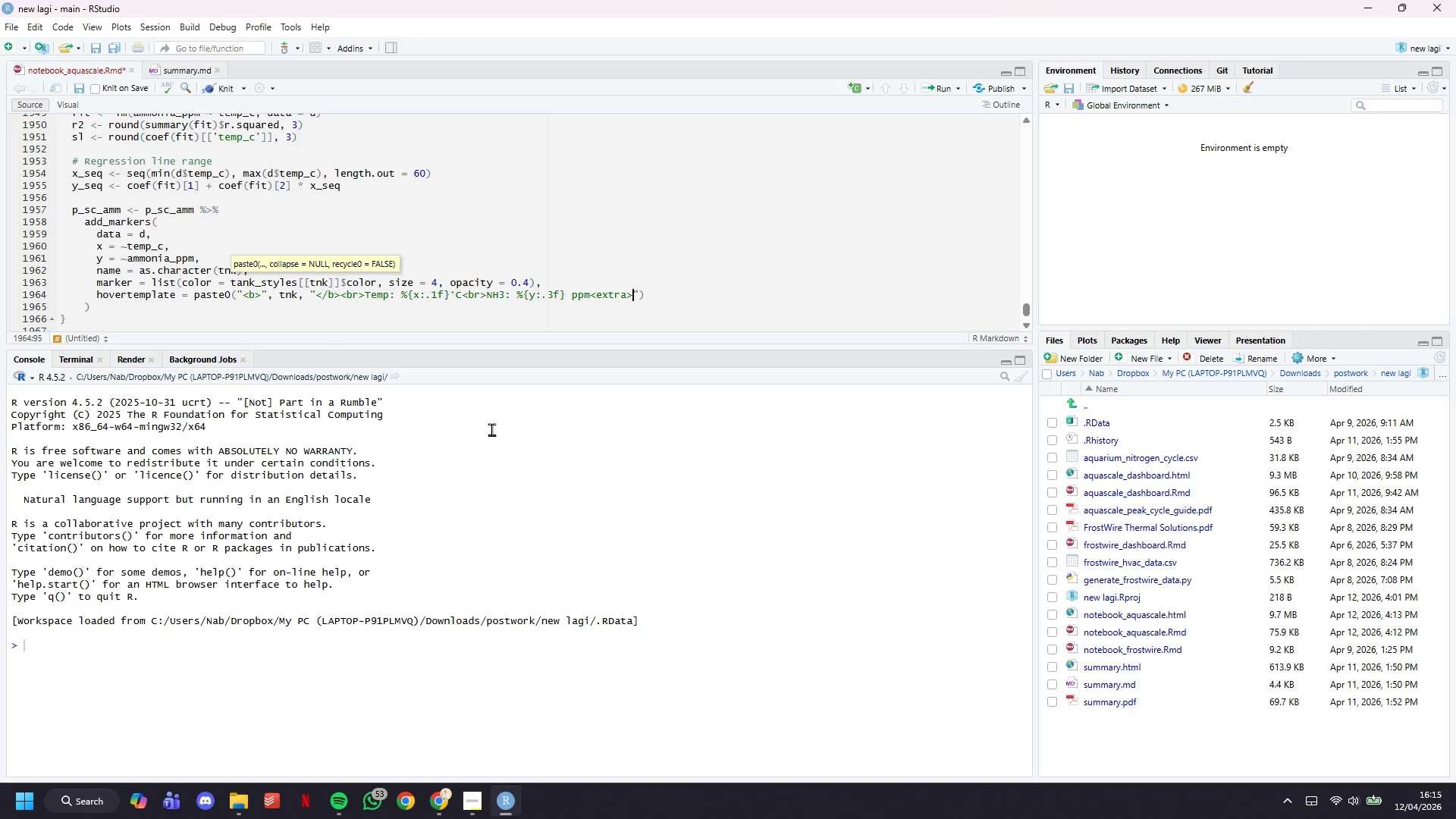 
type(</extra>)
 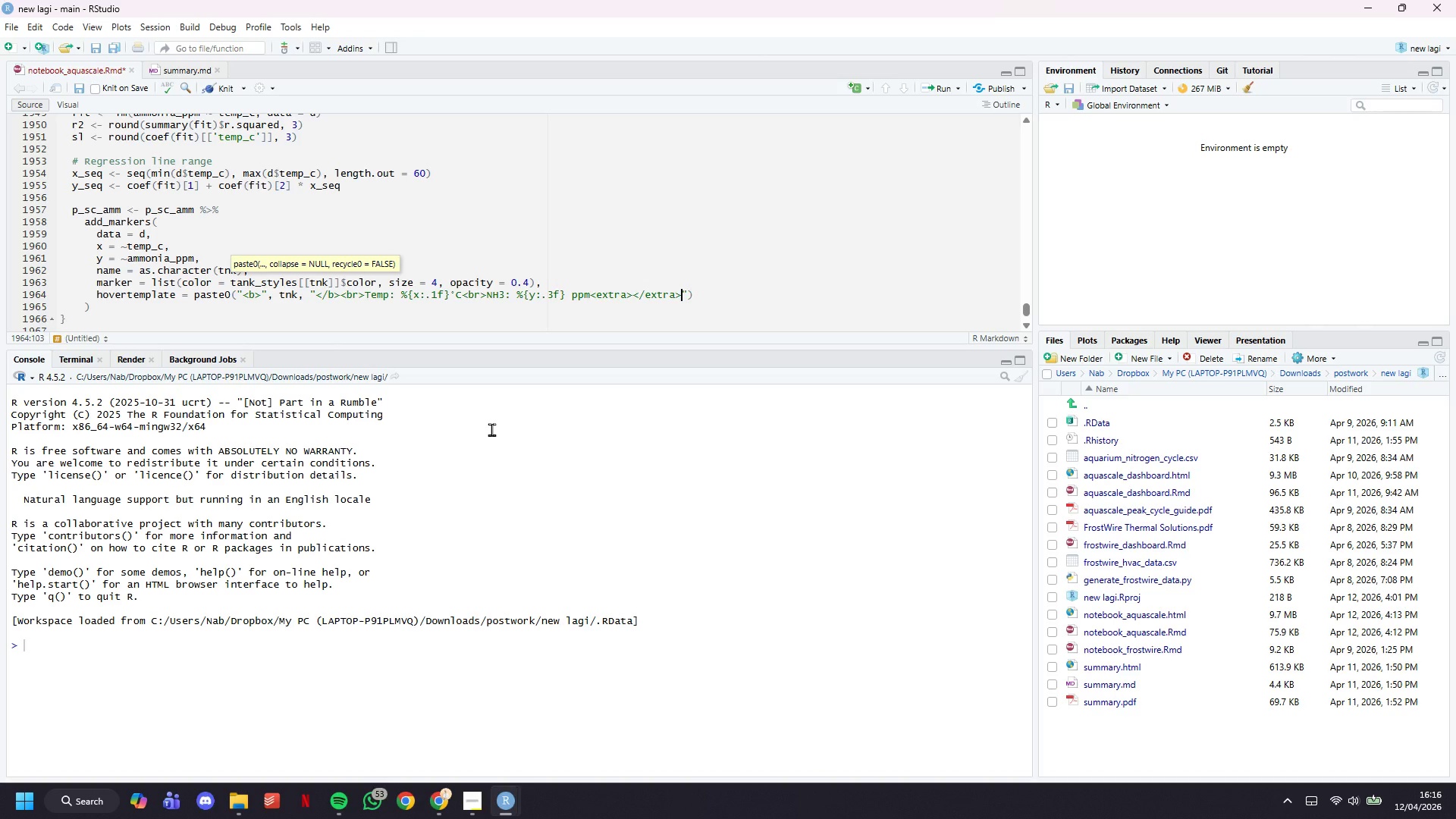 
 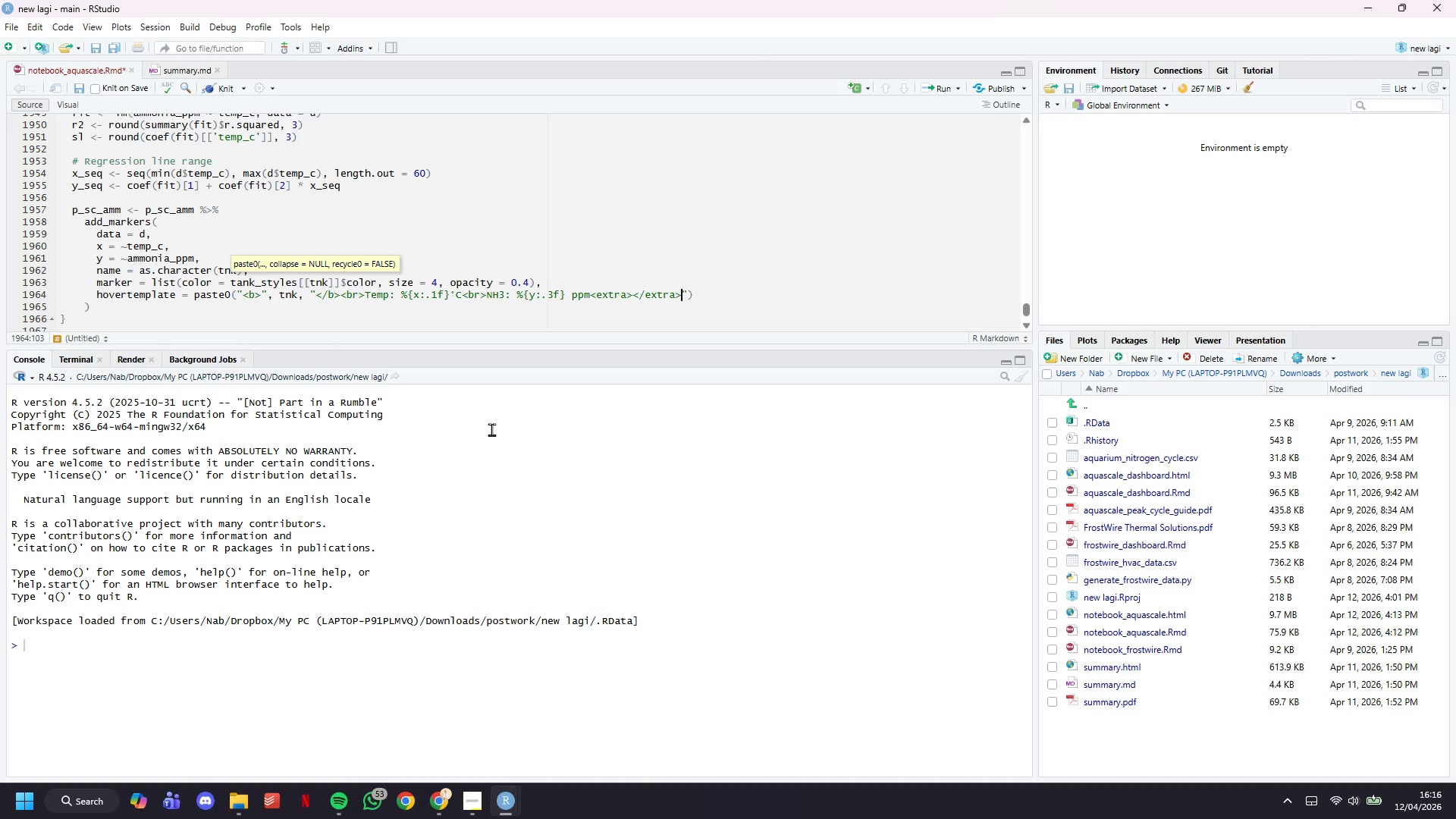 
key(ArrowRight)
 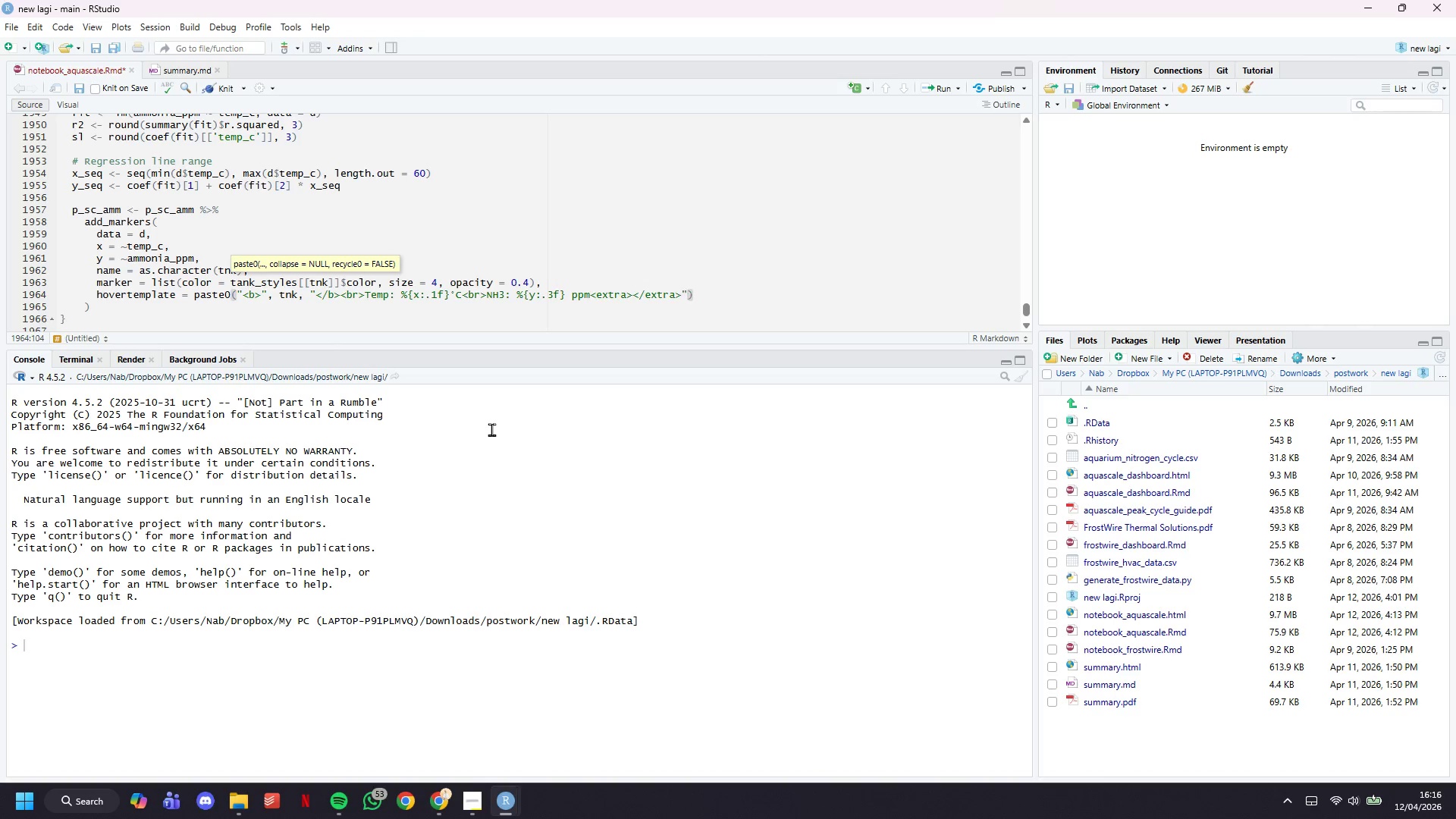 
key(ArrowRight)
 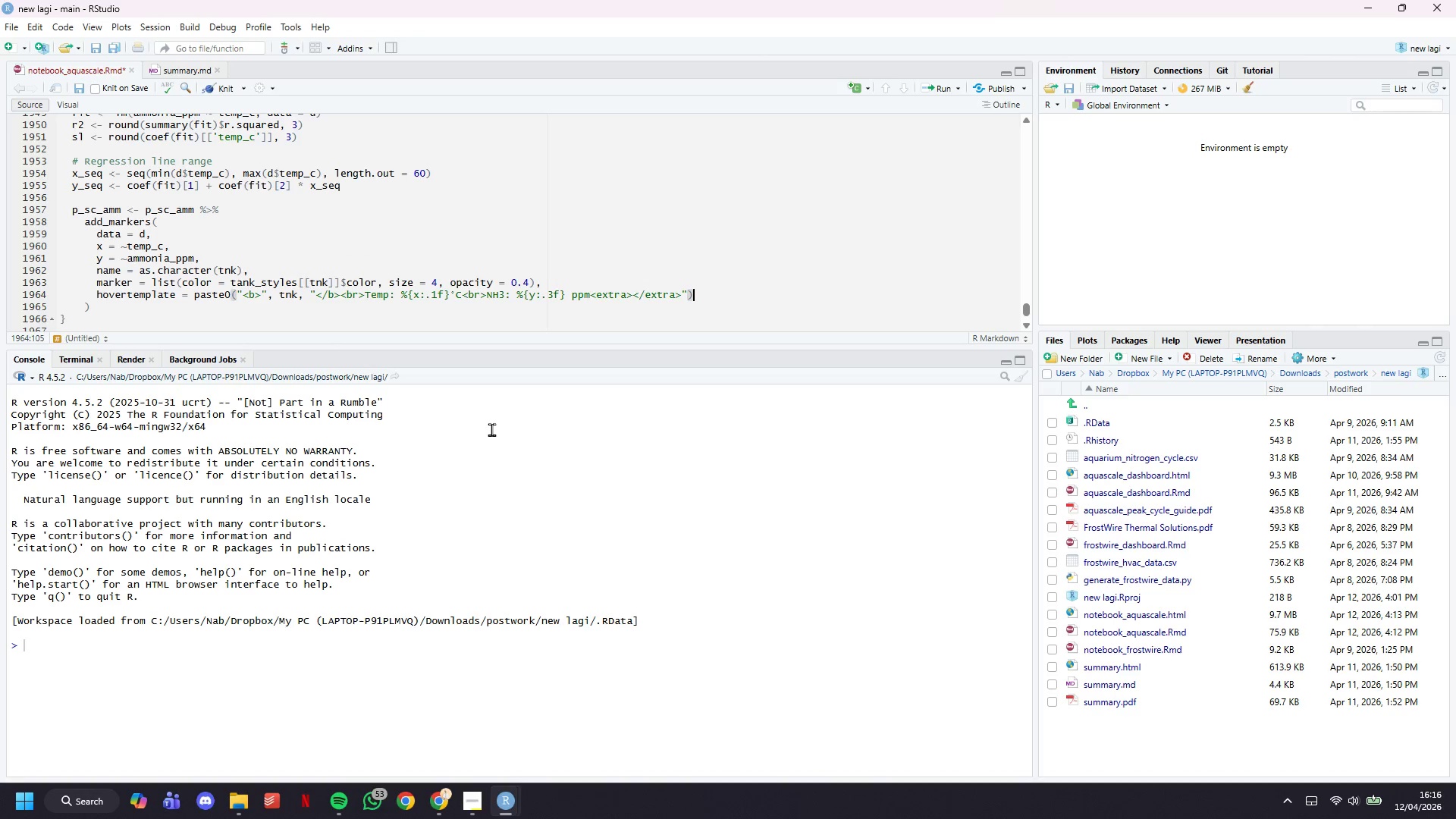 
key(Comma)
 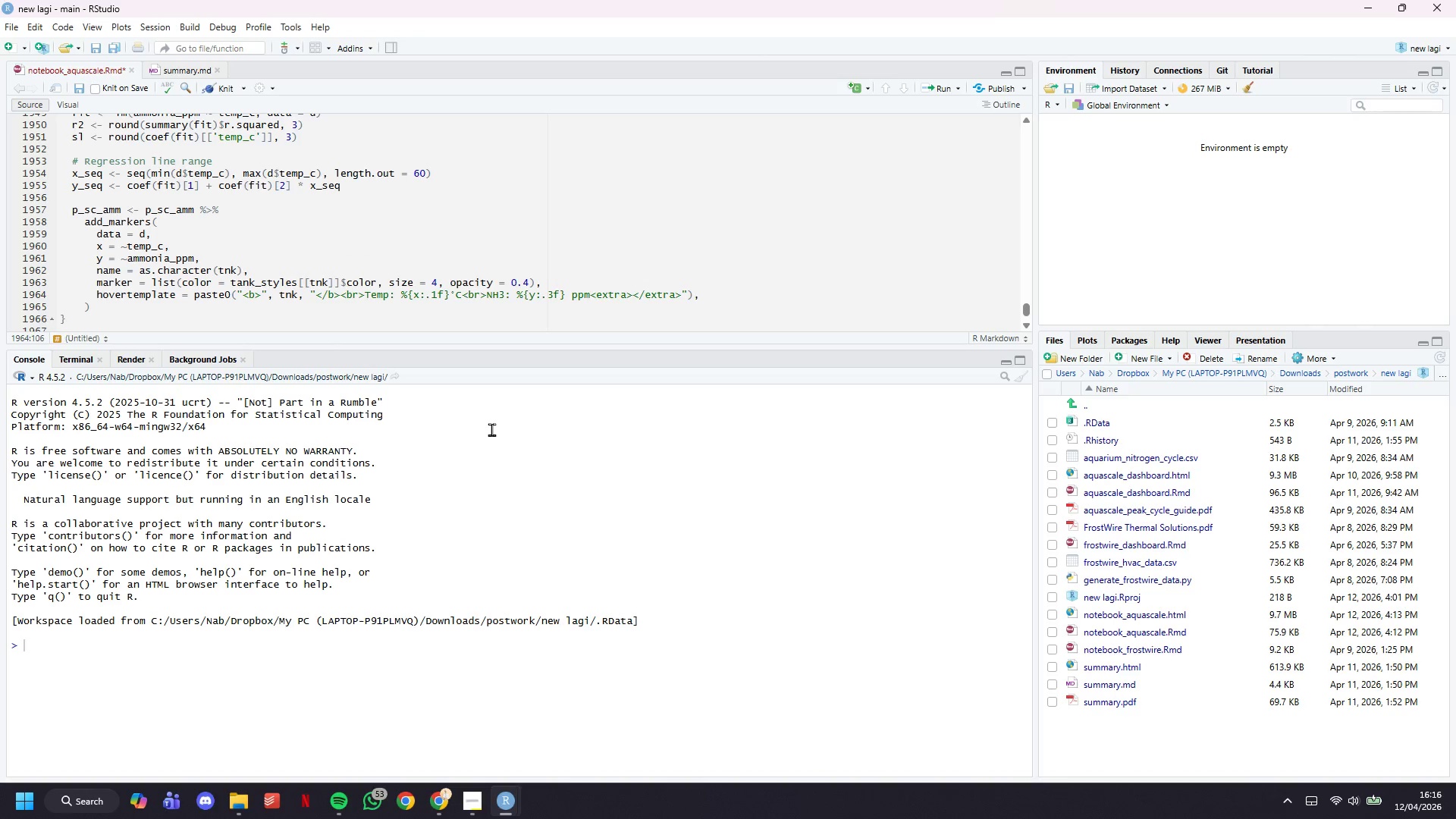 
key(Enter)
 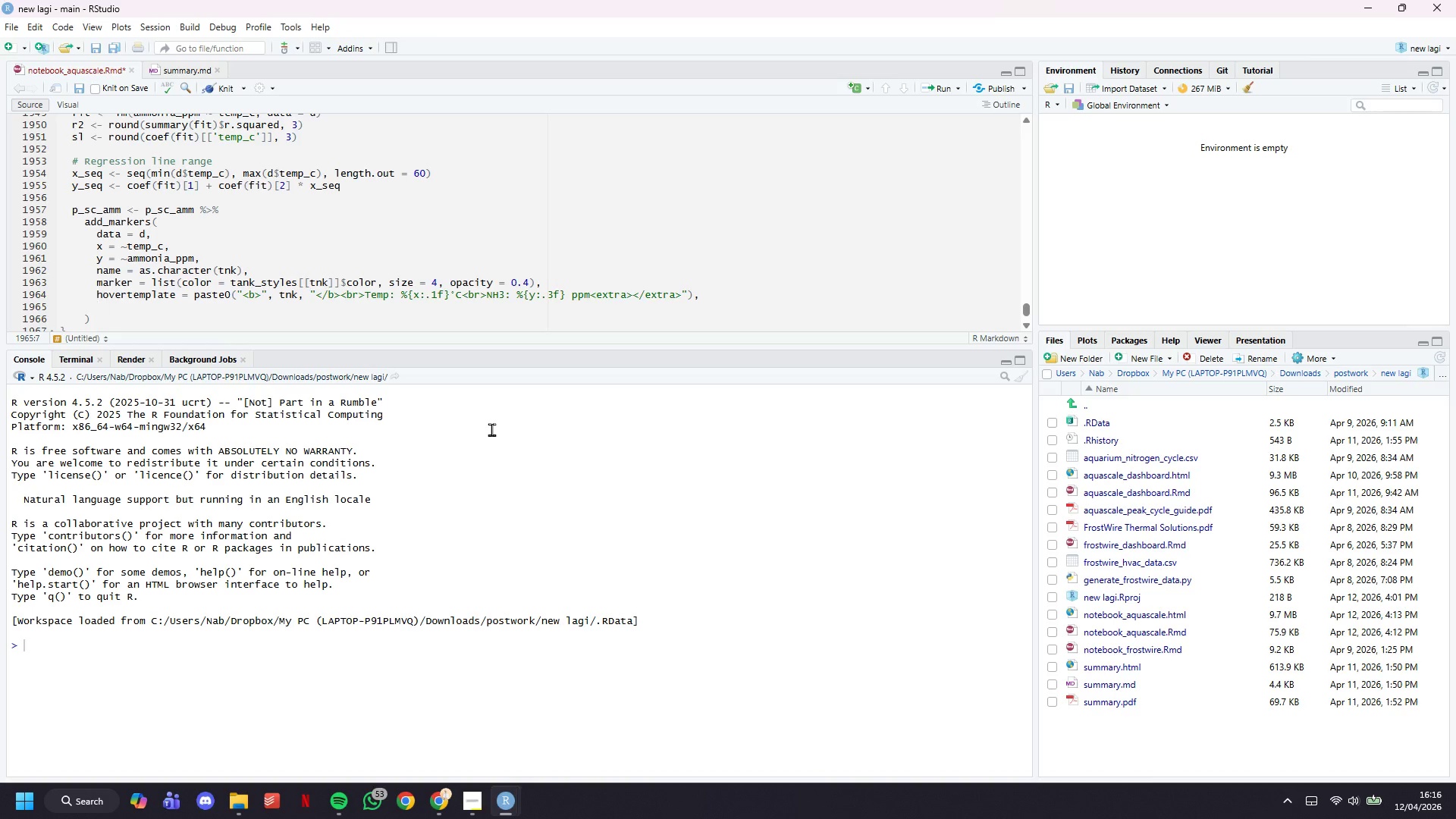 
type(inherit = FALSE)
 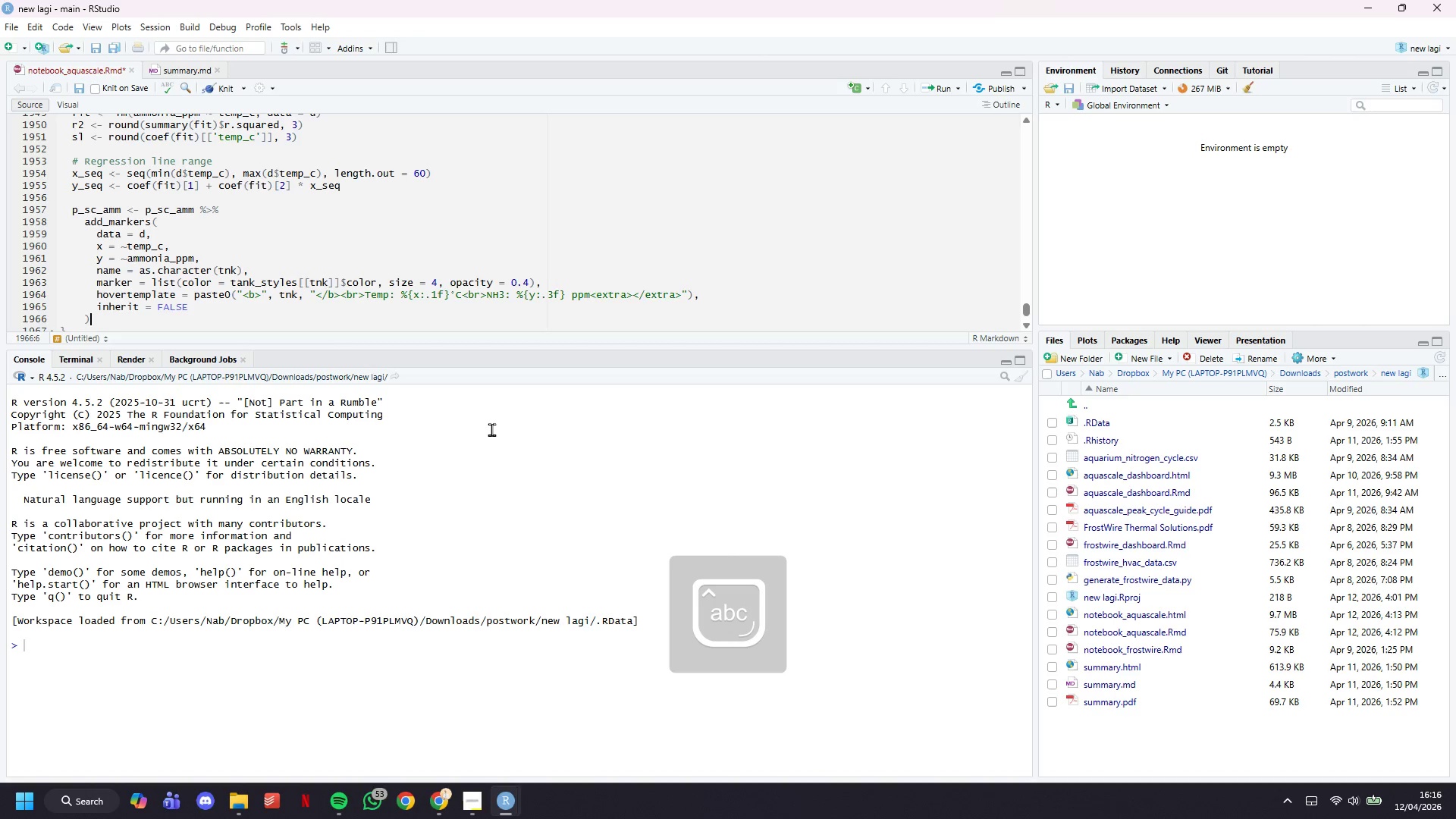 
key(ArrowDown)
 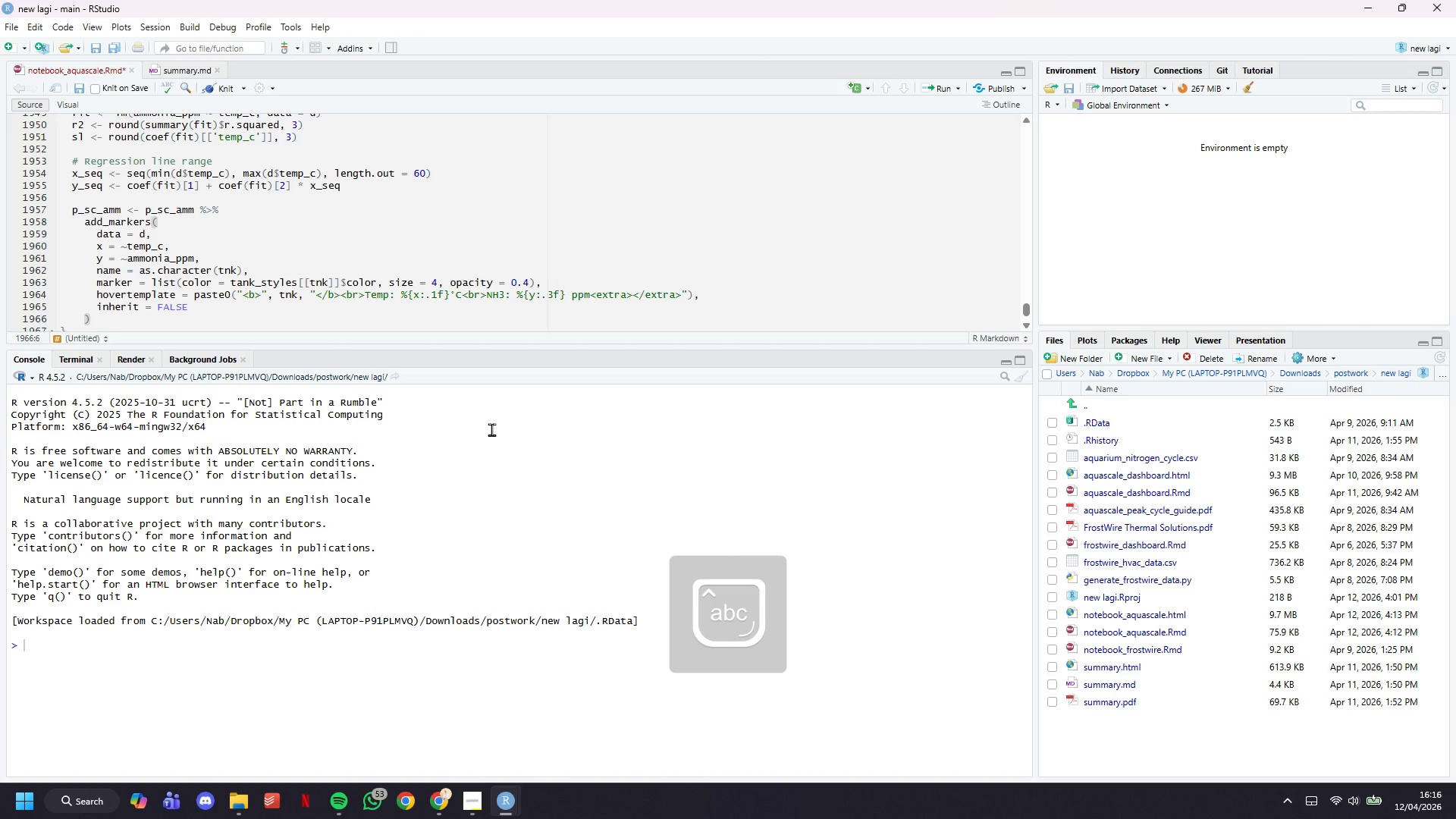 
key(Space)
 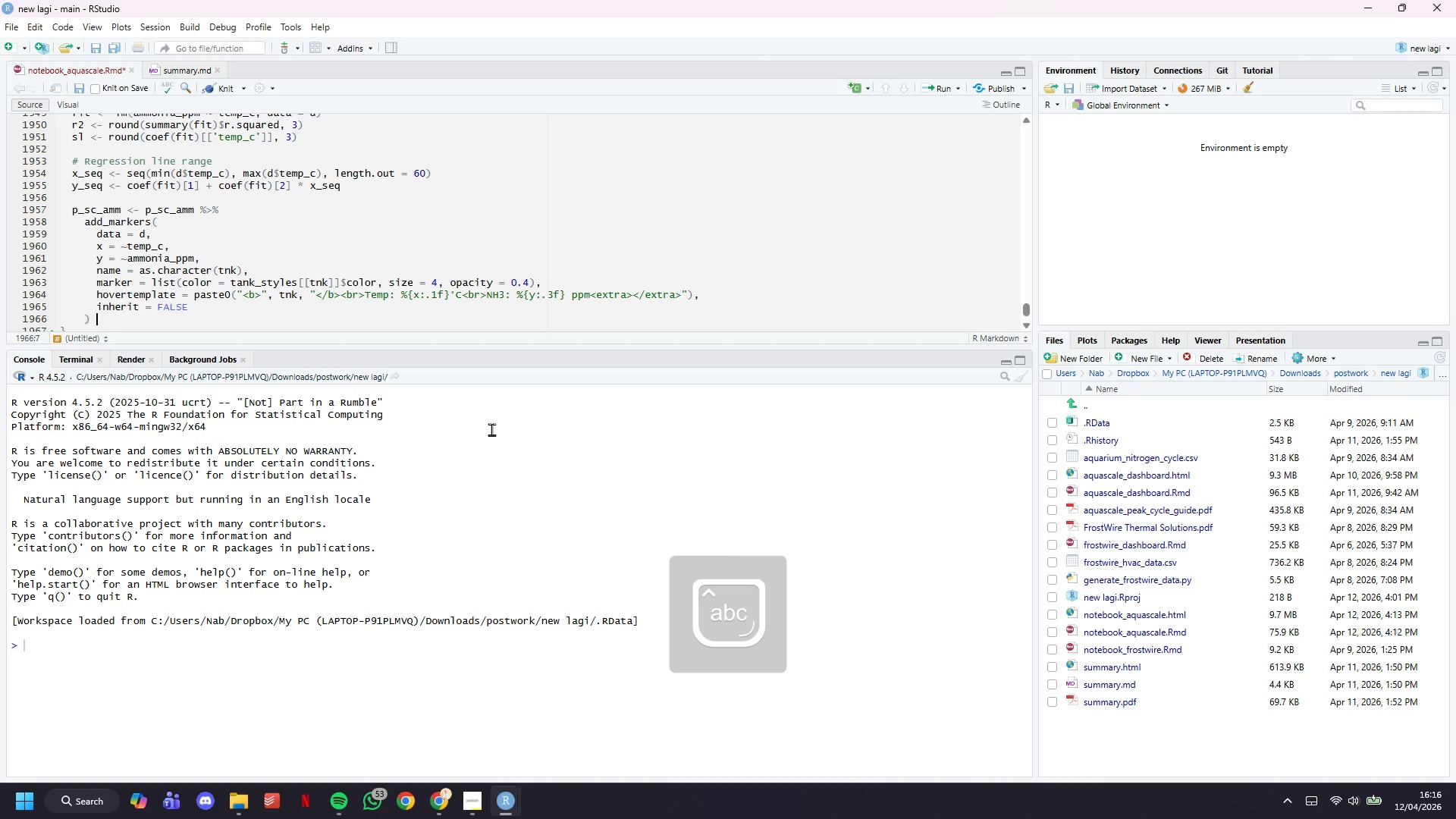 
key(Shift+5)
 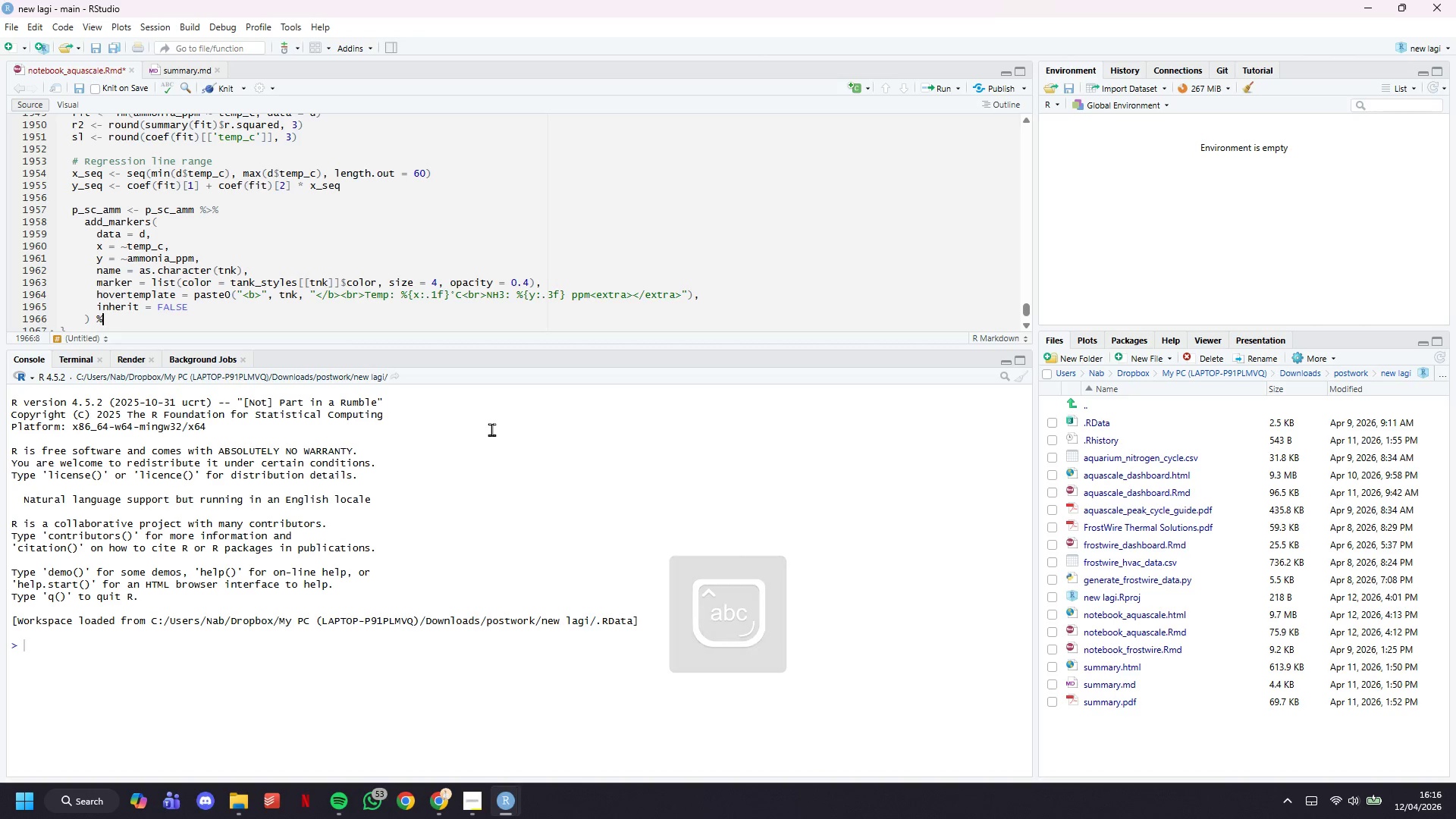 
key(Shift+Period)
 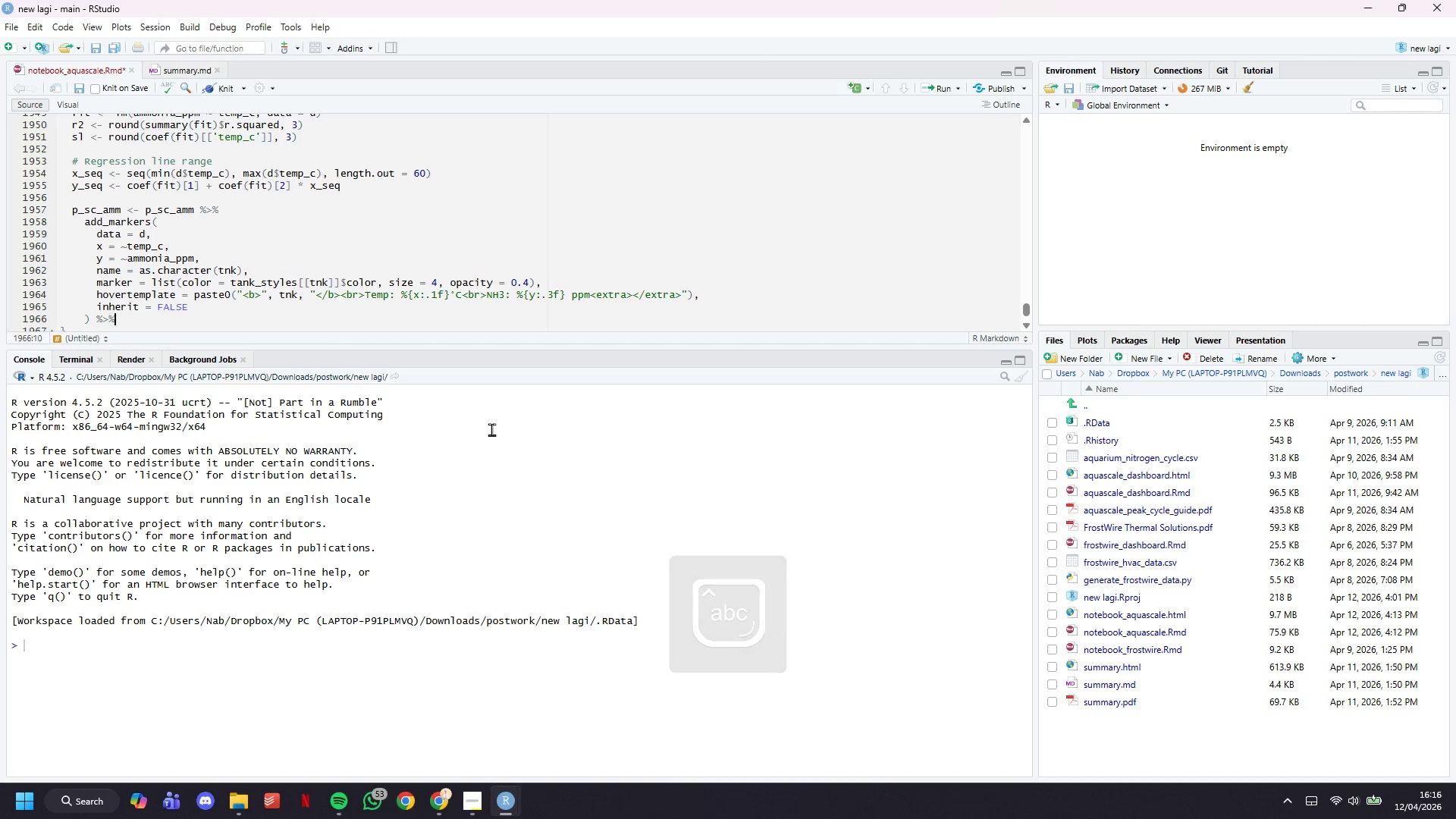 
key(Shift+5)
 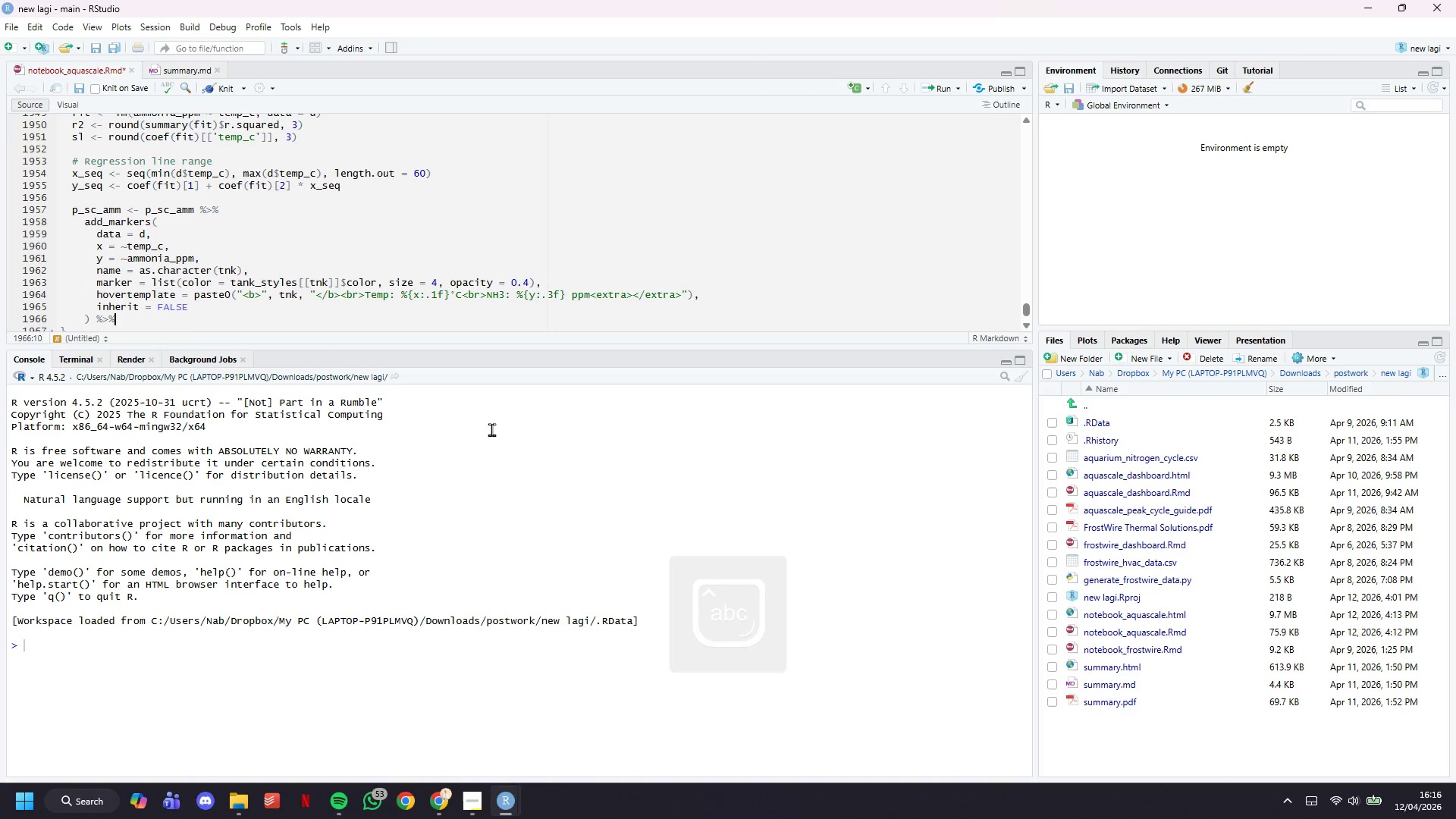 
key(Enter)
 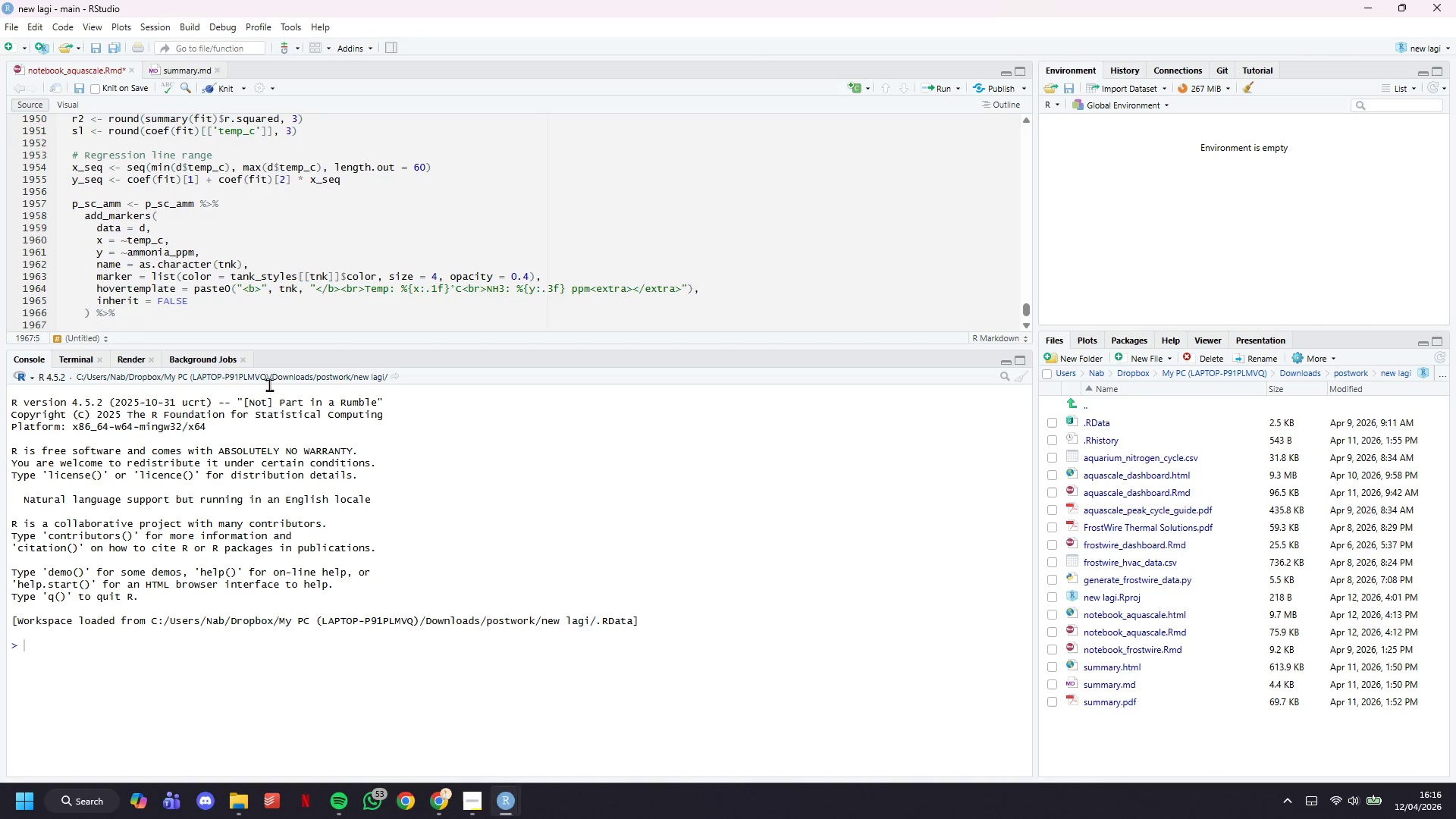 
scroll: coordinate [228, 244], scroll_direction: down, amount: 3.0
 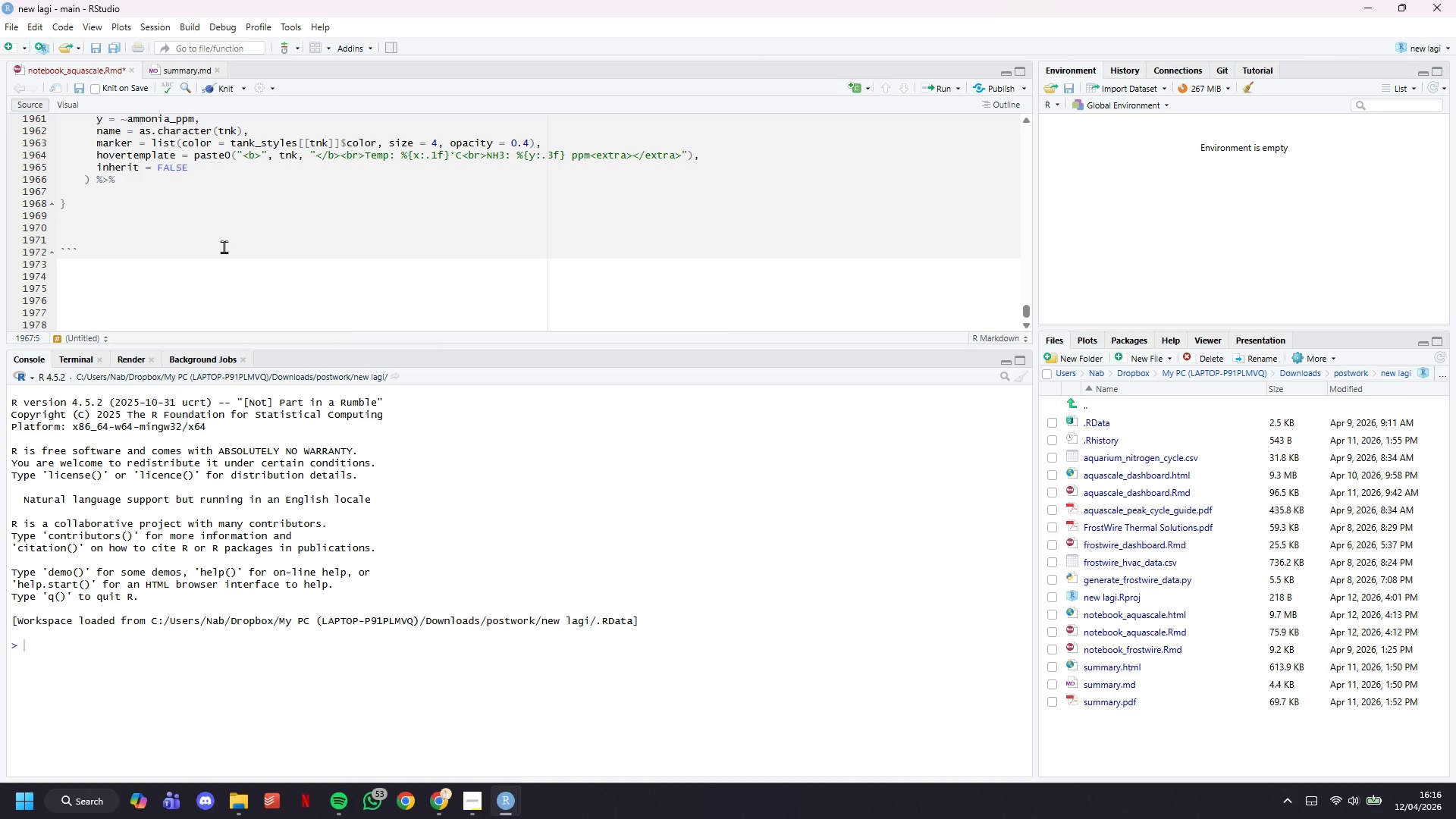 
type(add_lines()
 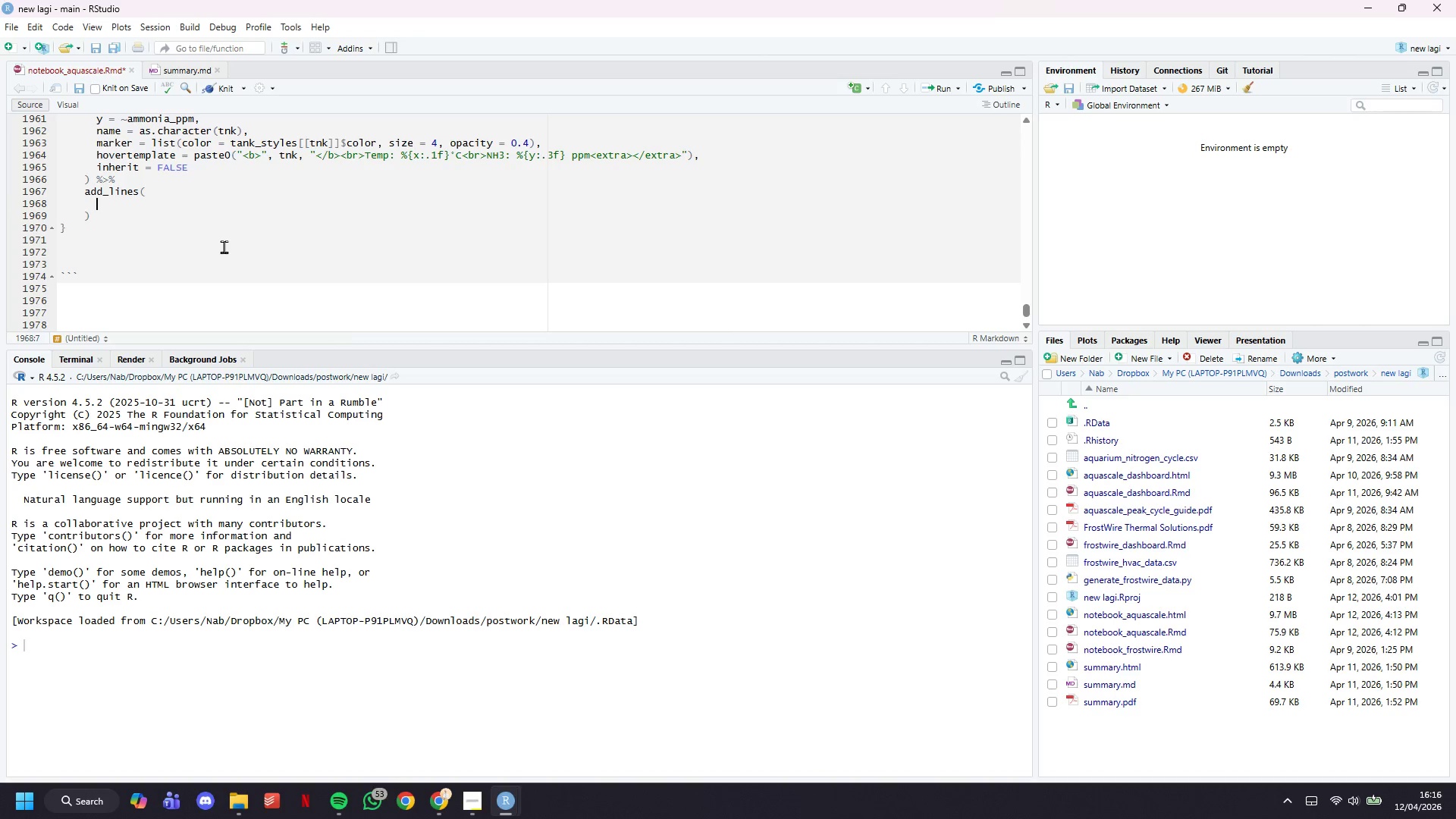 
 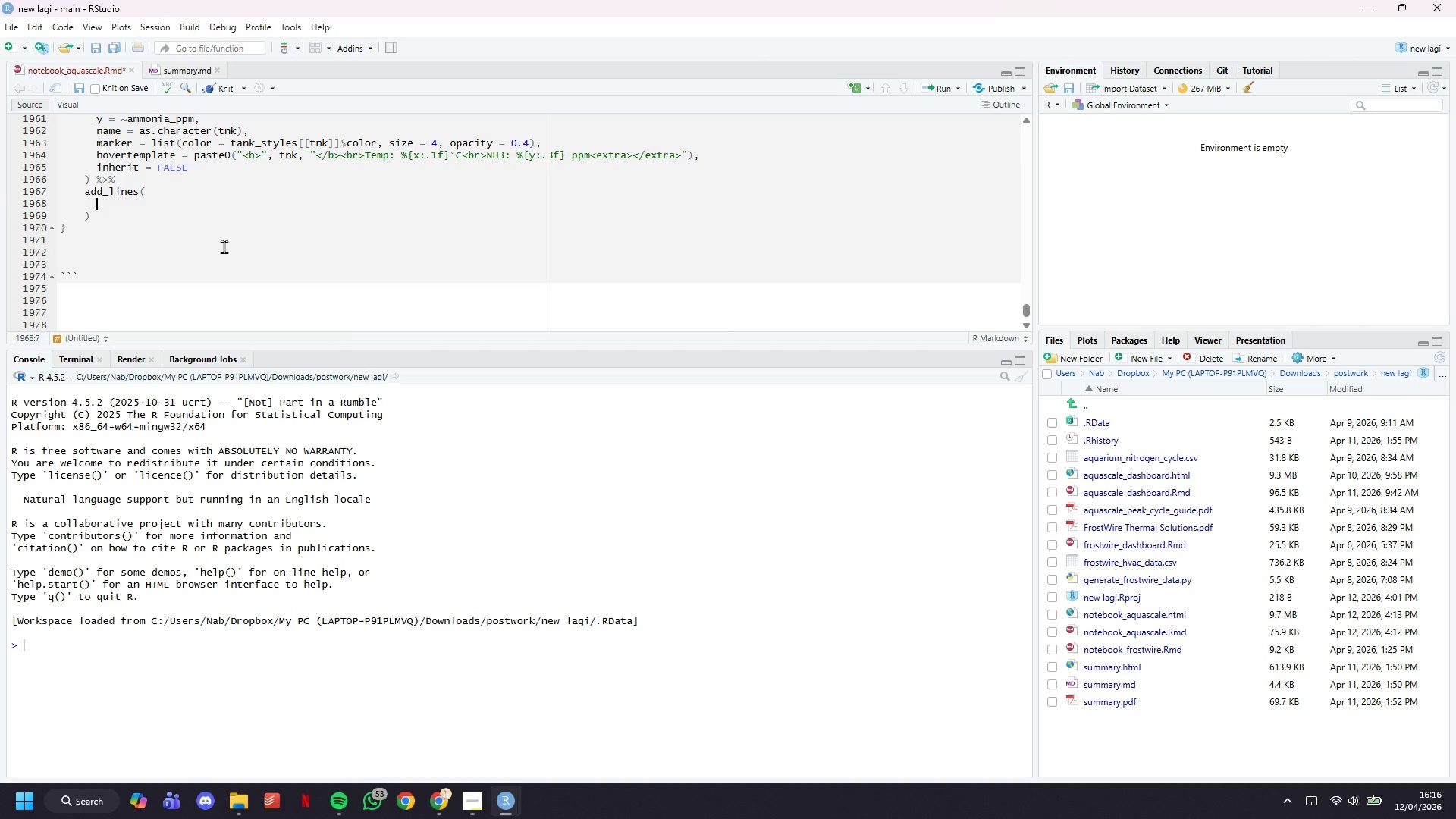 
key(Enter)
 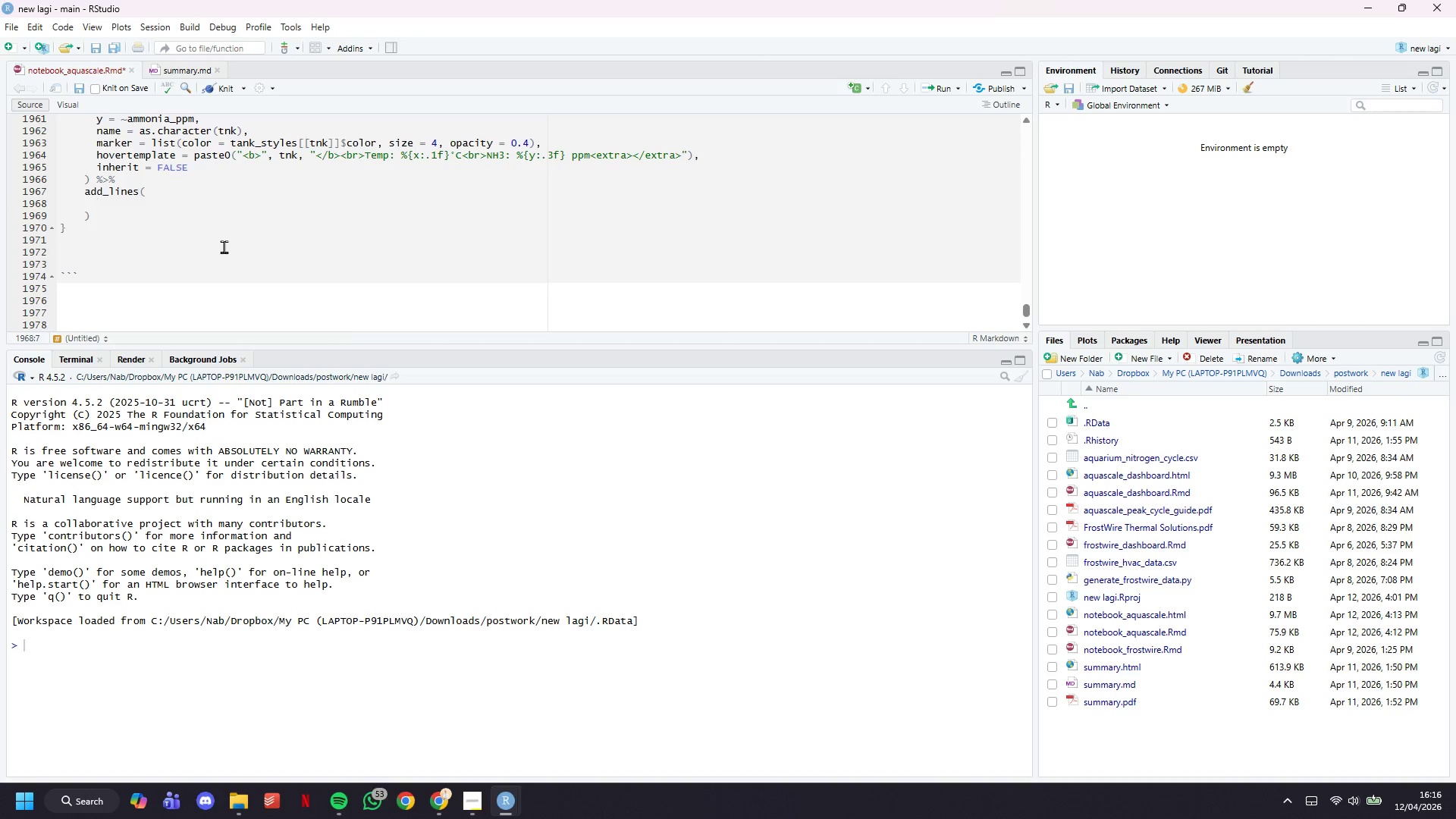 
type(x = x_seq,)
 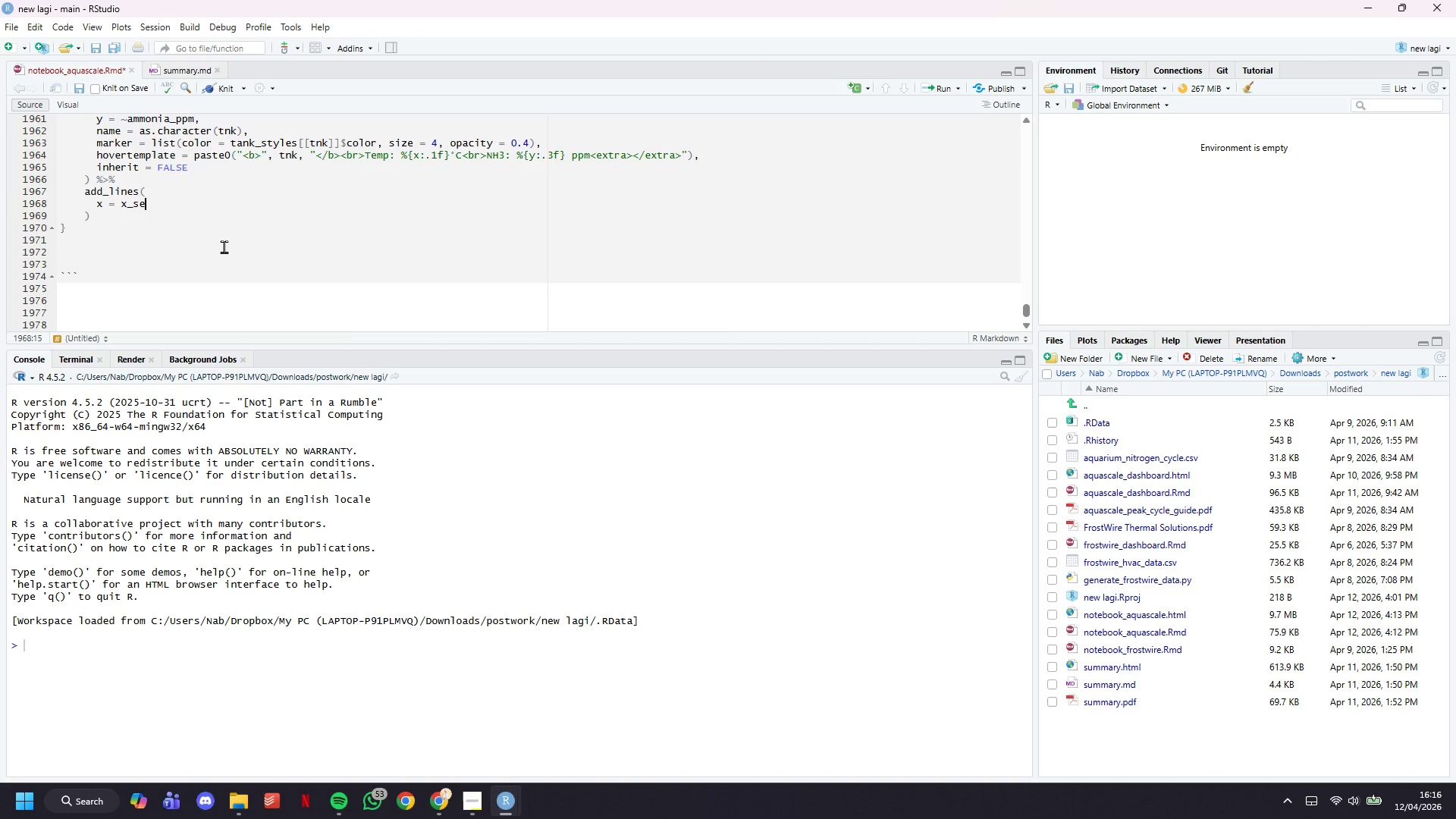 
key(Enter)
 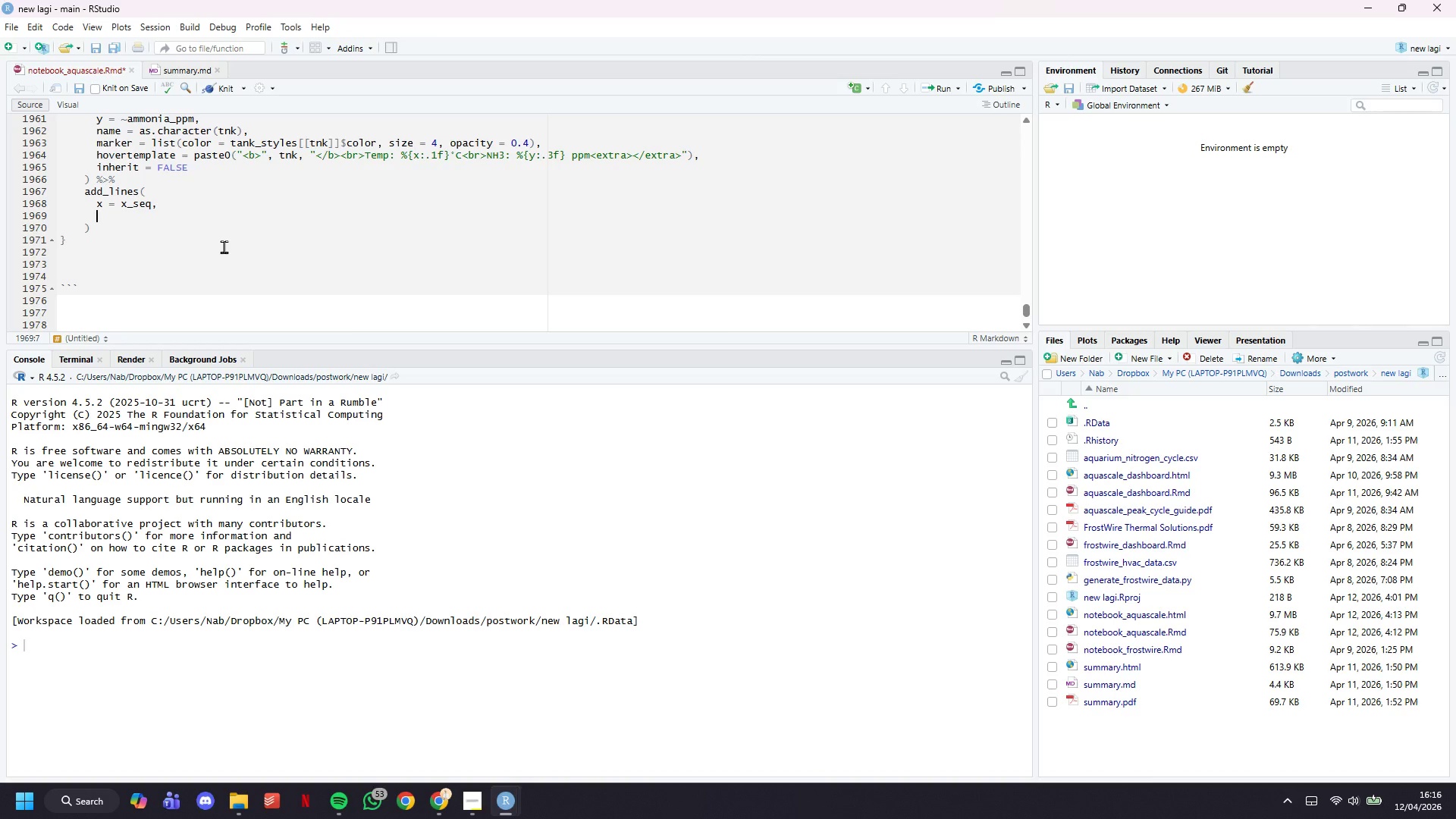 
type(y = y_seq,)
 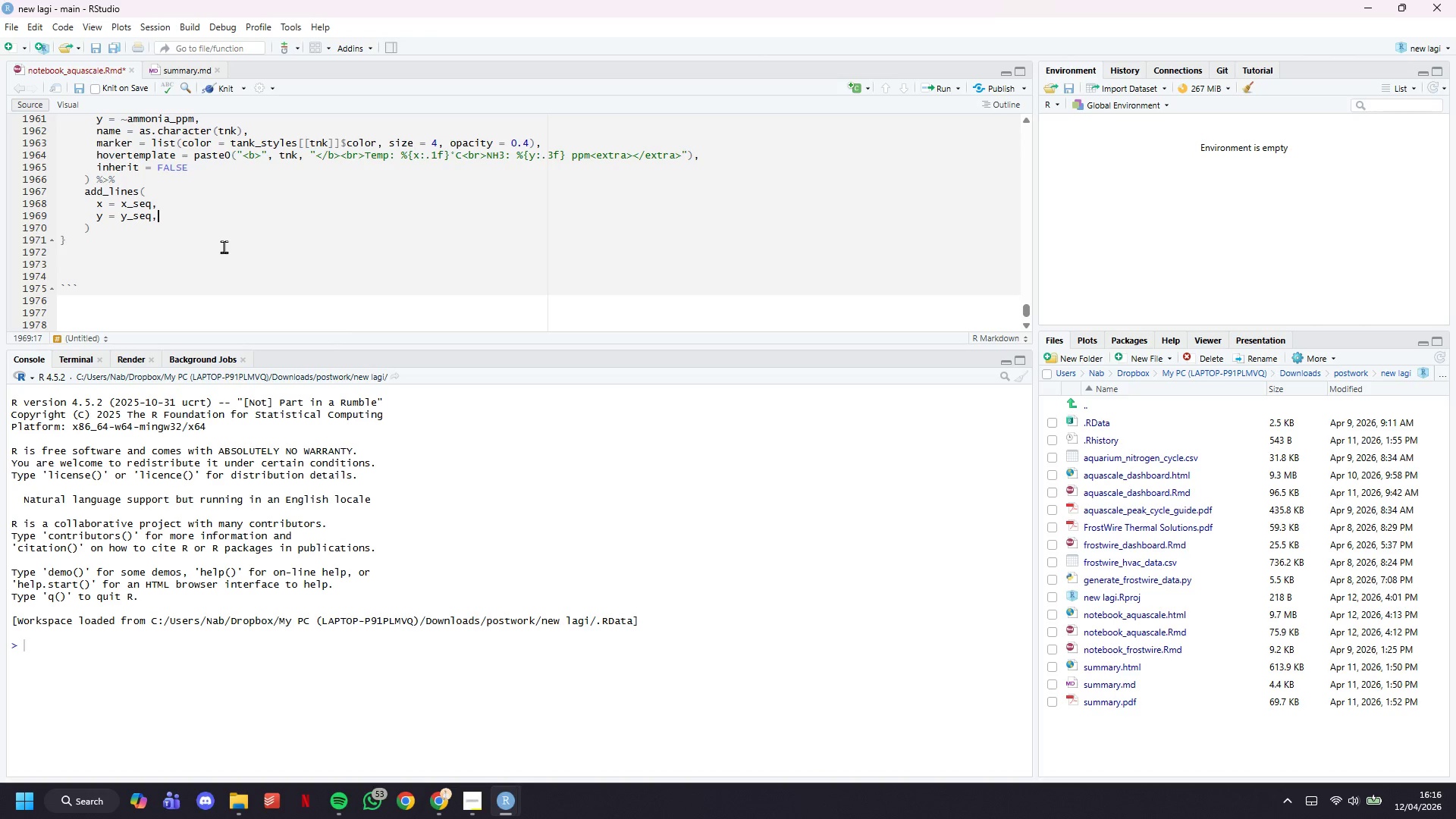 
key(Enter)
 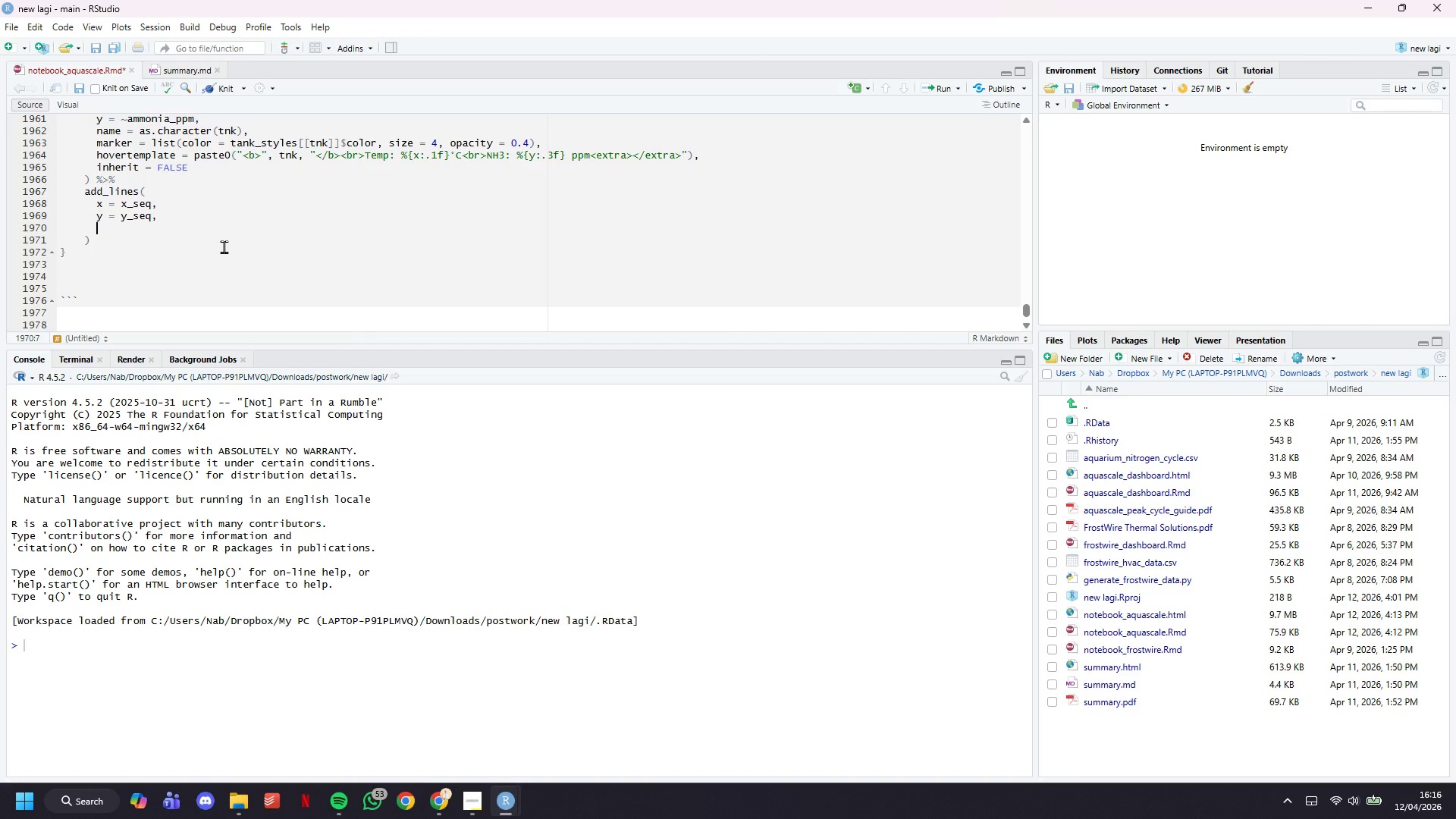 
type(name - )
key(Backspace)
key(Backspace)
type(= paste0(tnk, " trn)
key(Backspace)
type(end )
 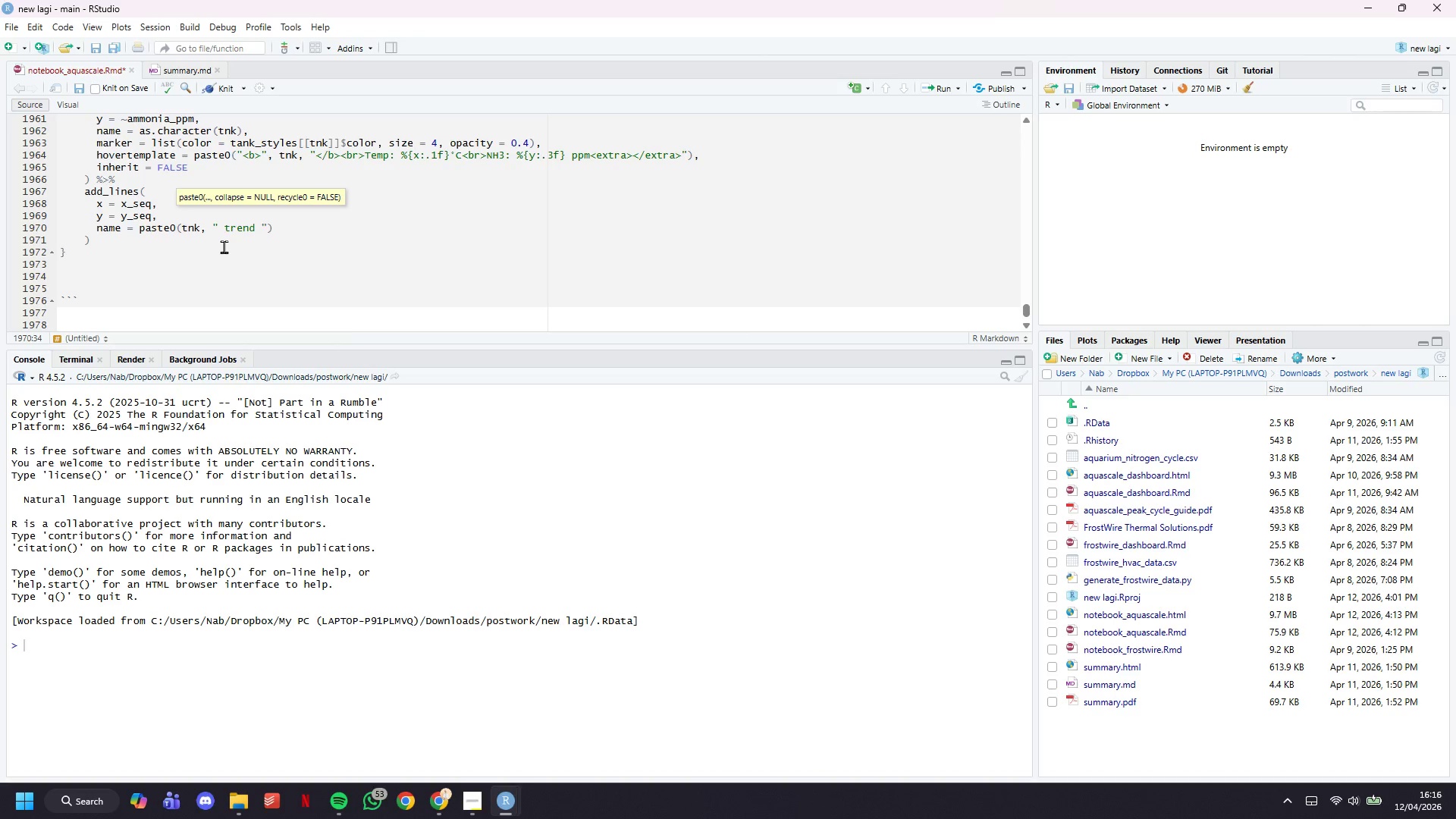 
wait(7.77)
 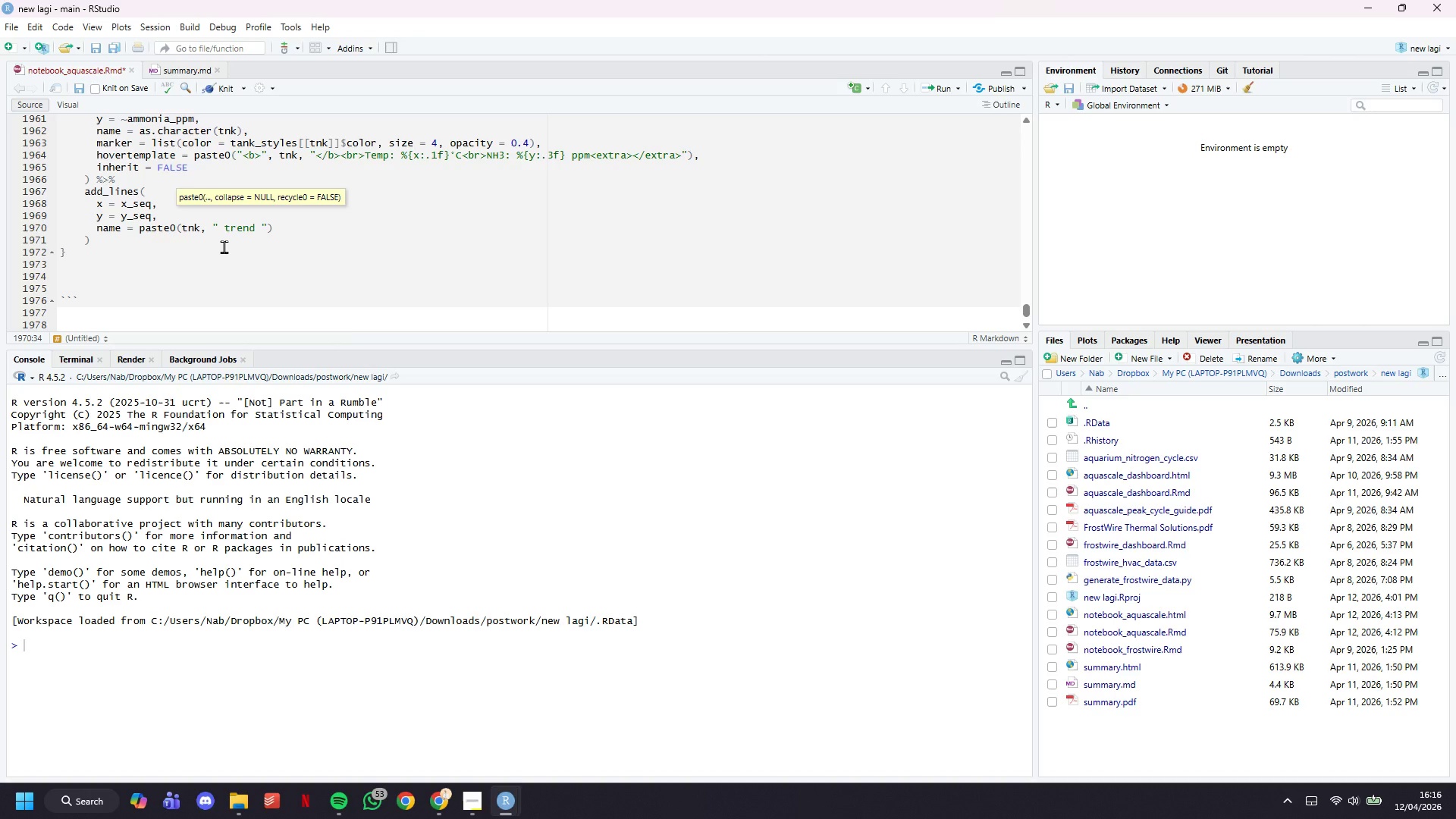 
type(())
 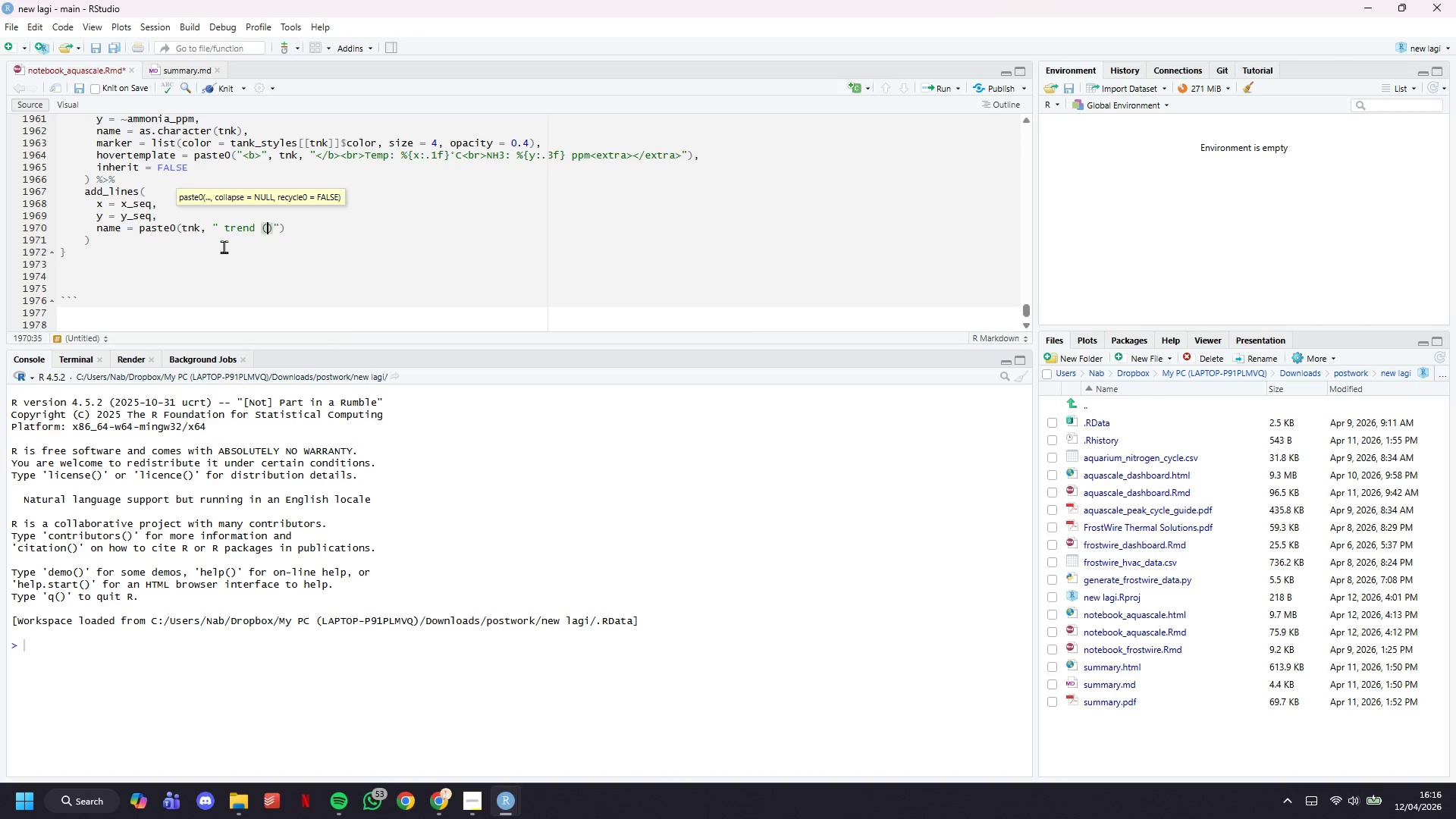 
key(ArrowLeft)
 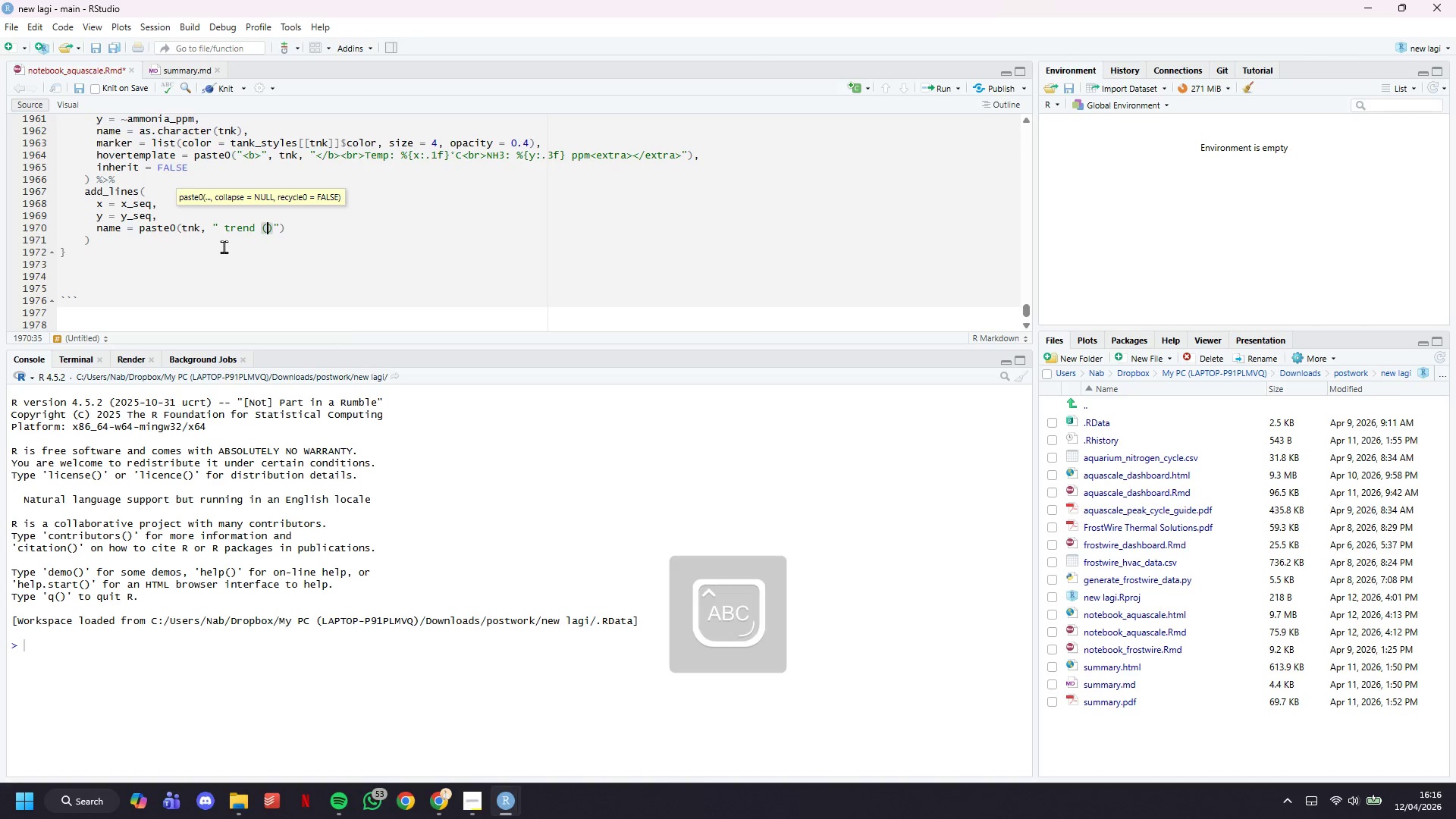 
type(R2=", r2, ", +)
 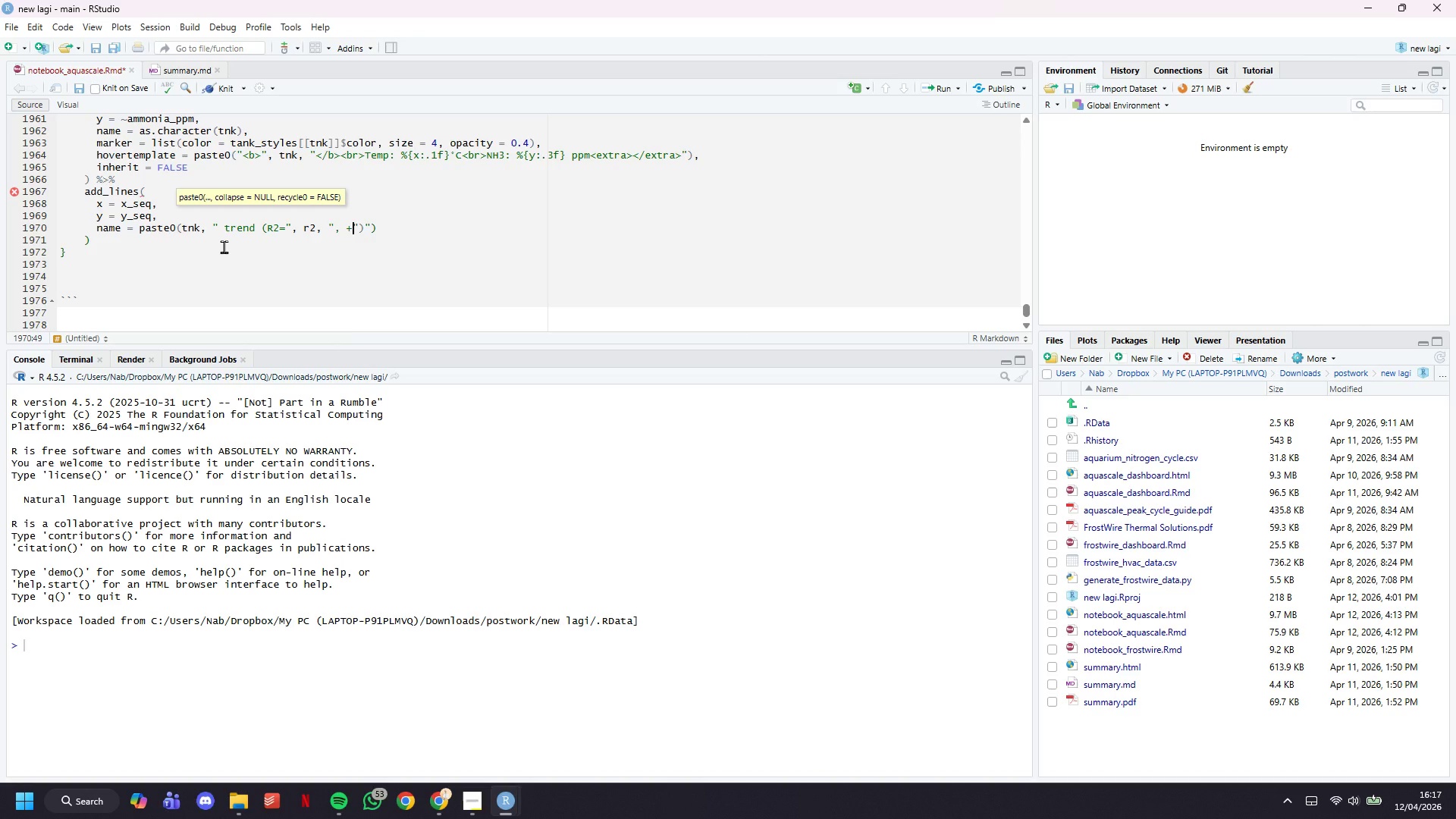 
key(ArrowRight)
 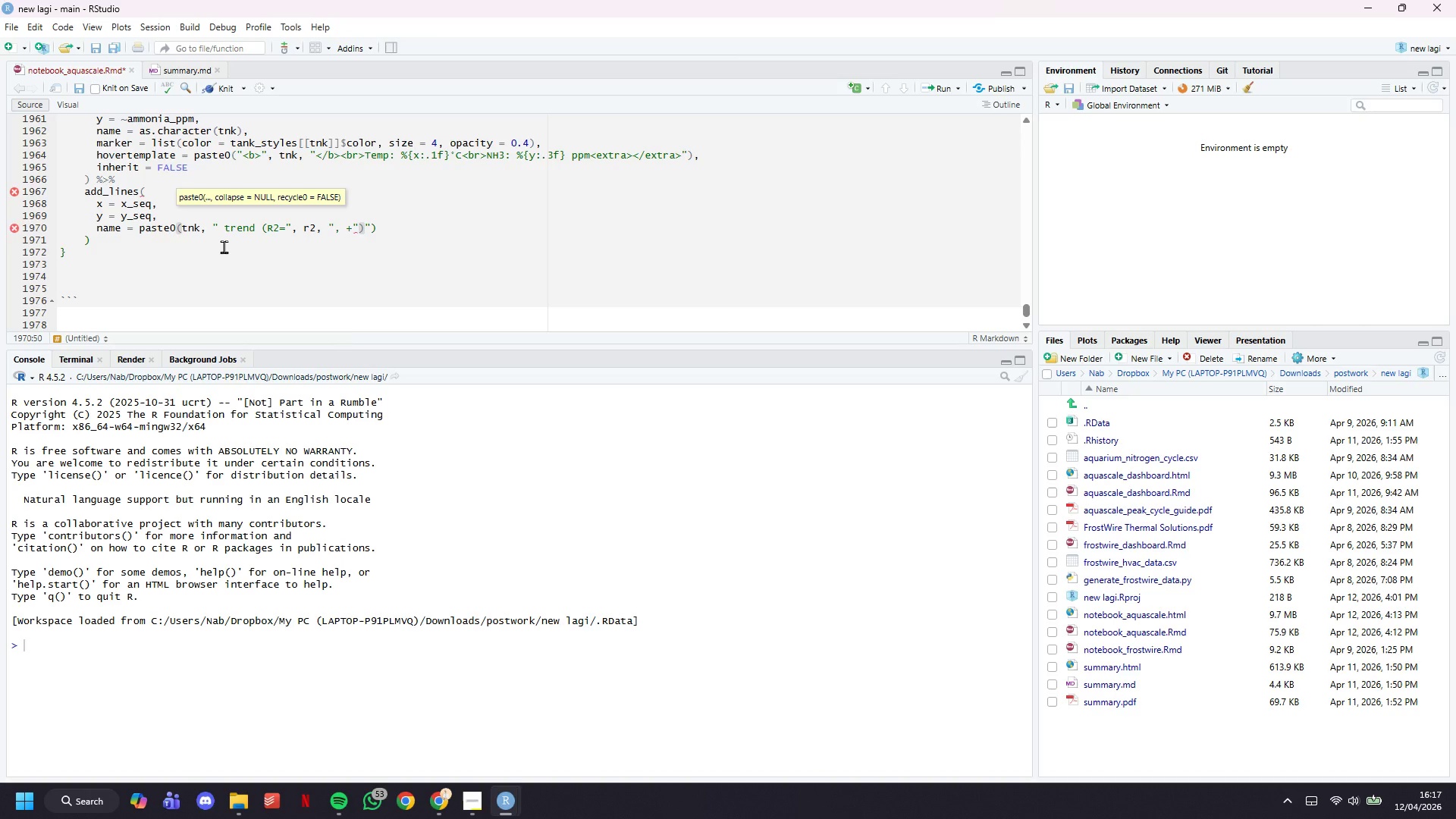 
type(.)
key(Backspace)
type(, sl, "/)
 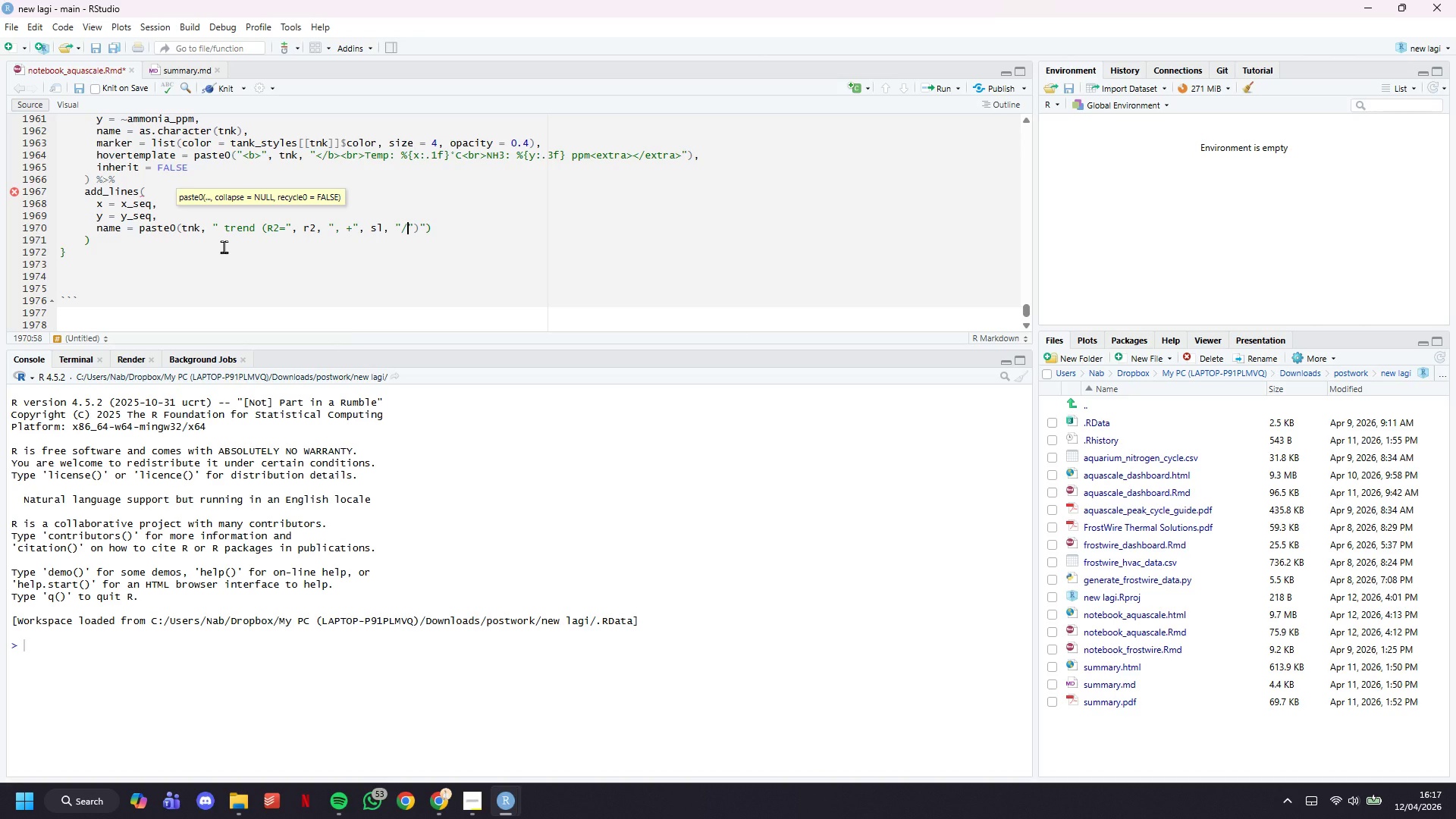 
key(Meta+Period)
 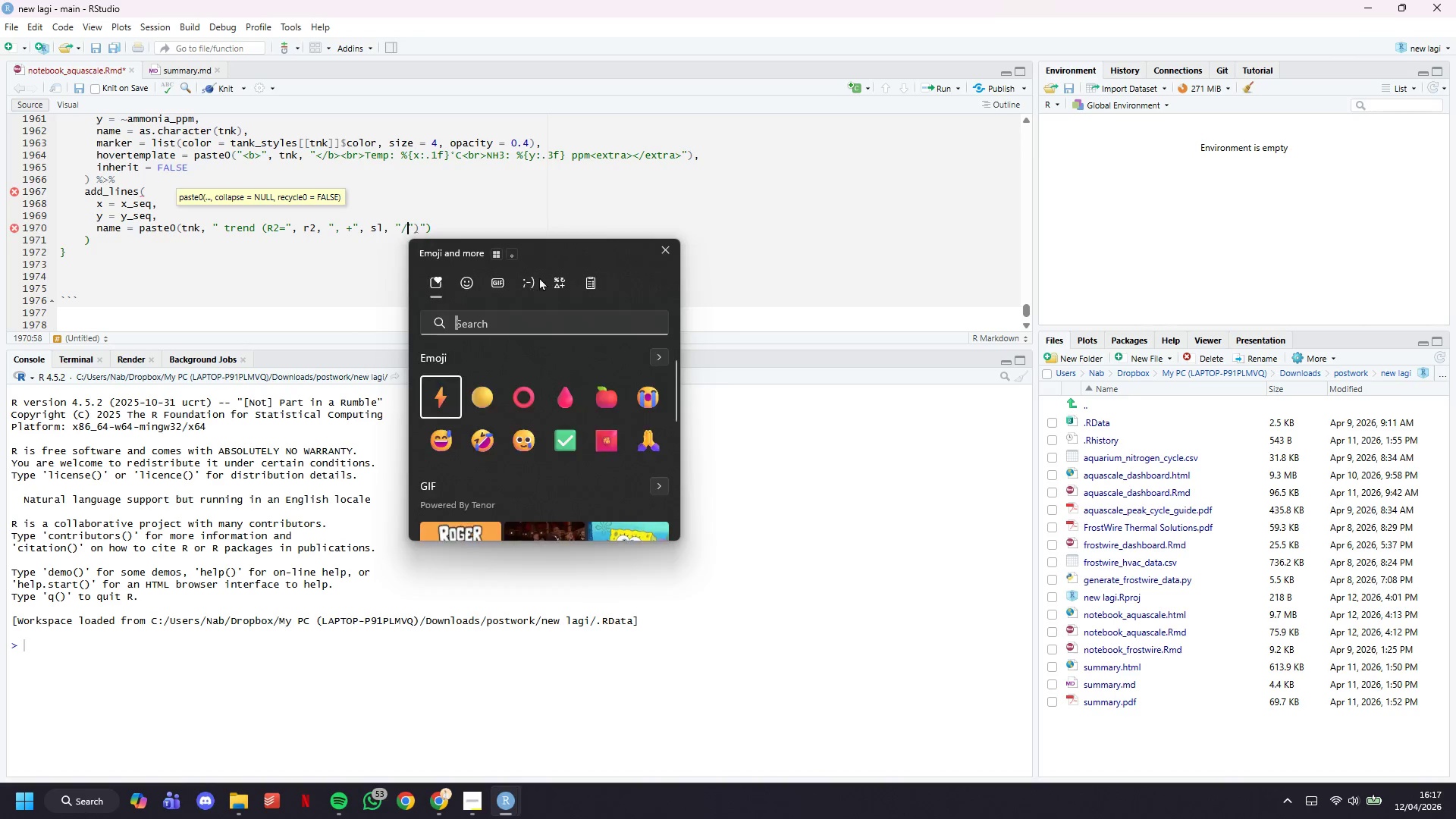 
left_click([531, 282])
 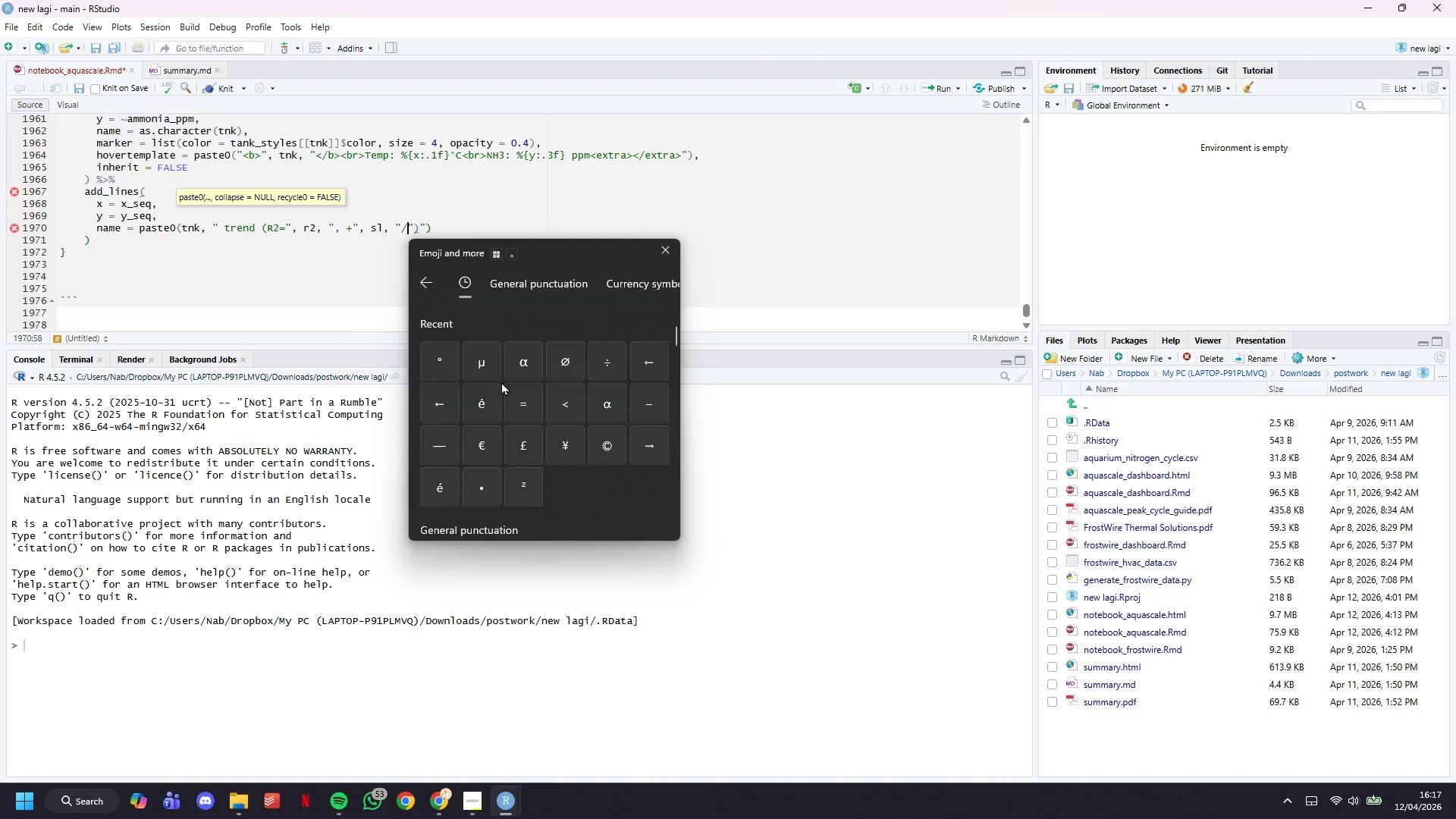 
wait(5.69)
 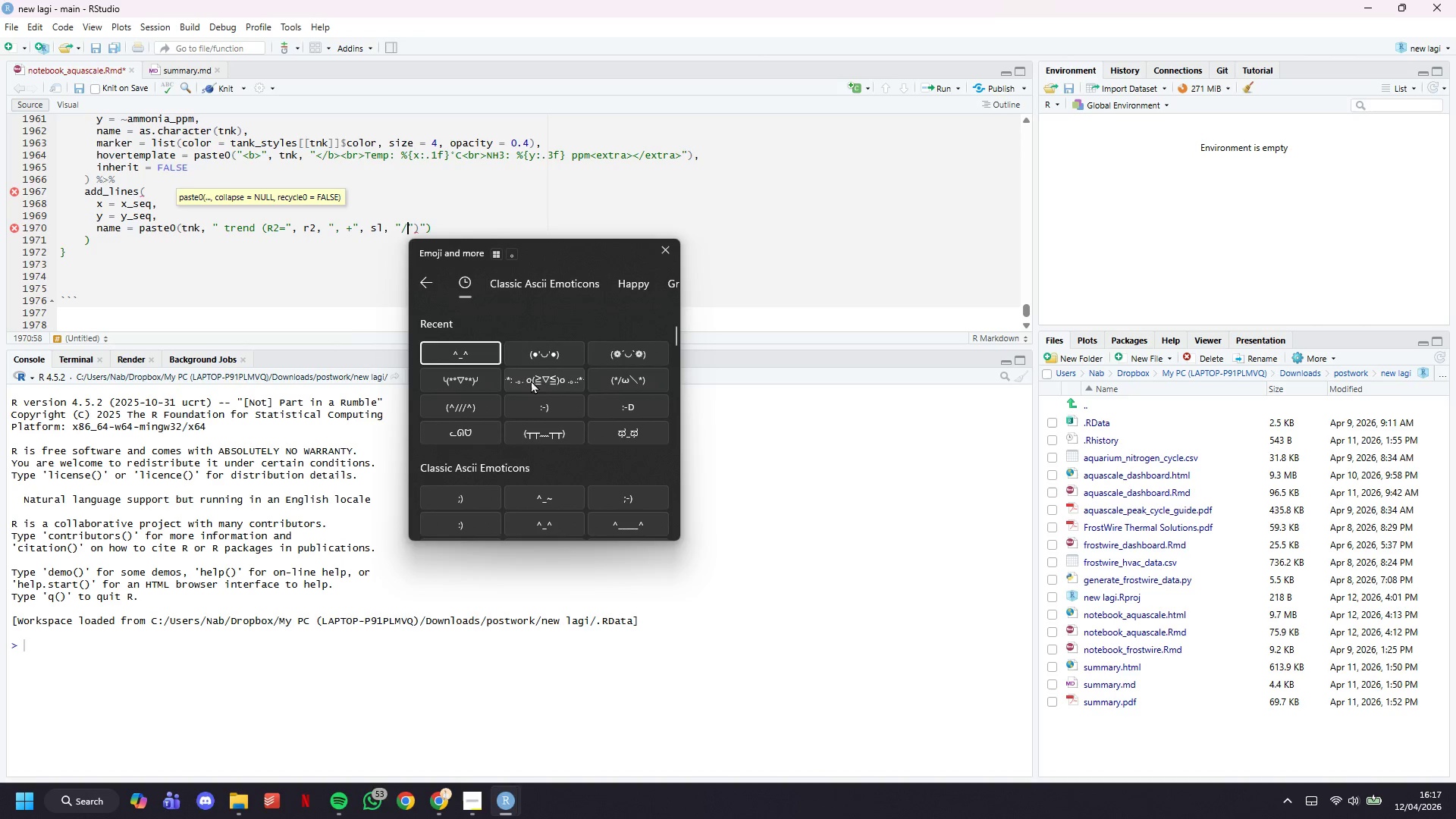 
key(CapsLock)
 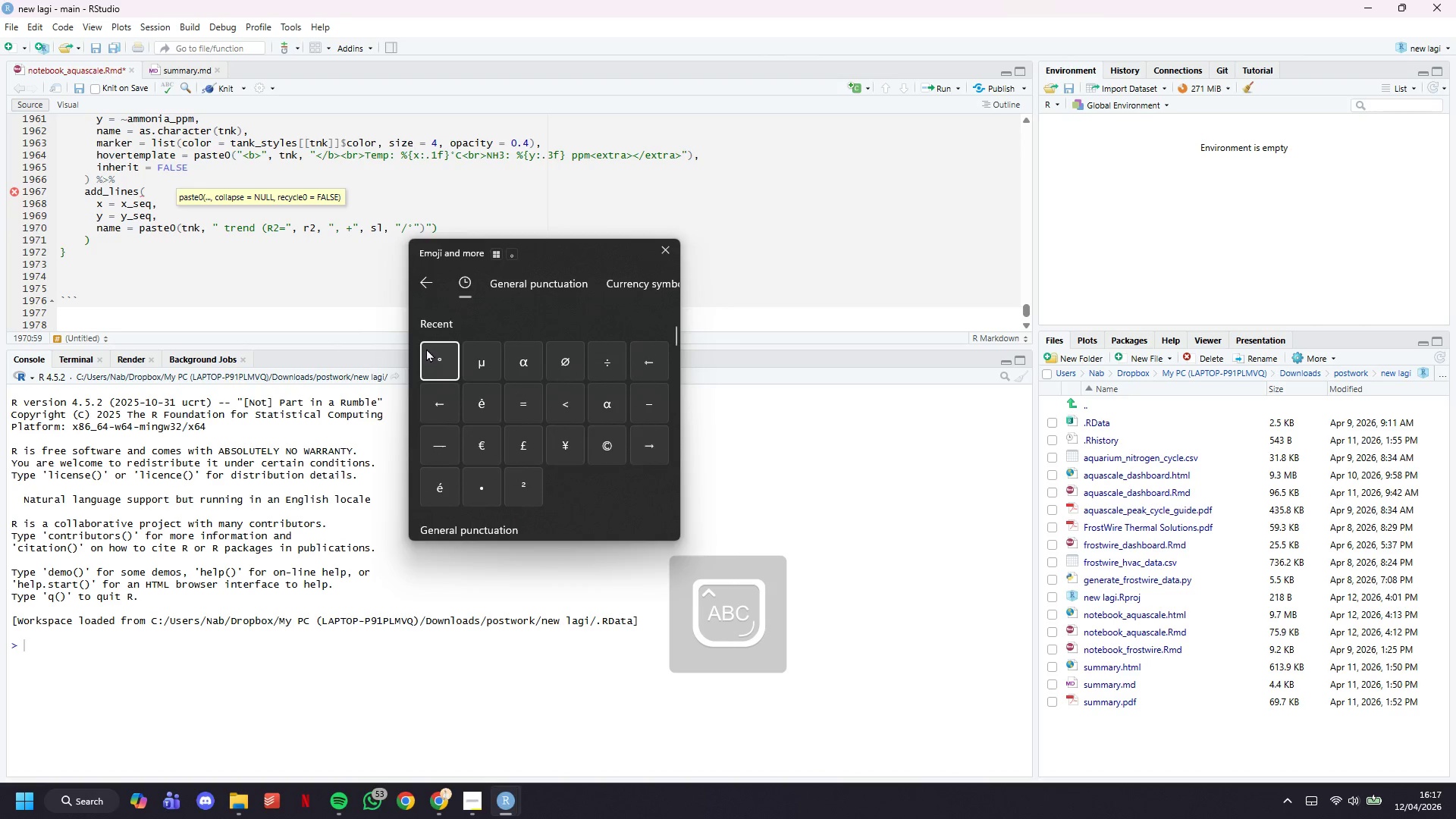 
key(C)
 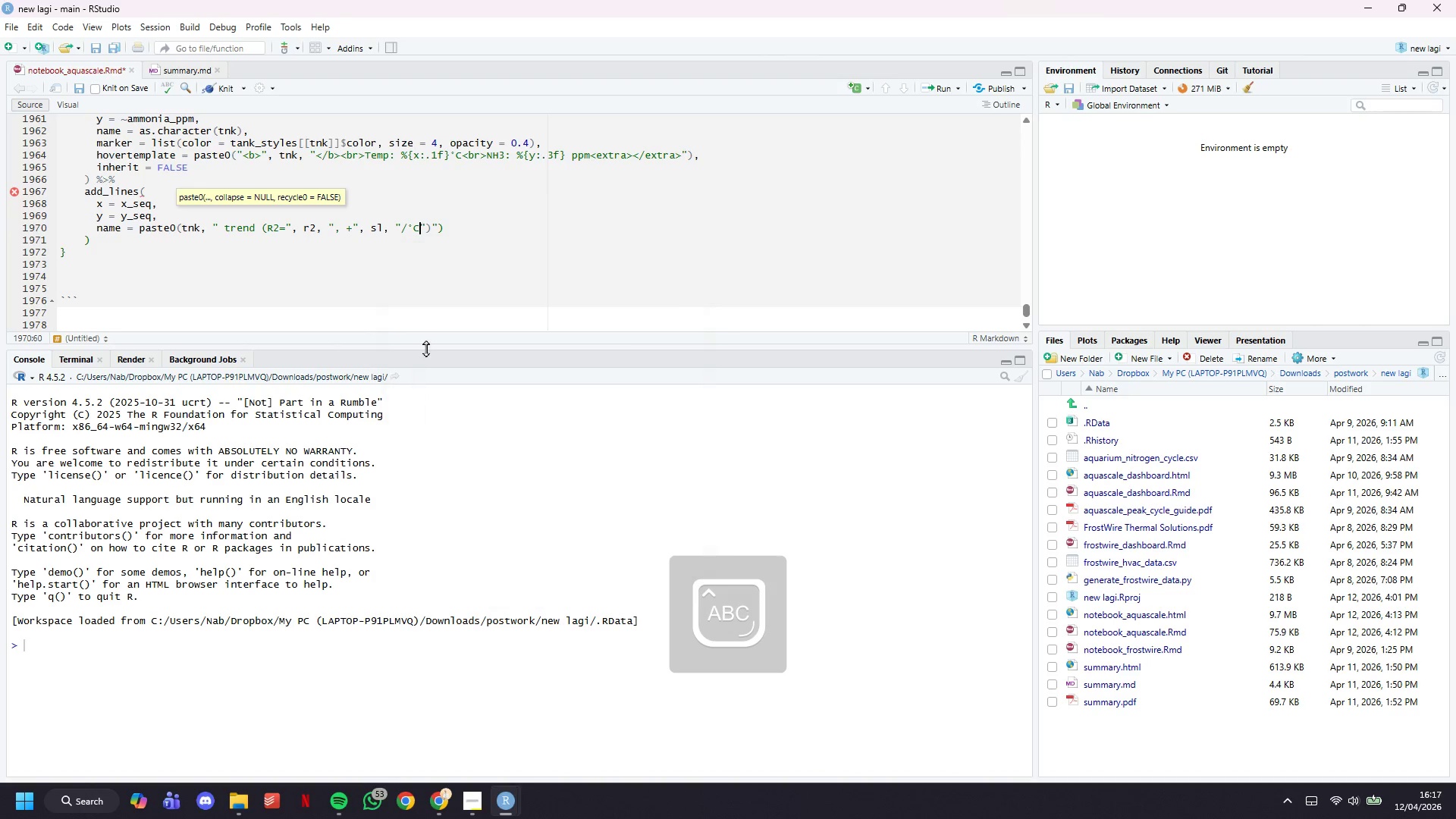 
key(CapsLock)
 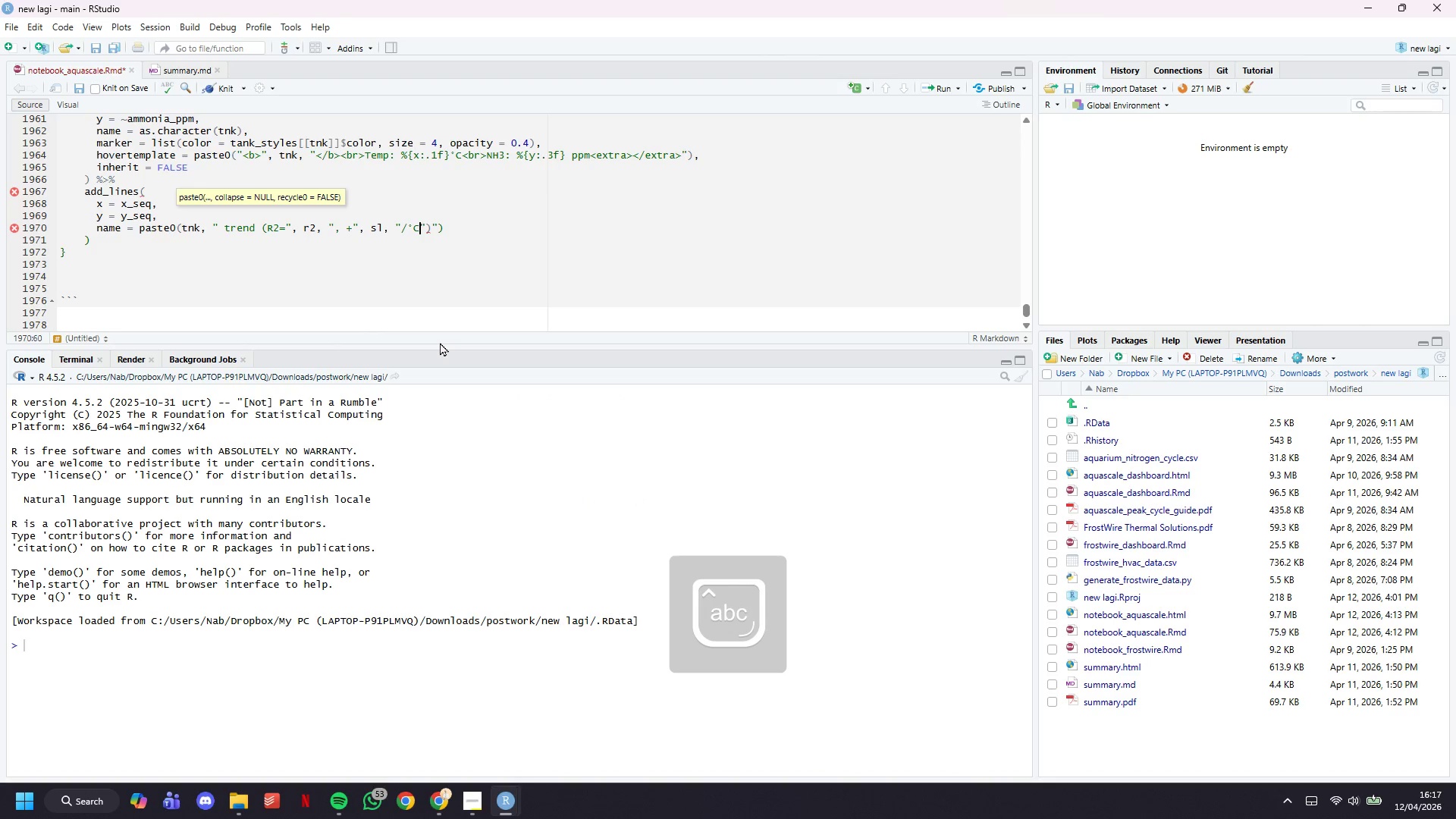 
key(ArrowRight)
 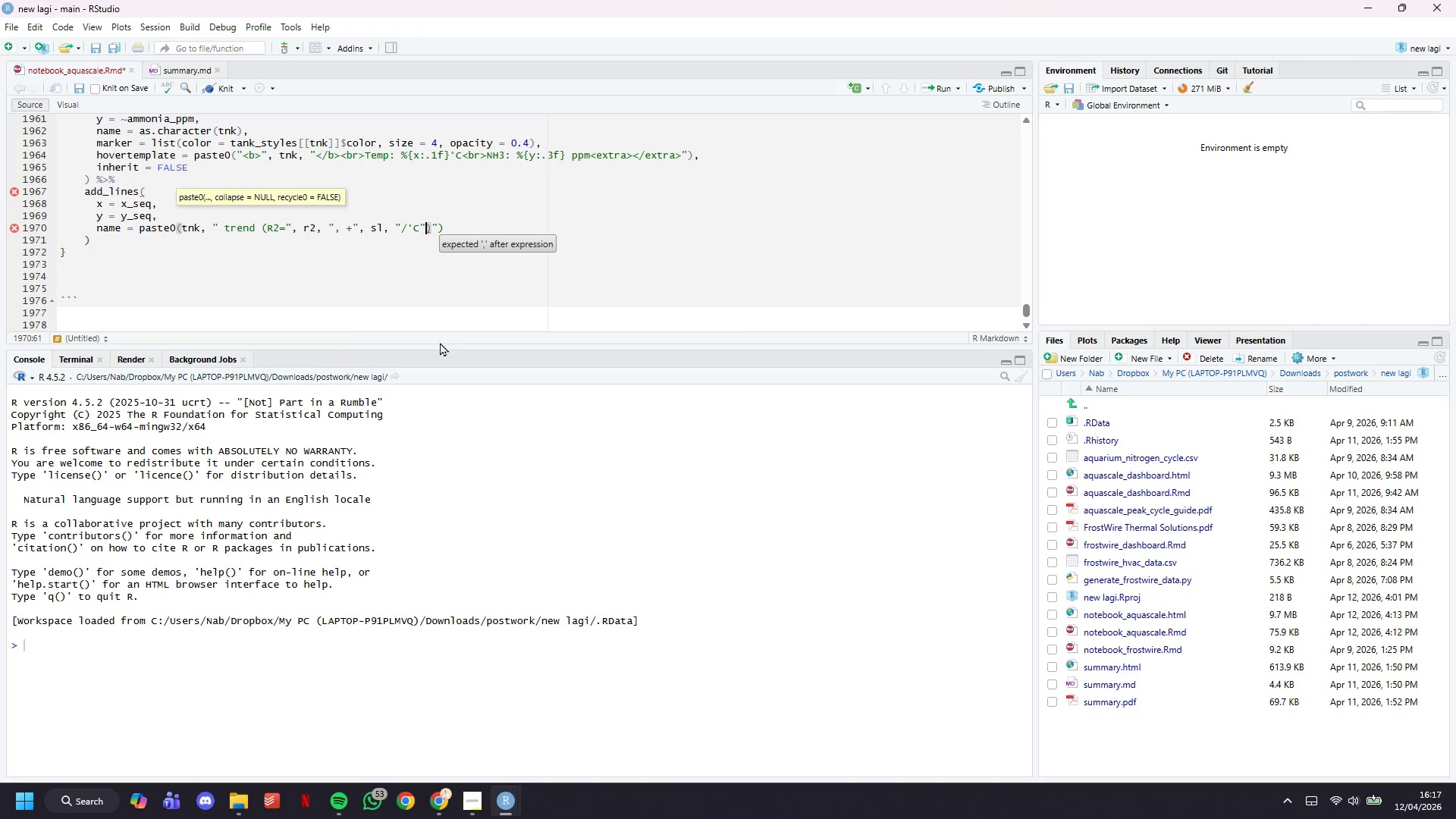 
key(ArrowLeft)
 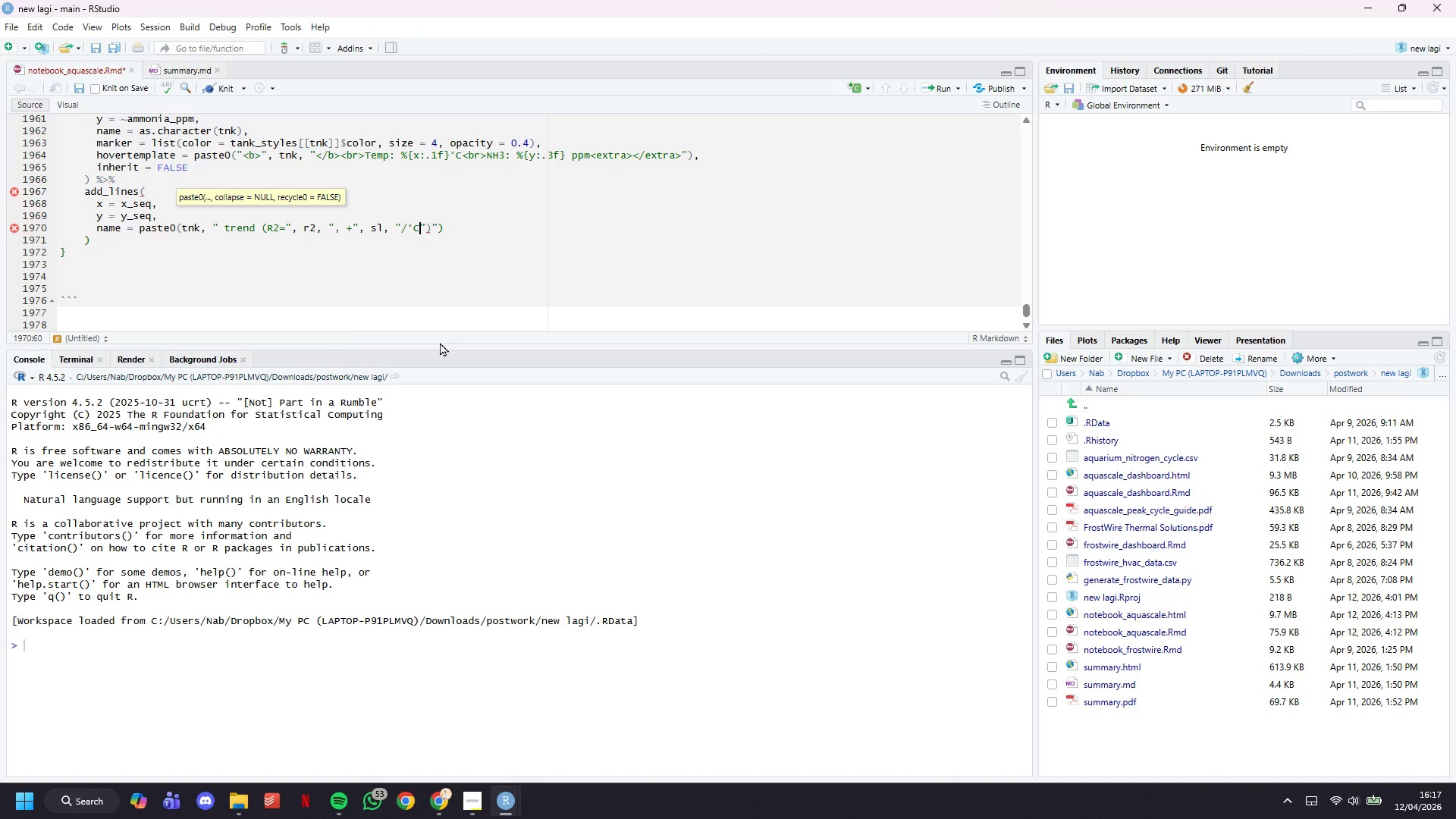 
key(Shift+0)
 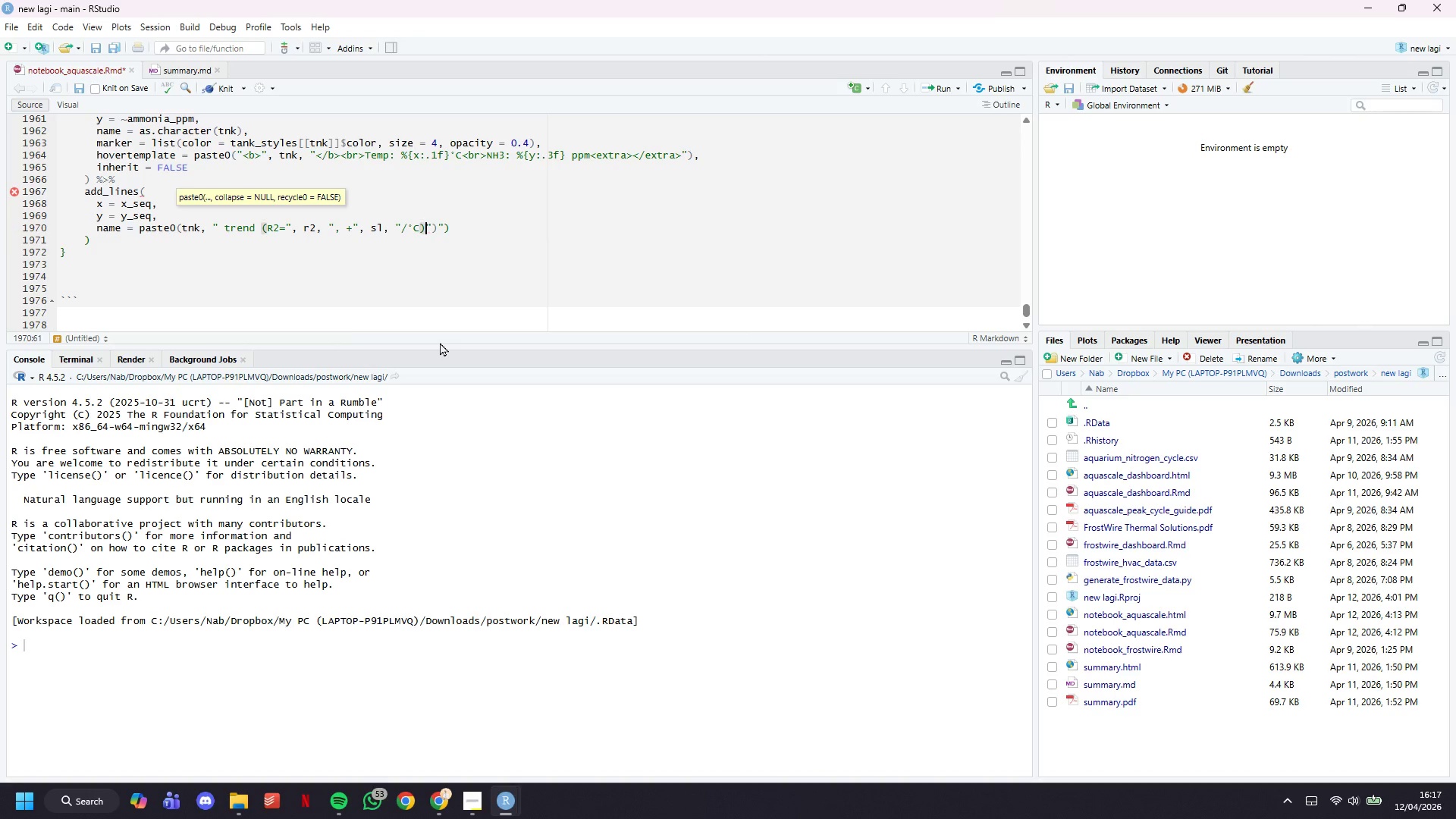 
key(ArrowRight)
 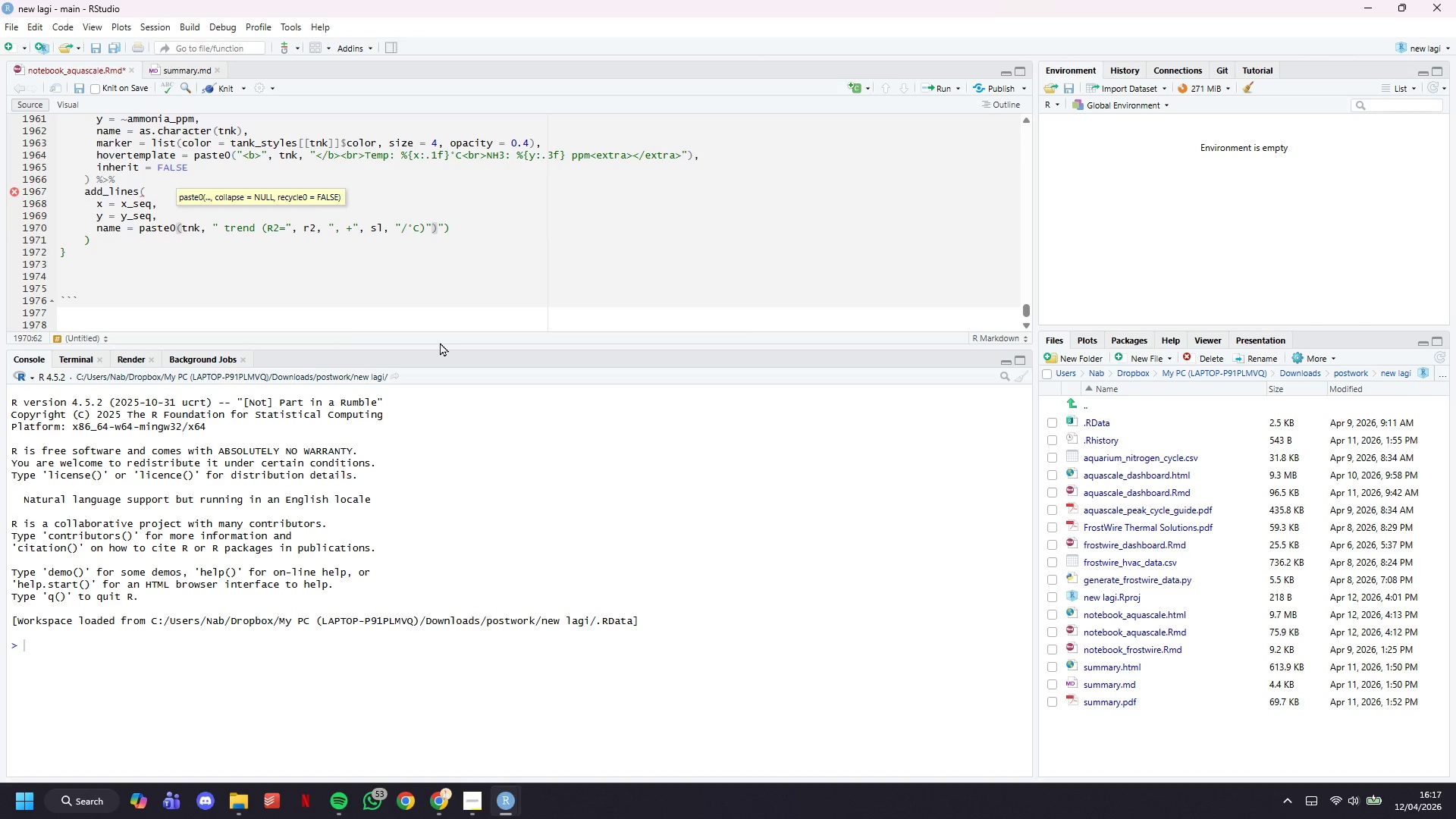 
key(ArrowRight)
 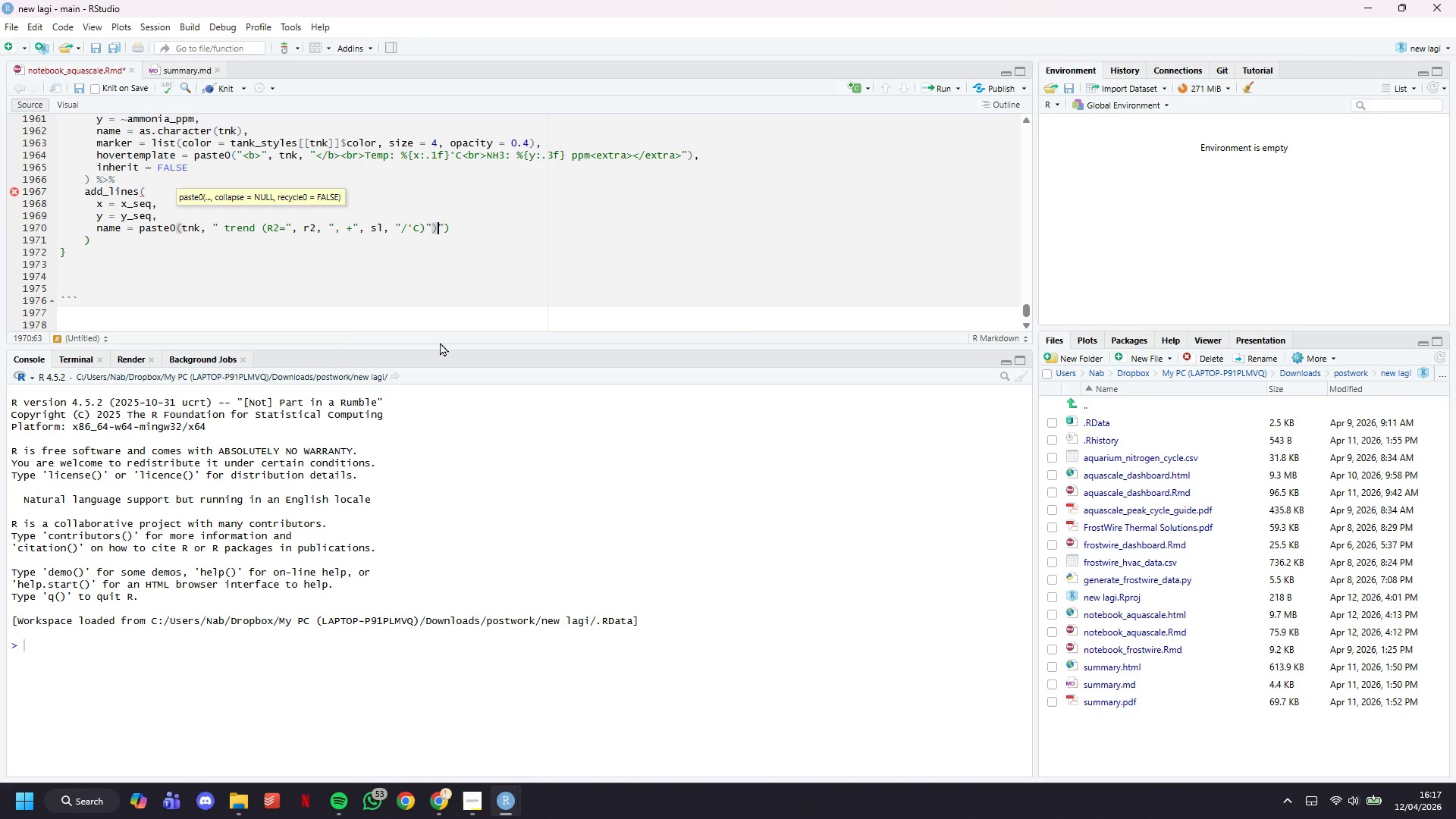 
key(ArrowRight)
 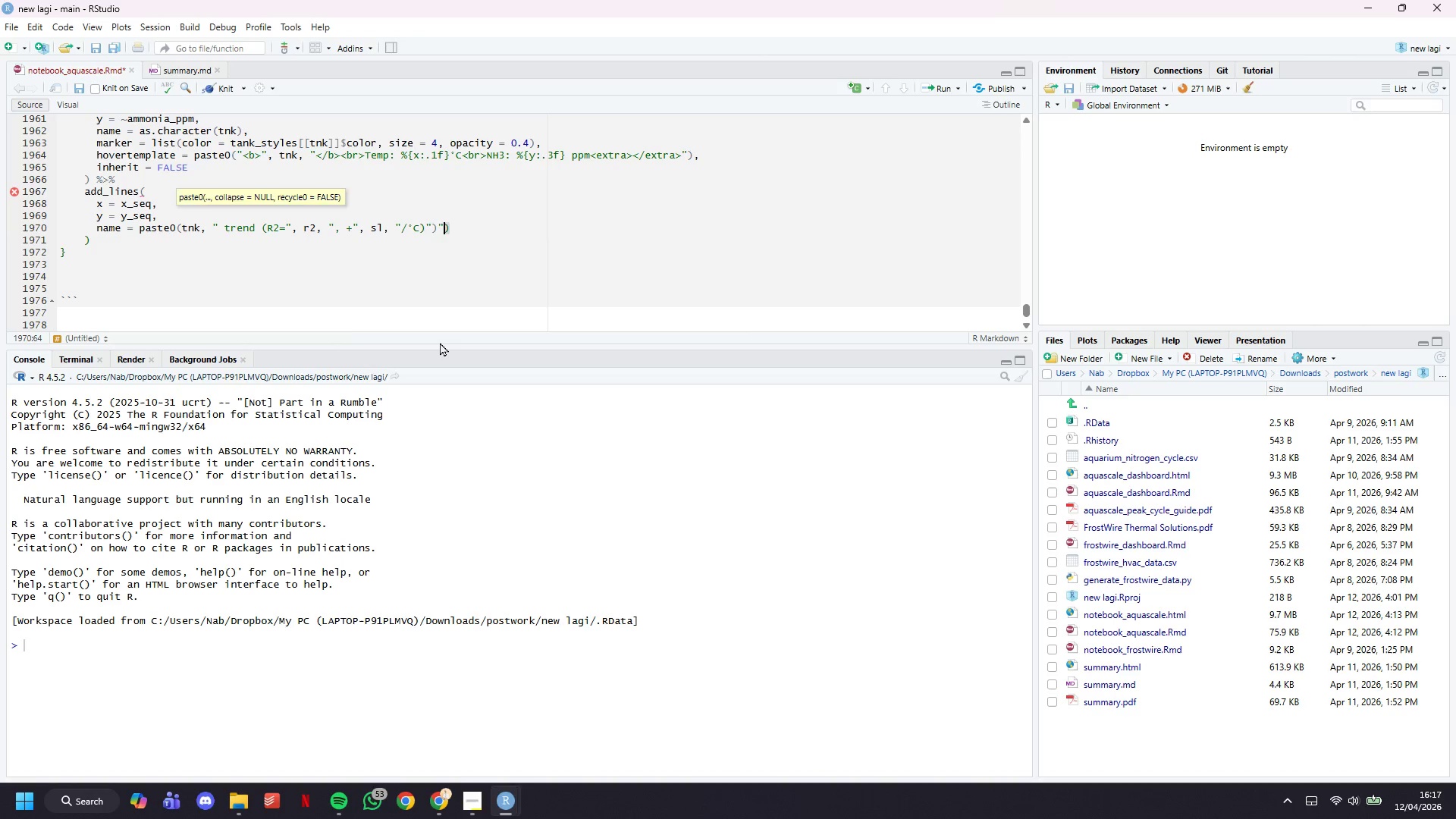 
key(ArrowRight)
 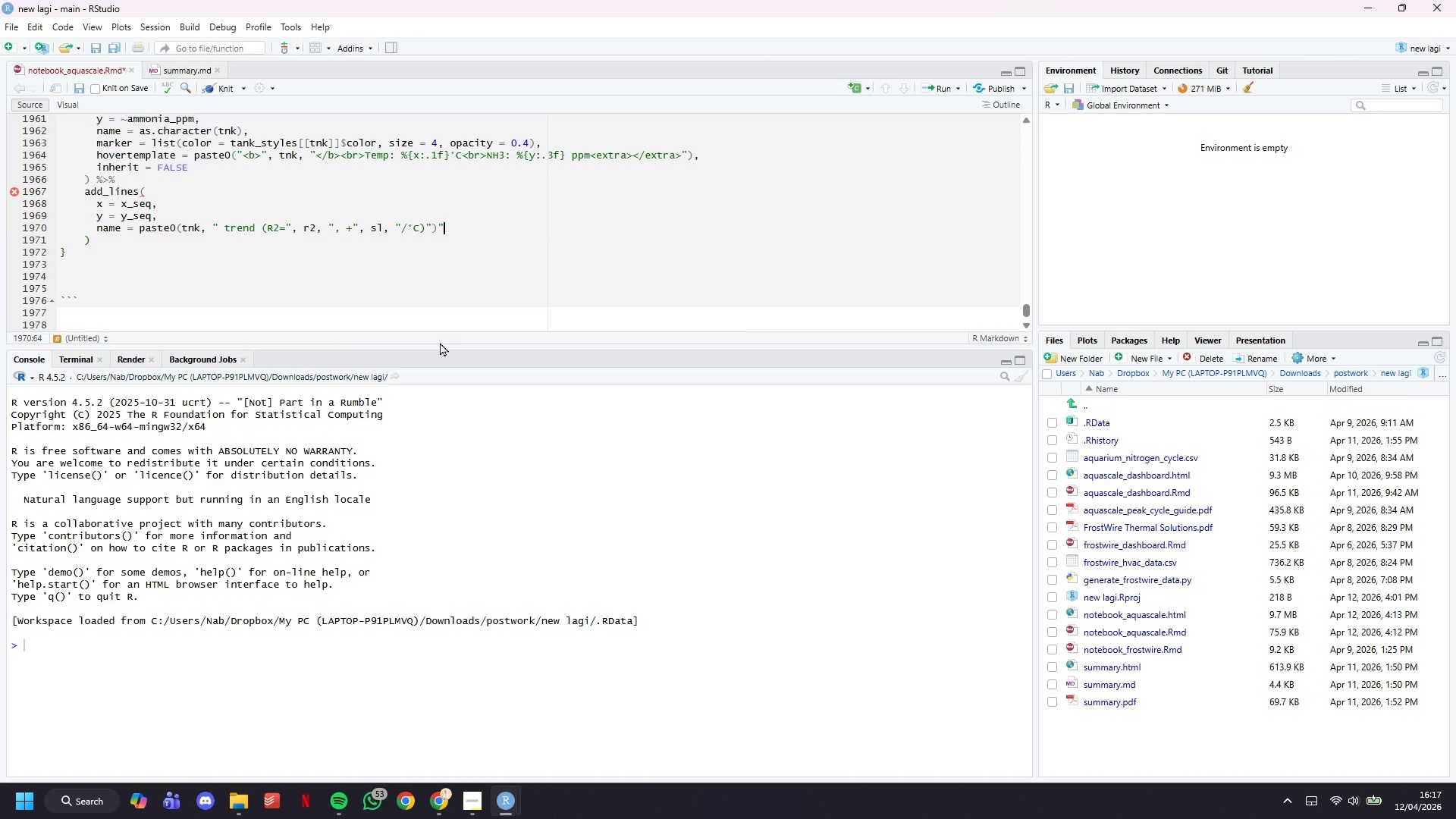 
key(Backspace)
 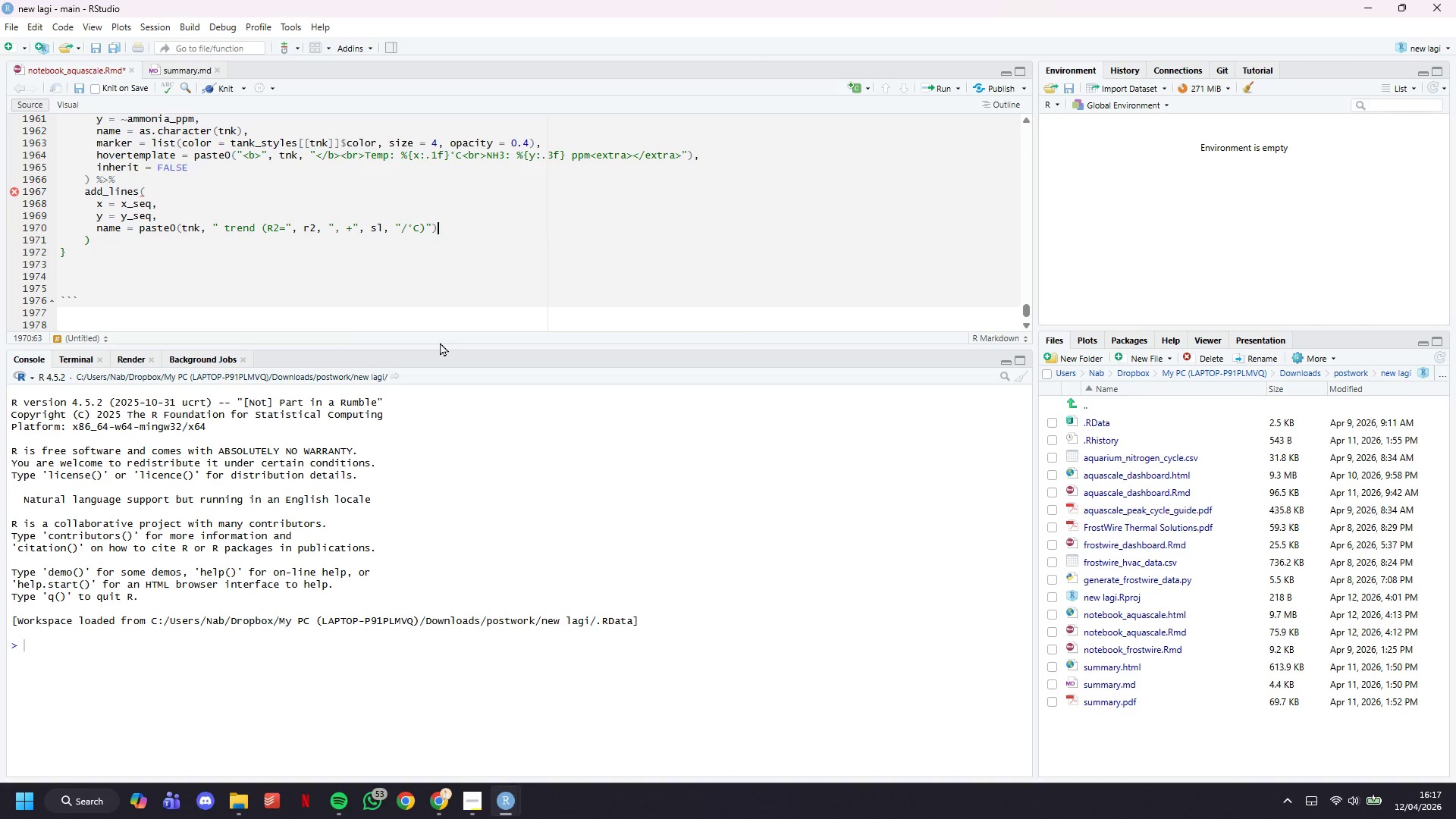 
key(Backspace)
 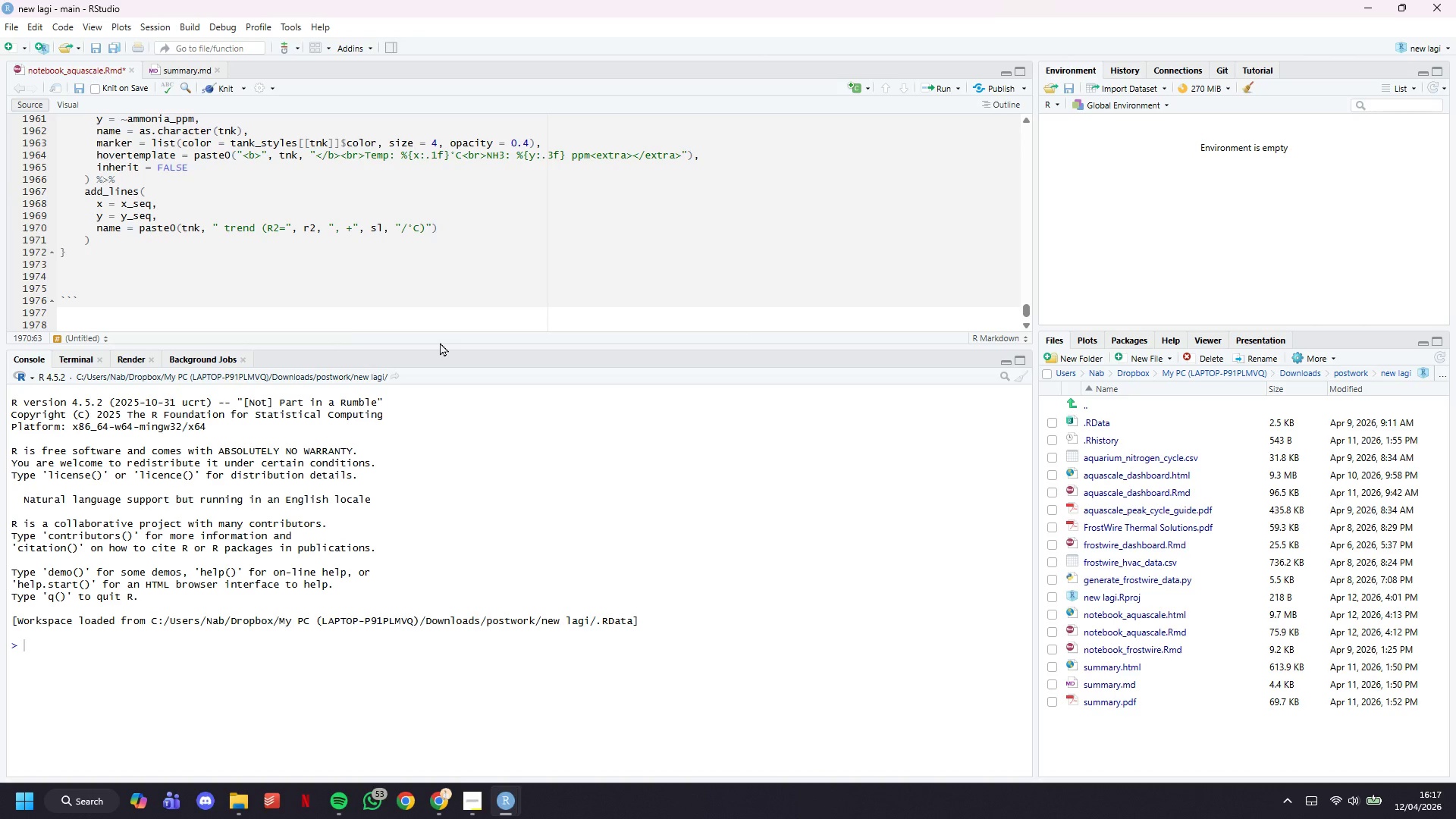 
key(Comma)
 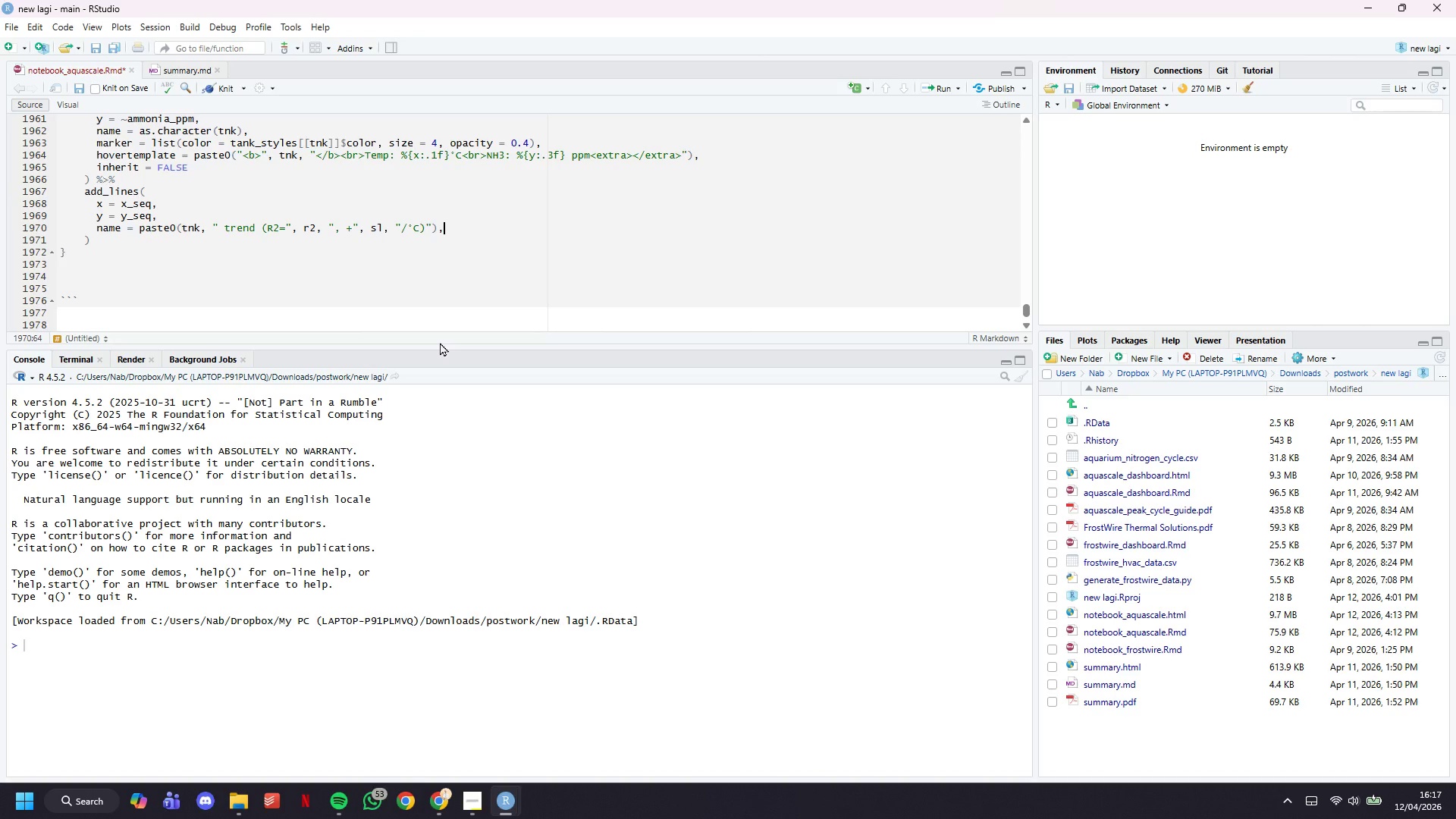 
key(Enter)
 